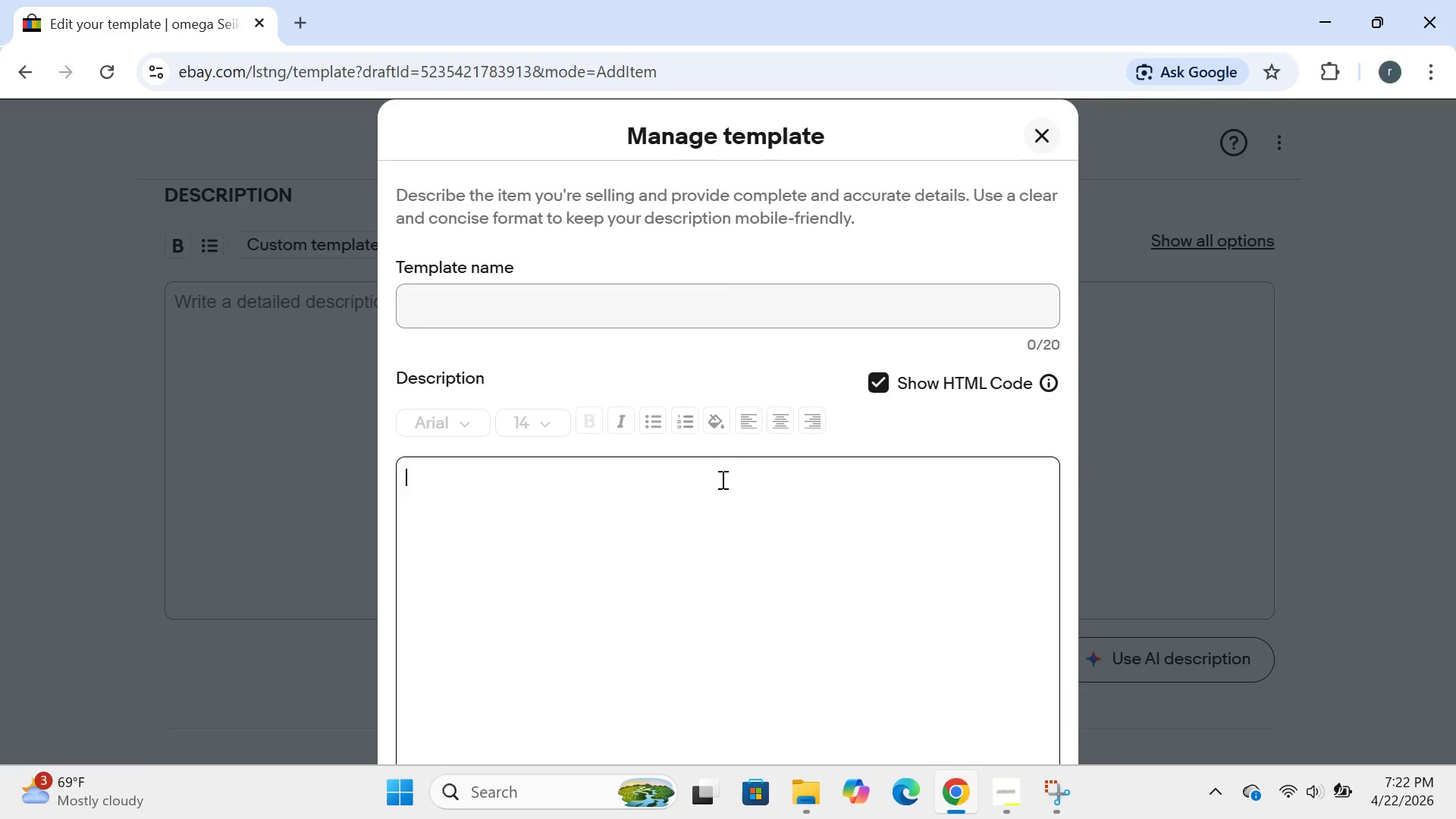 
wait(81.77)
 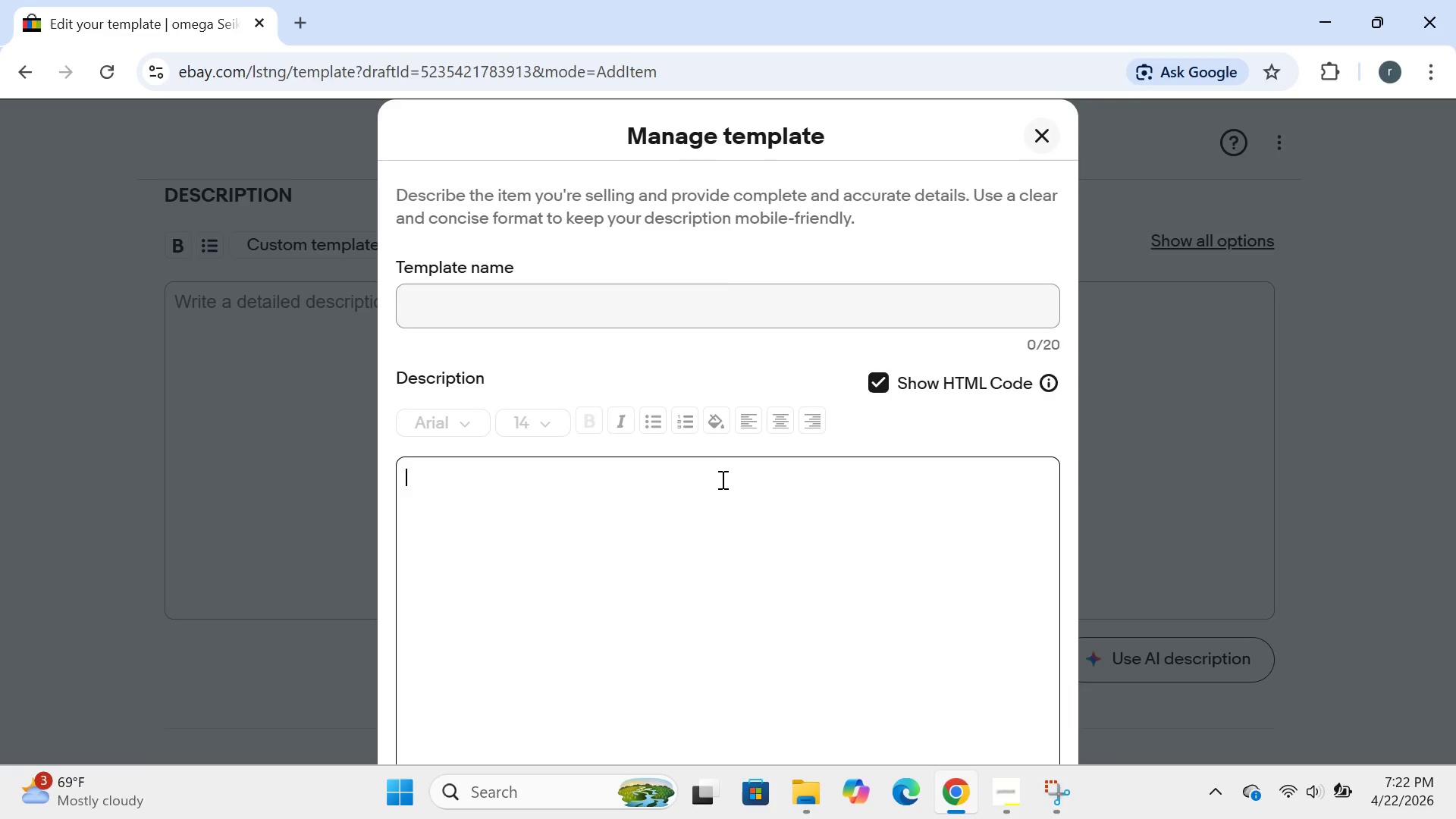 
left_click([423, 469])
 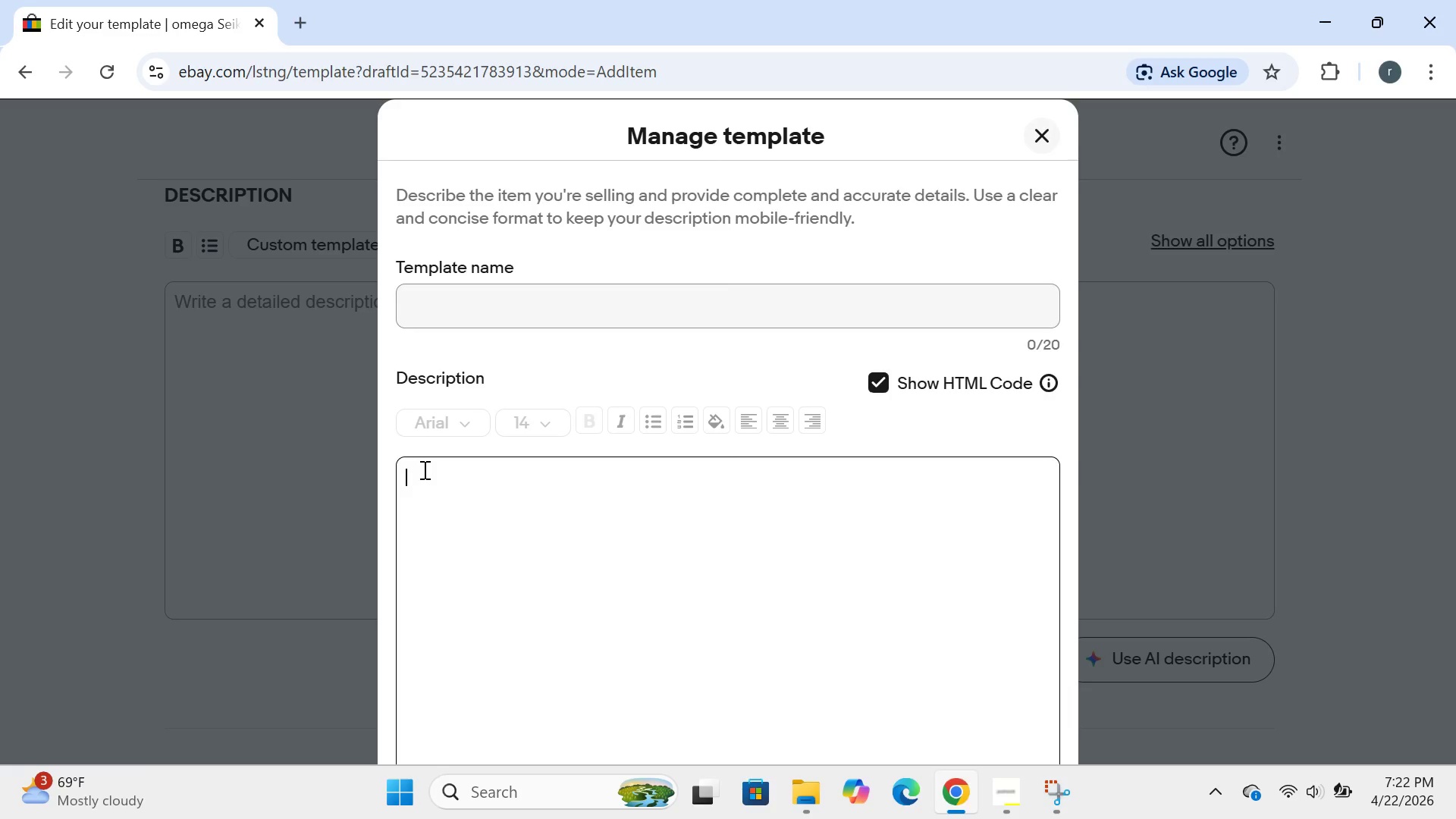 
key(Shift+Comma)
 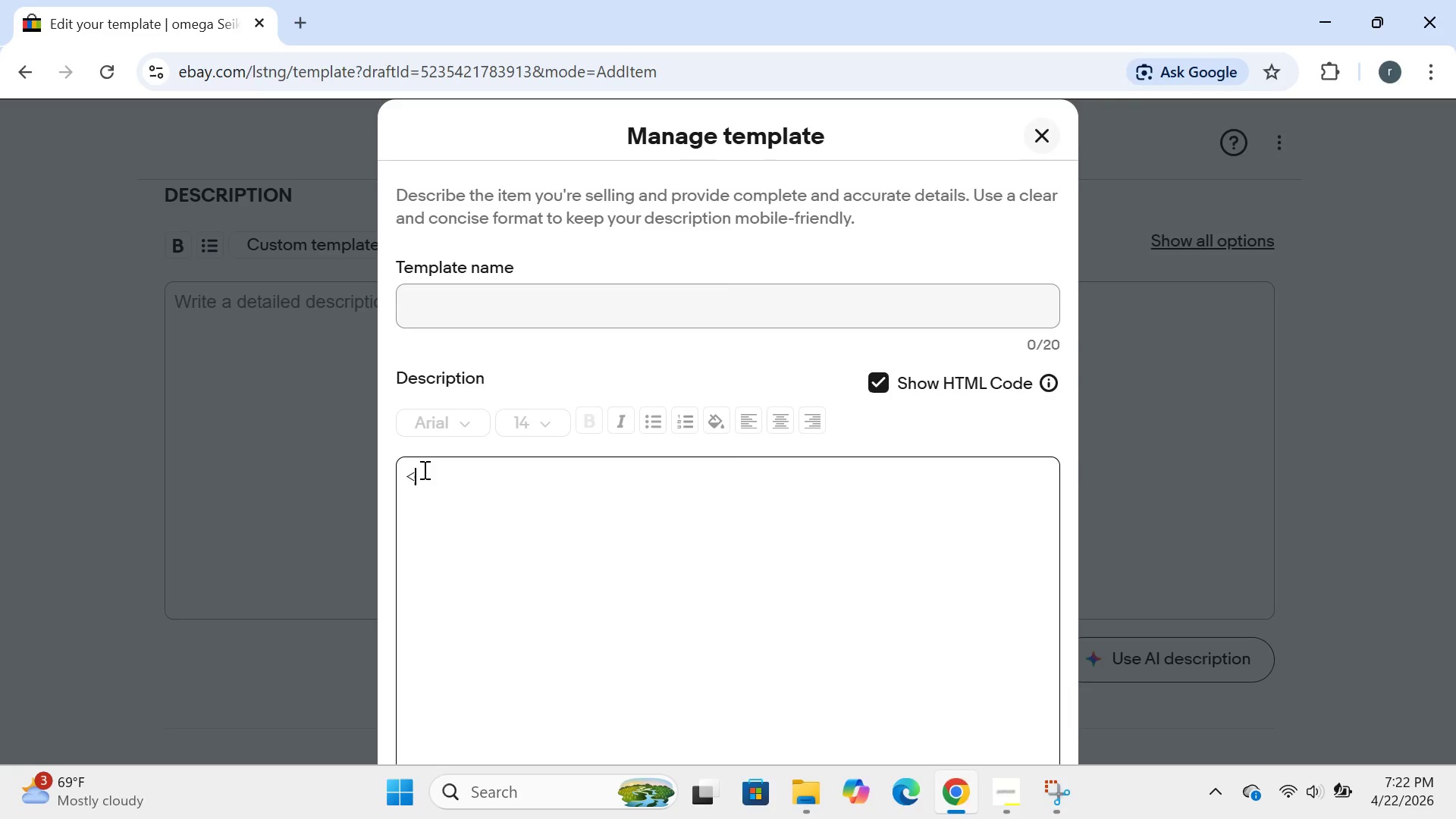 
wait(12.76)
 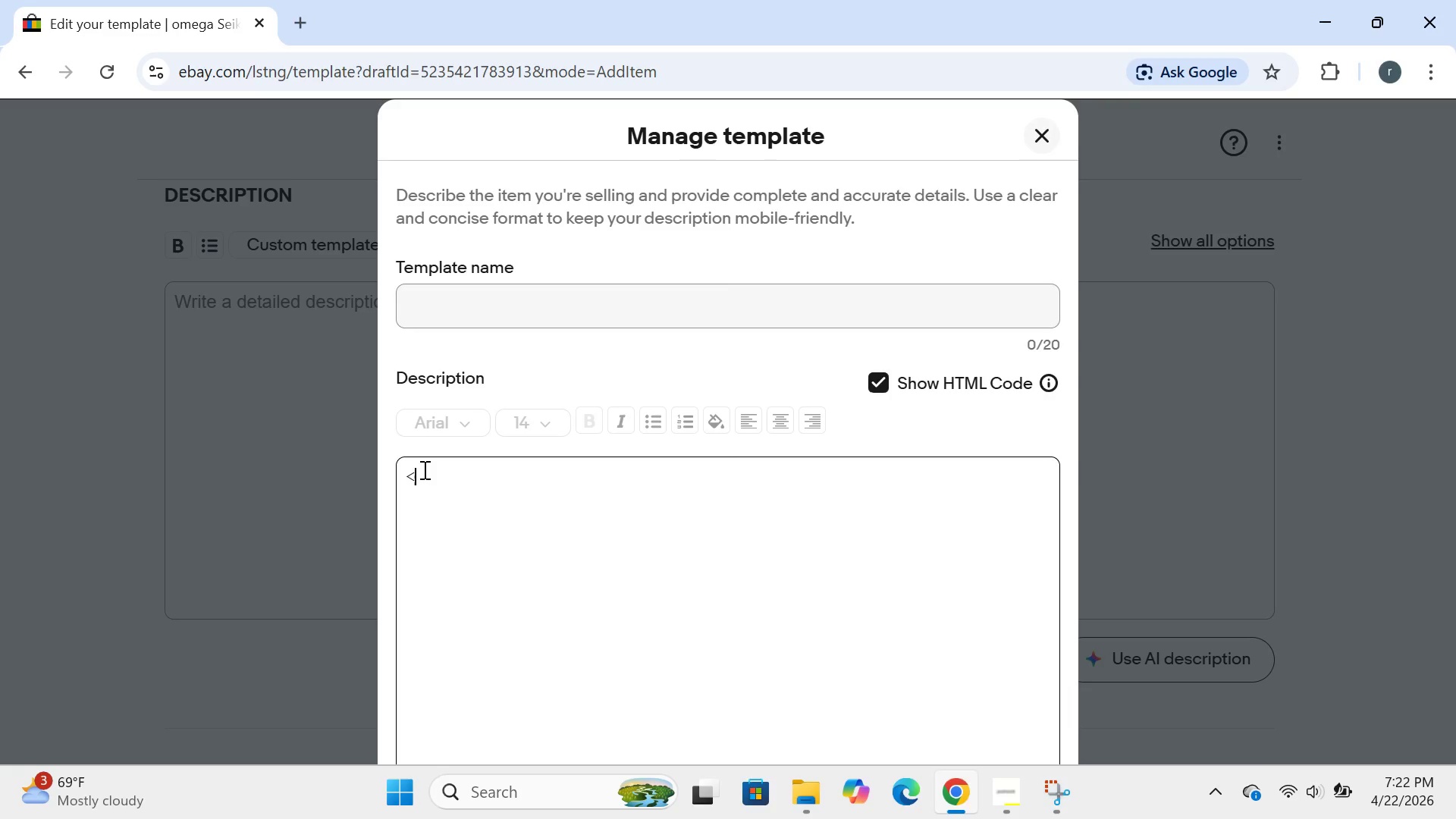 
type(div style )
 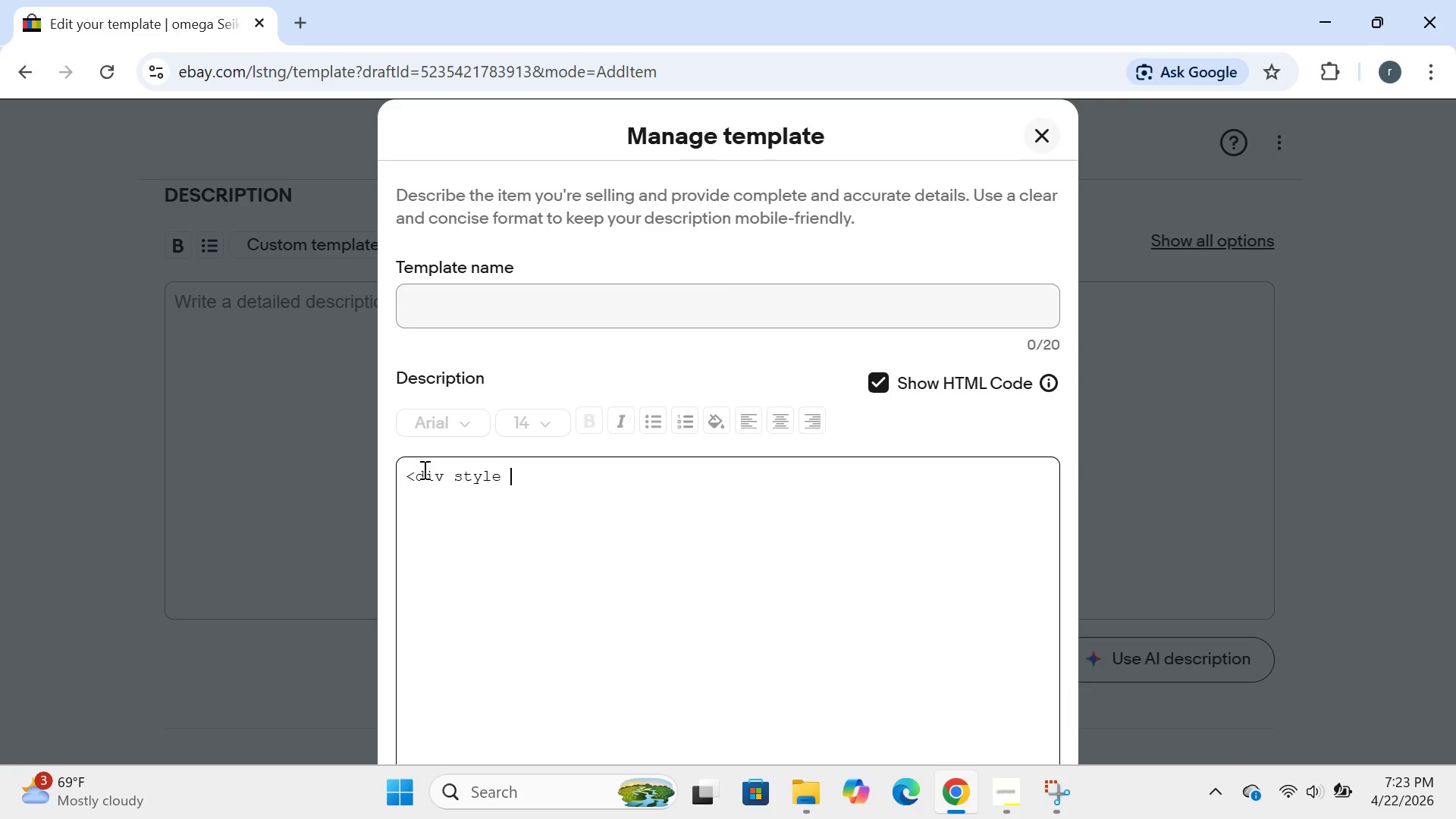 
wait(34.69)
 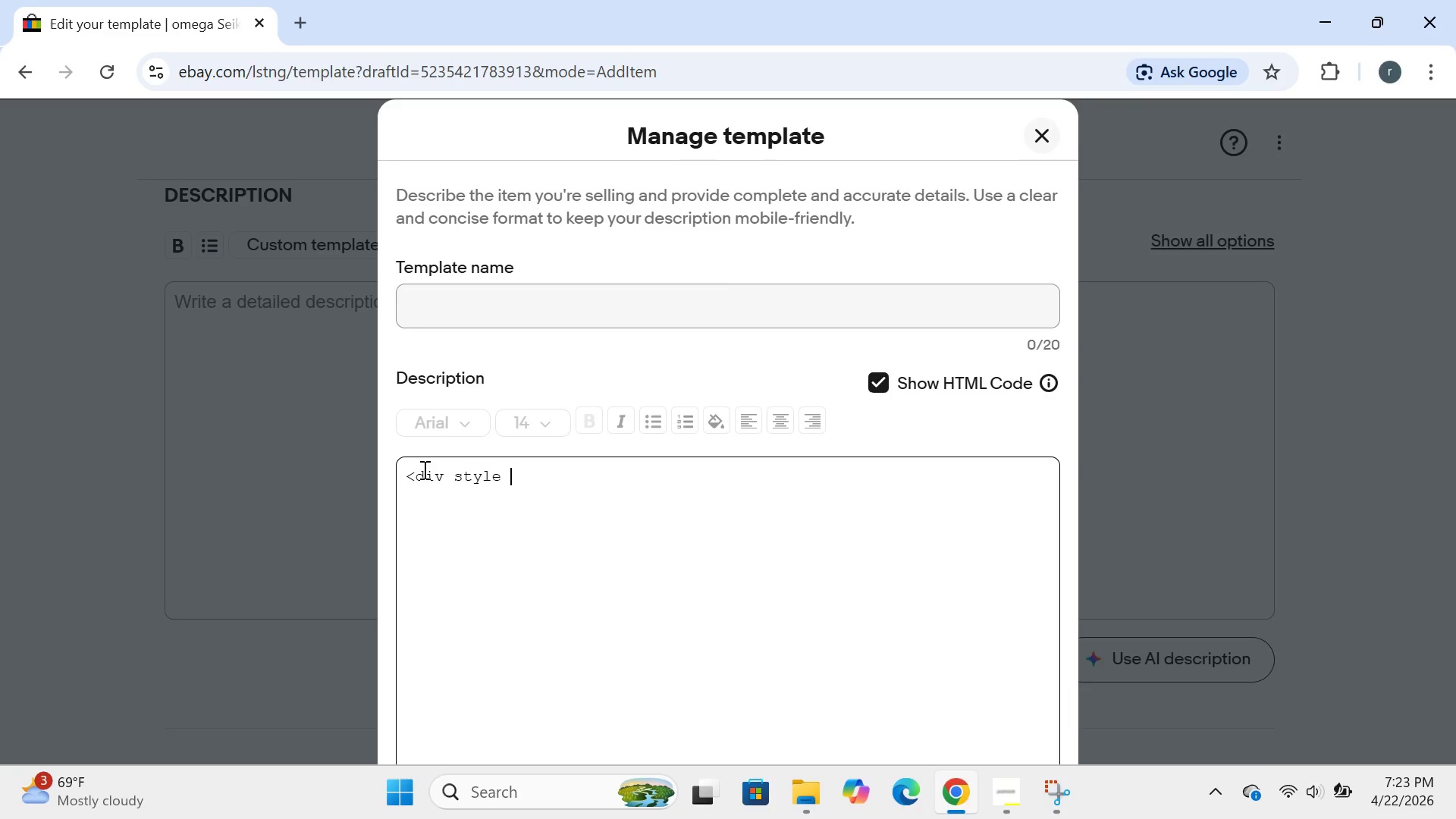 
key(Backspace)
type(="max-width:100%')
key(Backspace)
type(;font=)
key(Backspace)
type(-family:[Mute]'hel)
key(Backspace)
key(Backspace)
key(Backspace)
type(Helvetica',aria)
 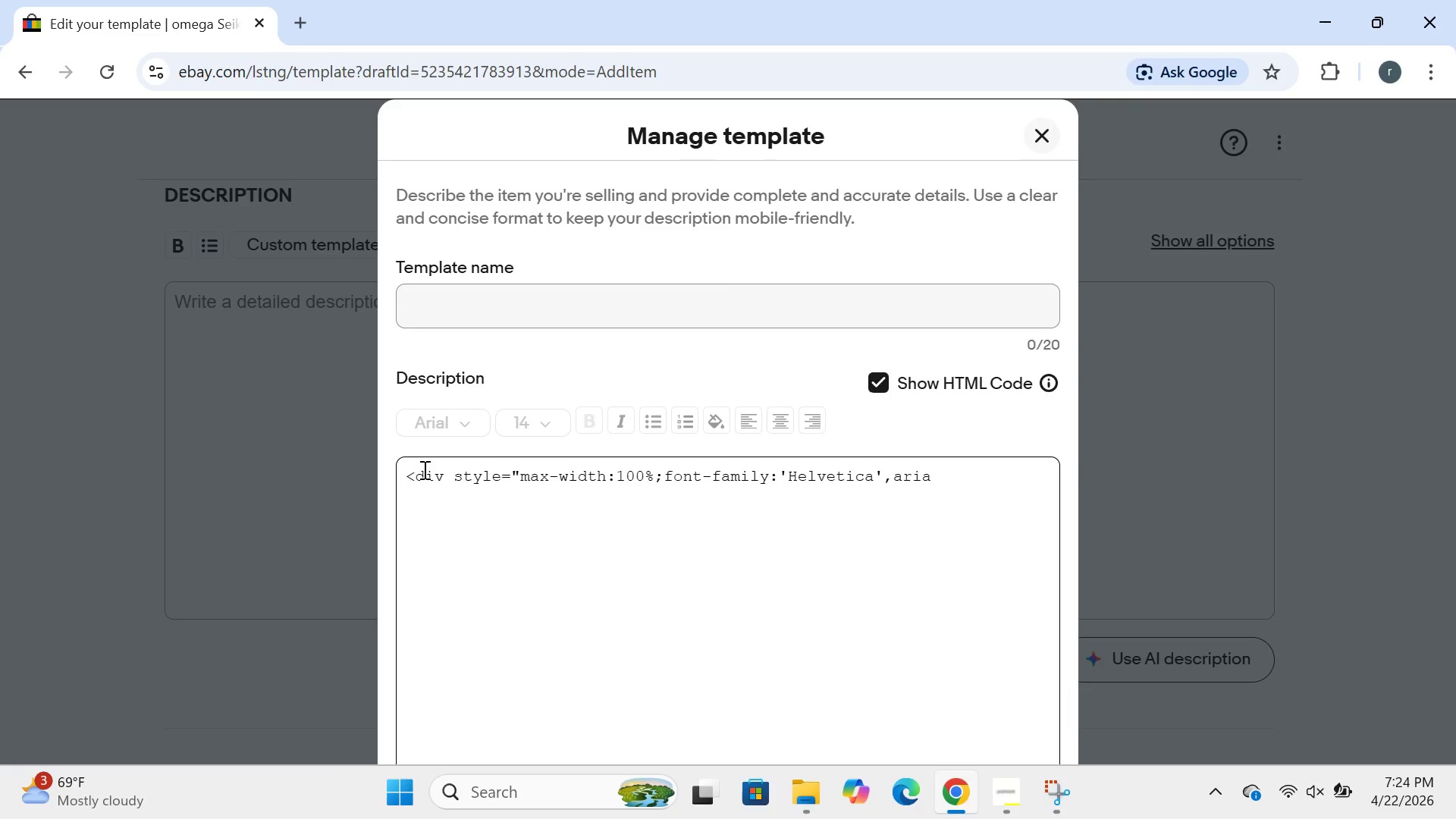 
wait(5.45)
 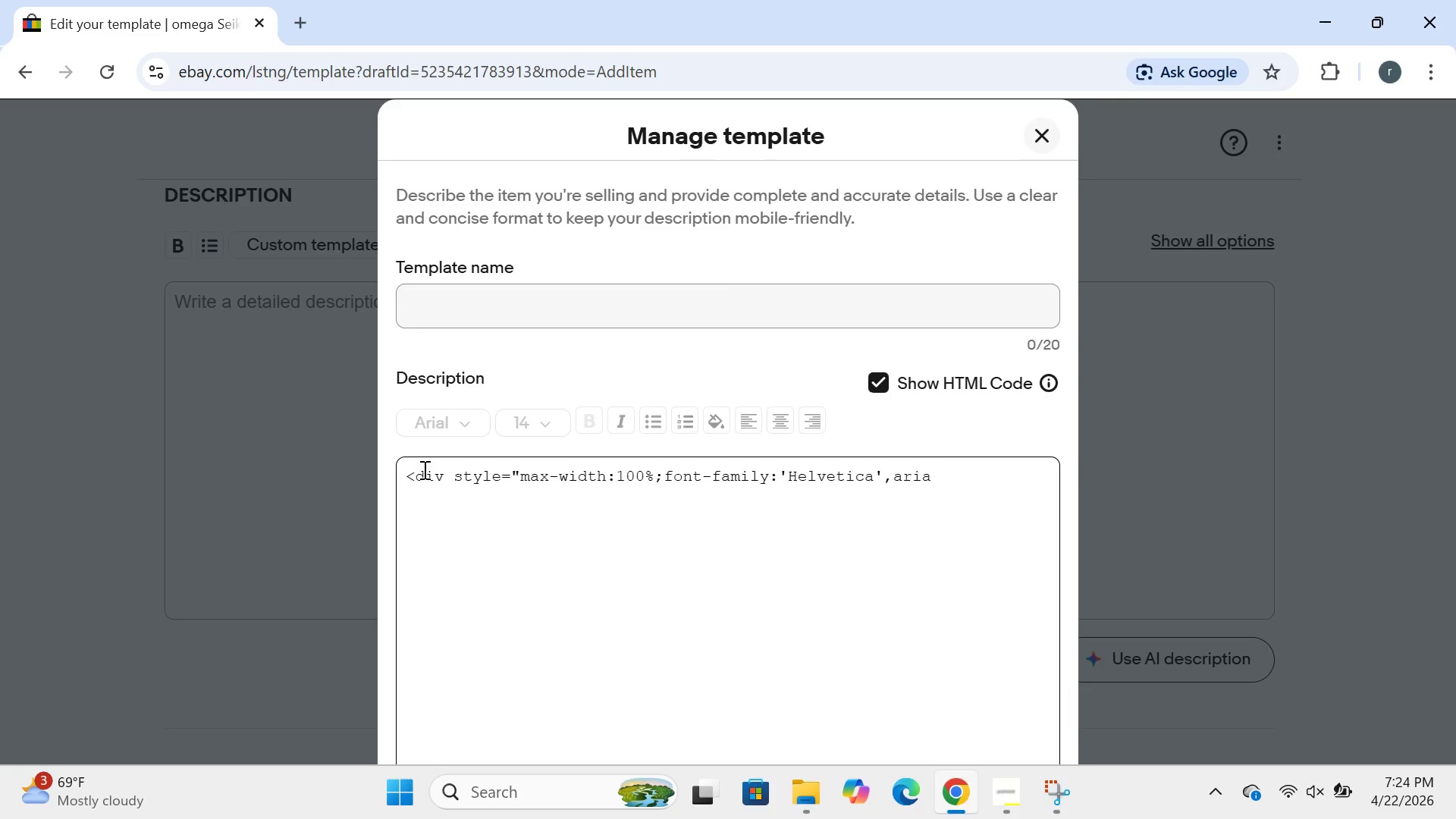 
key(L)
 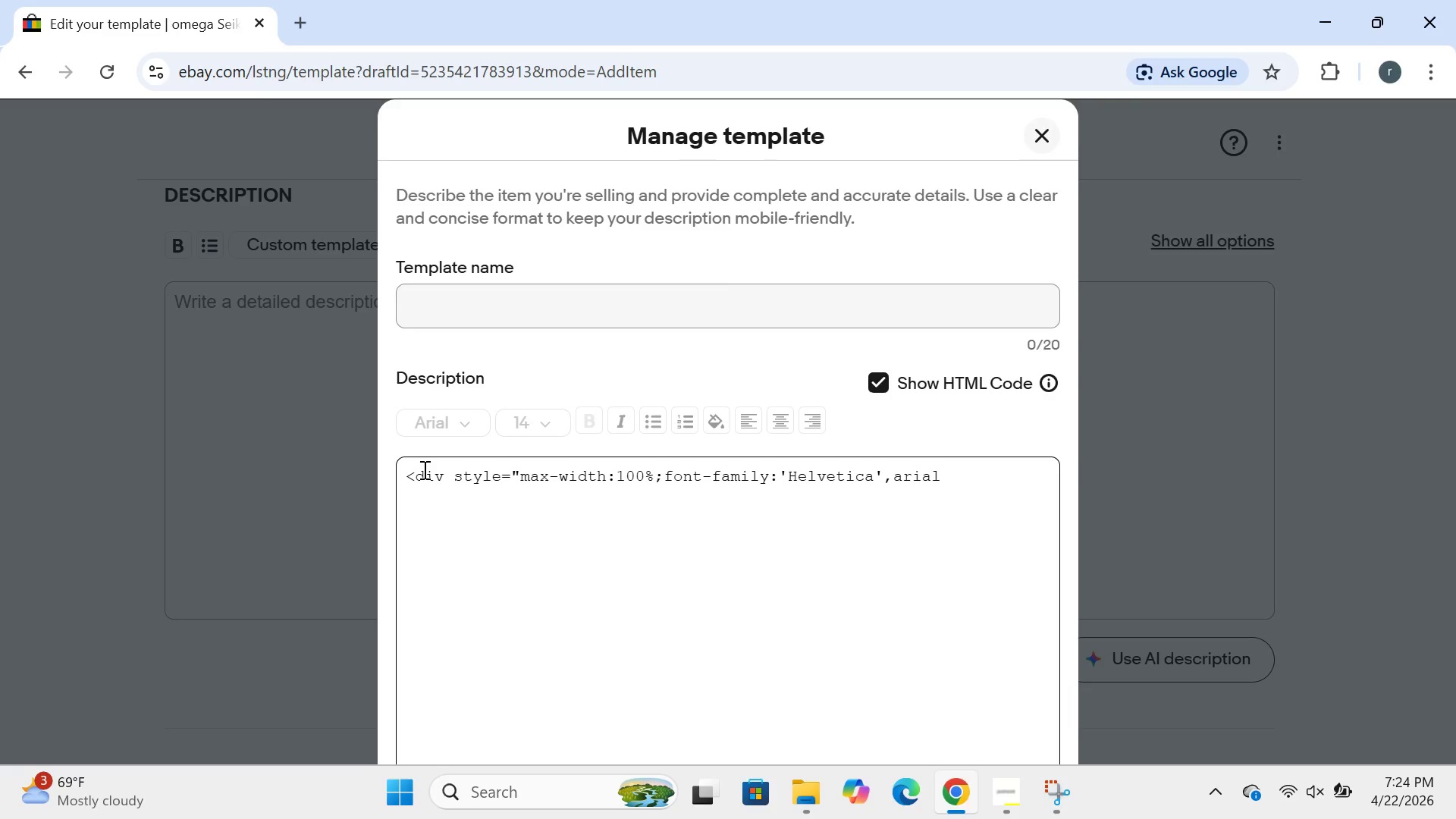 
key(ArrowLeft)
 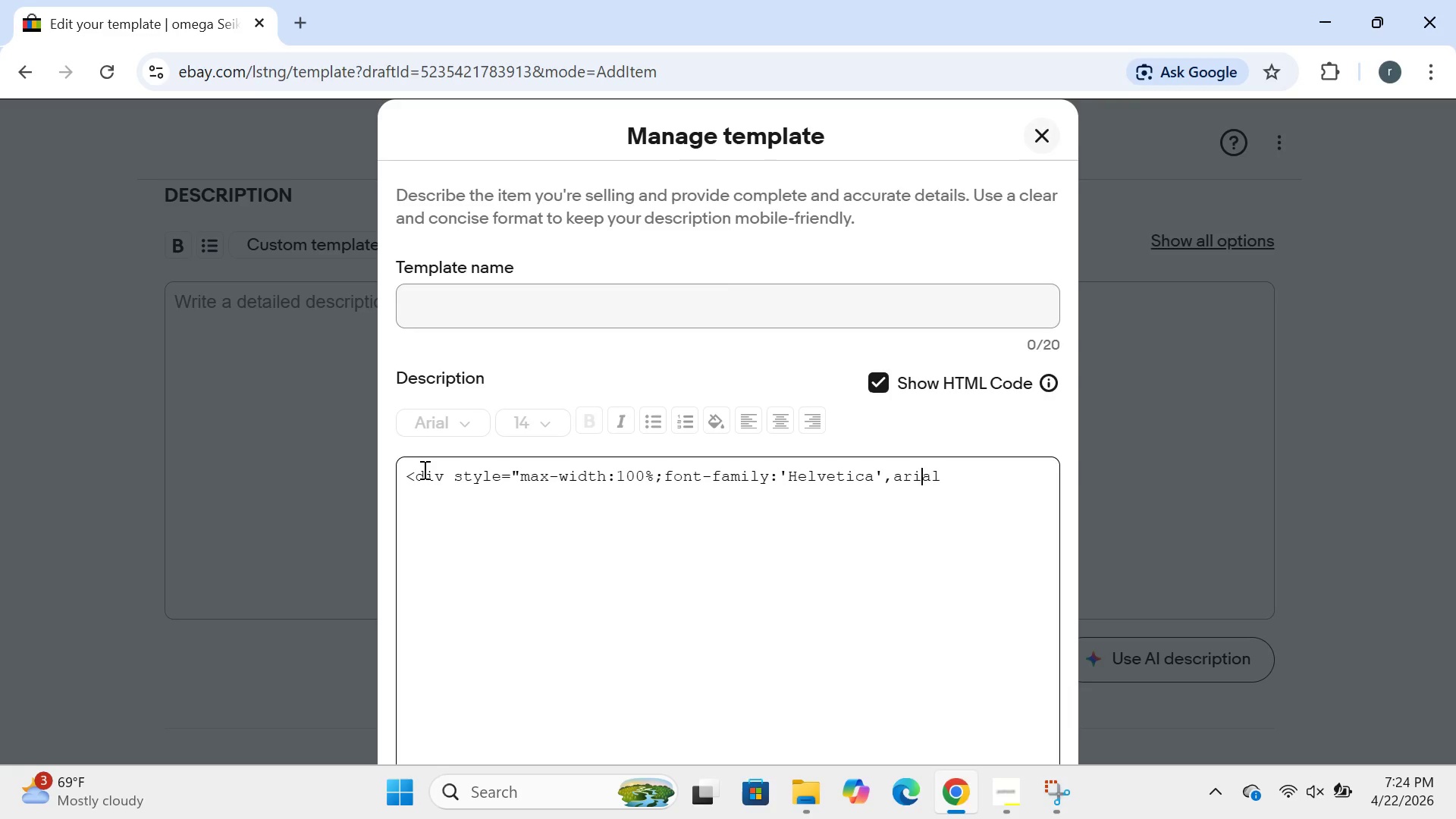 
key(ArrowLeft)
 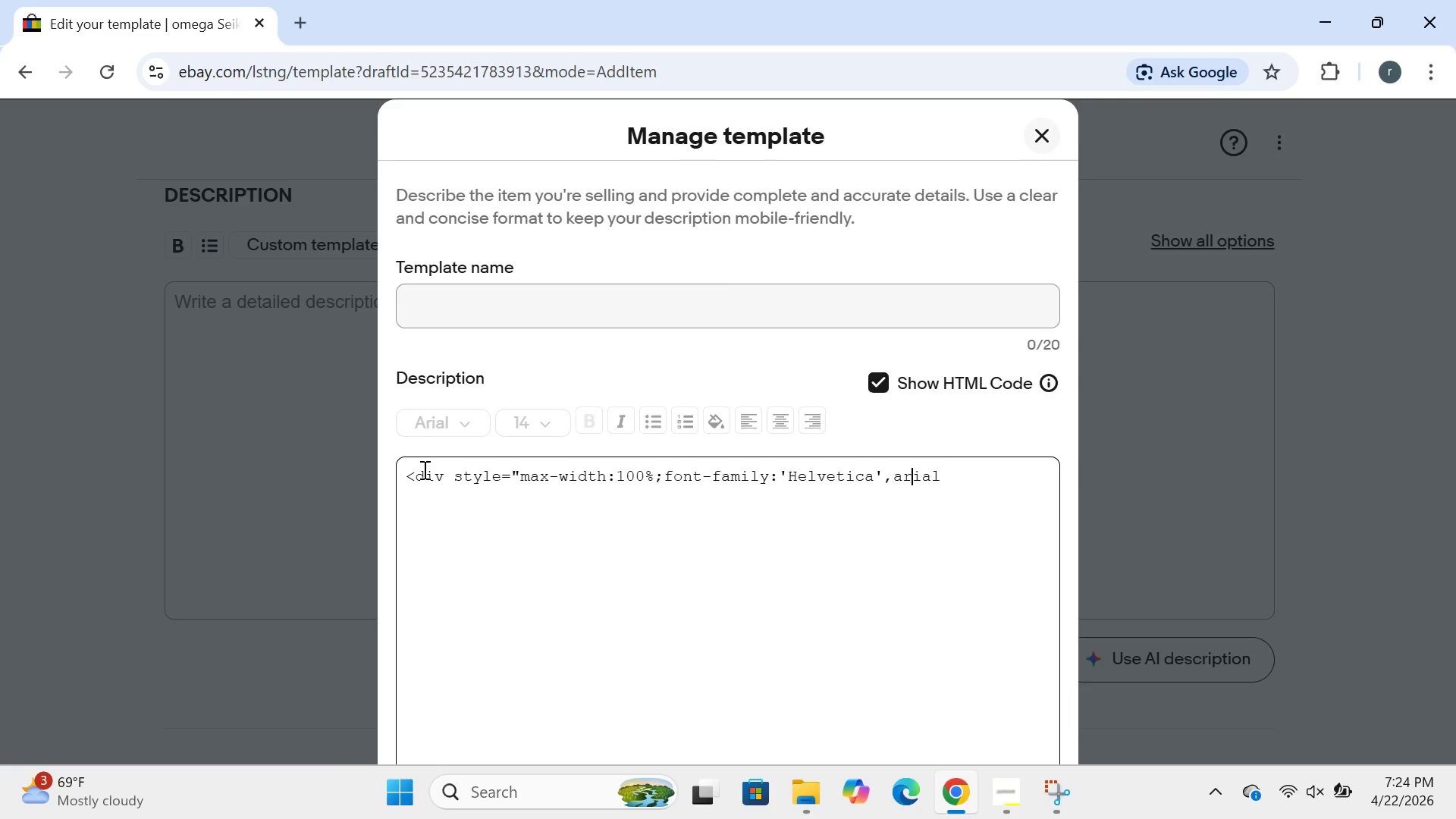 
key(ArrowLeft)
 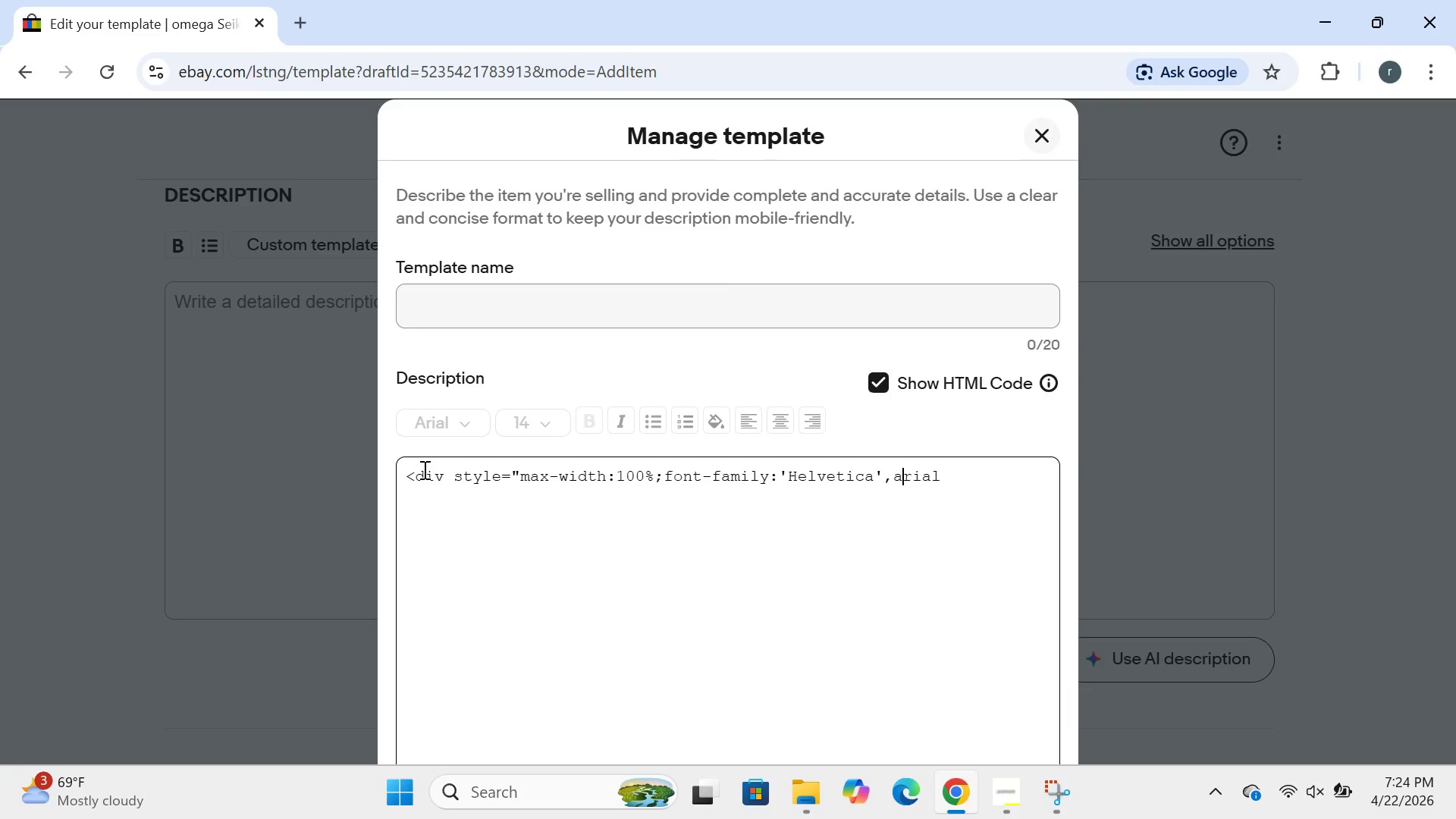 
key(ArrowLeft)
 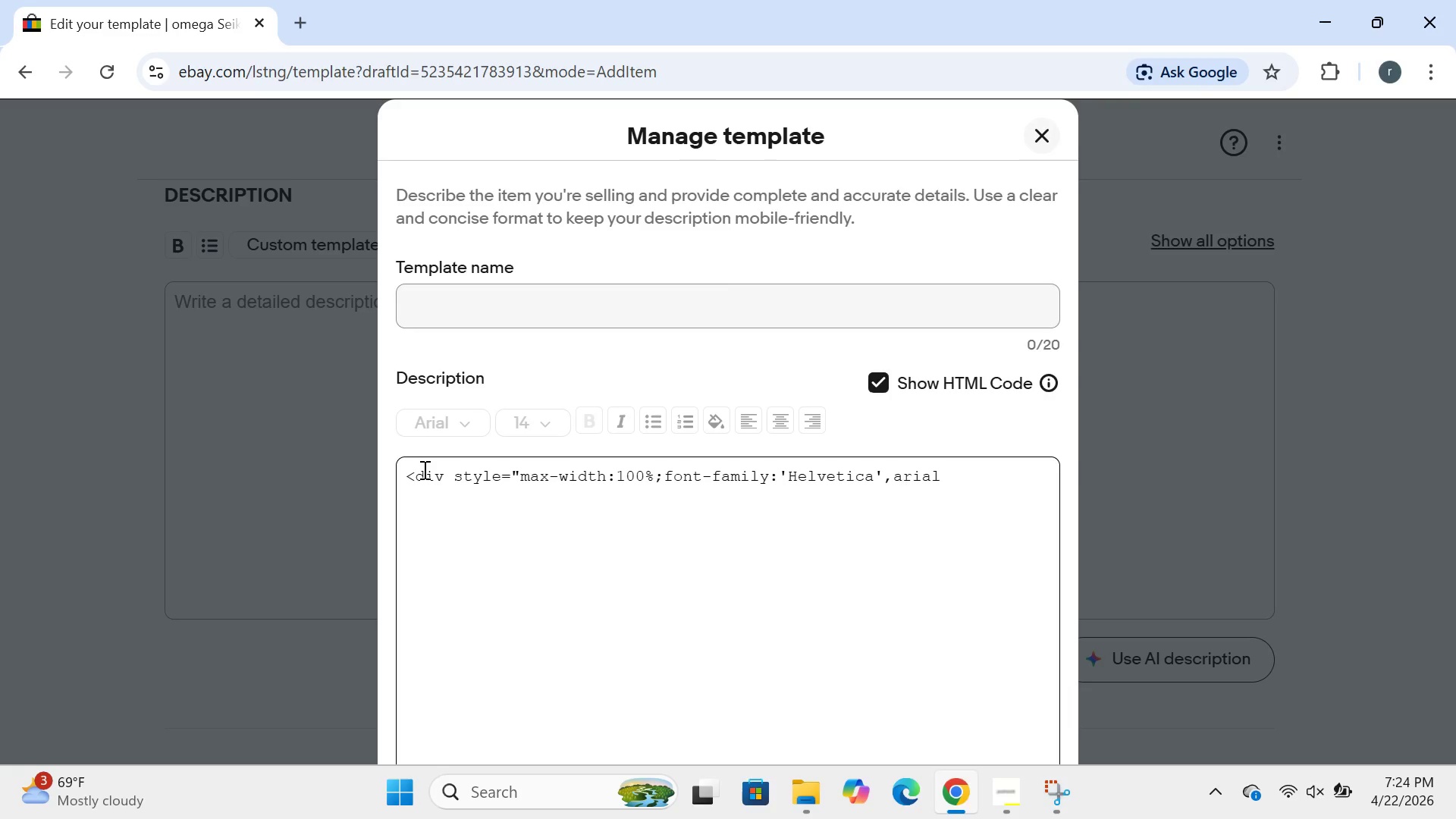 
key(Backspace)
 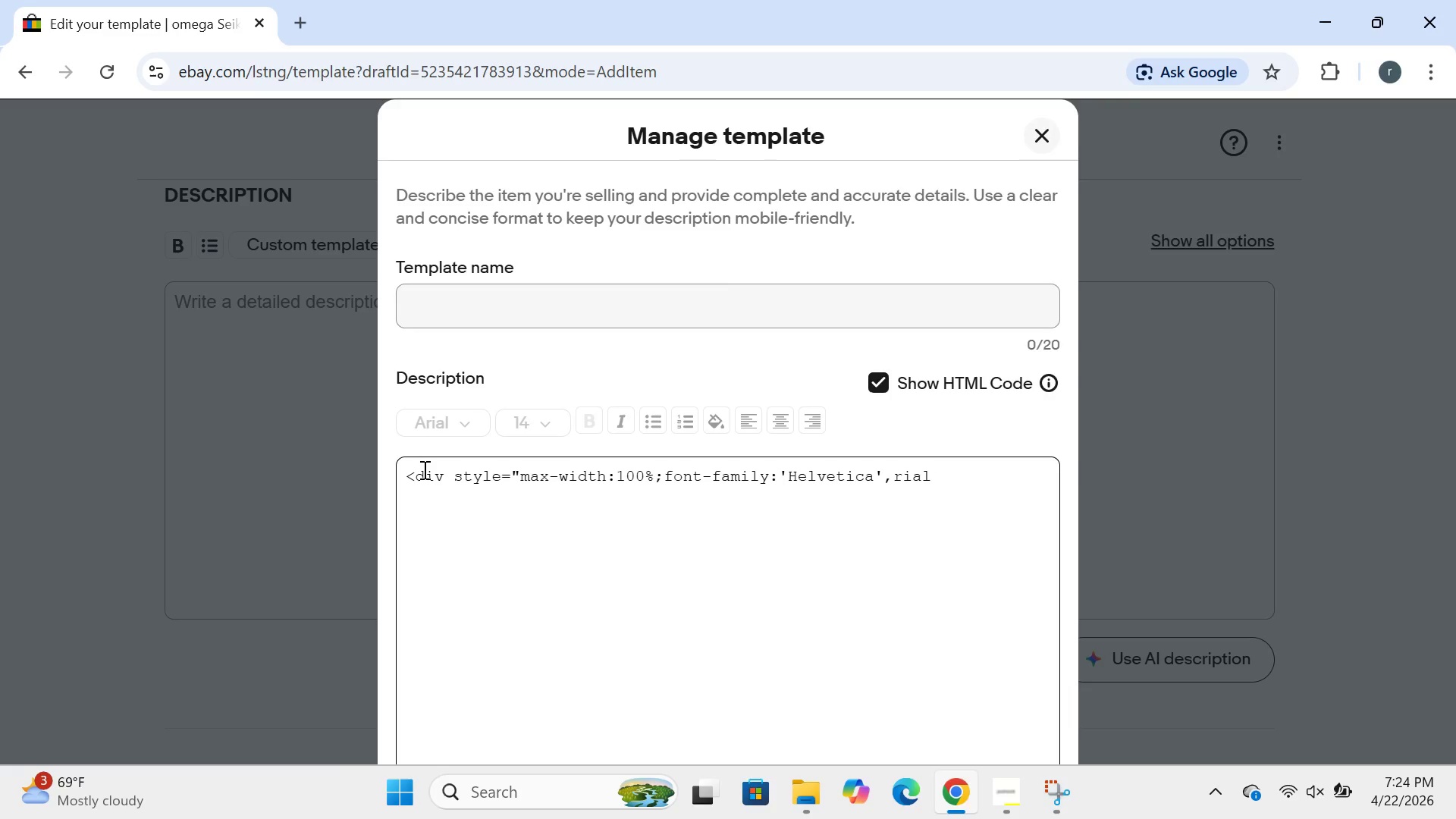 
key(CapsLock)
 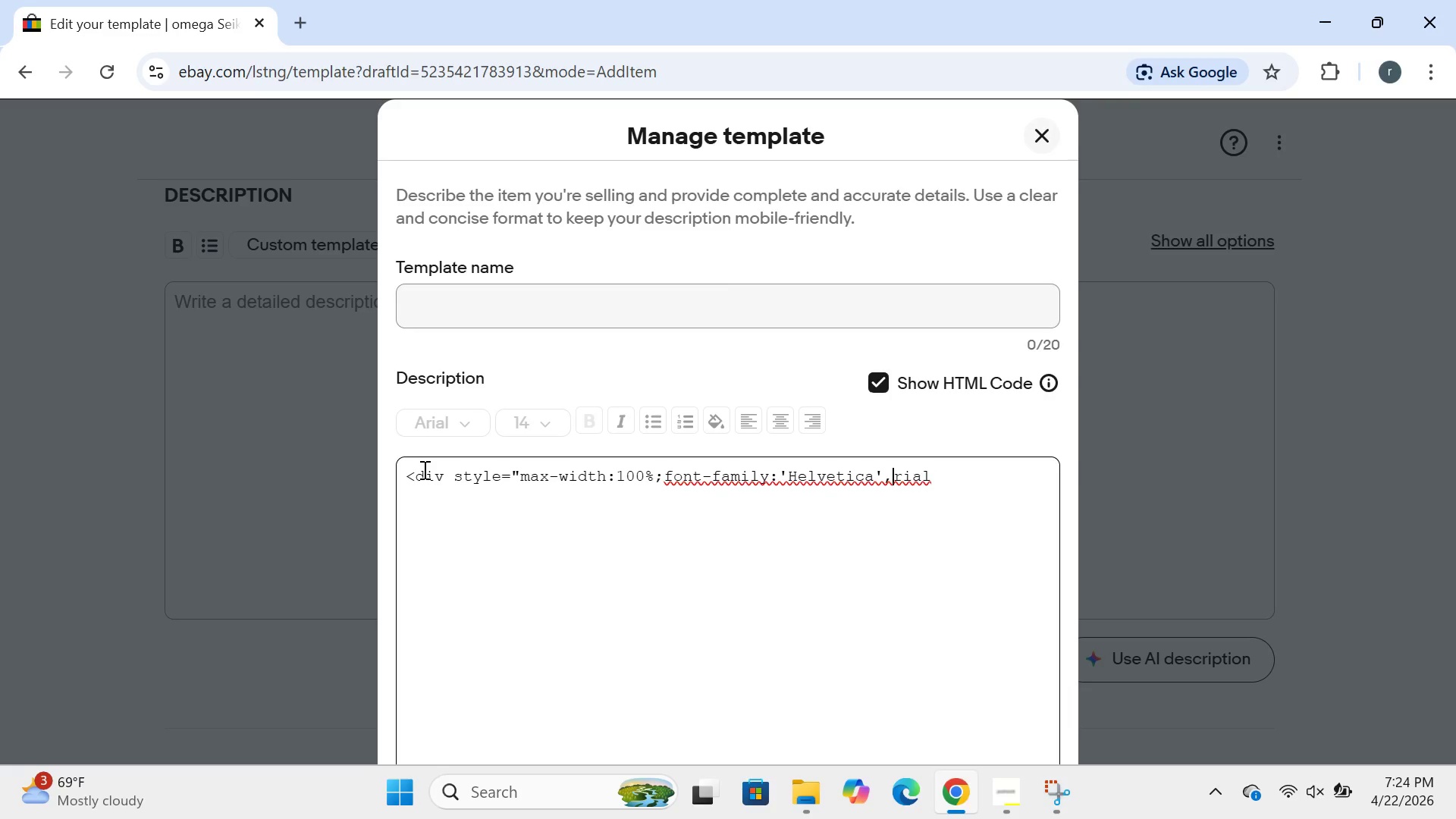 
key(A)
 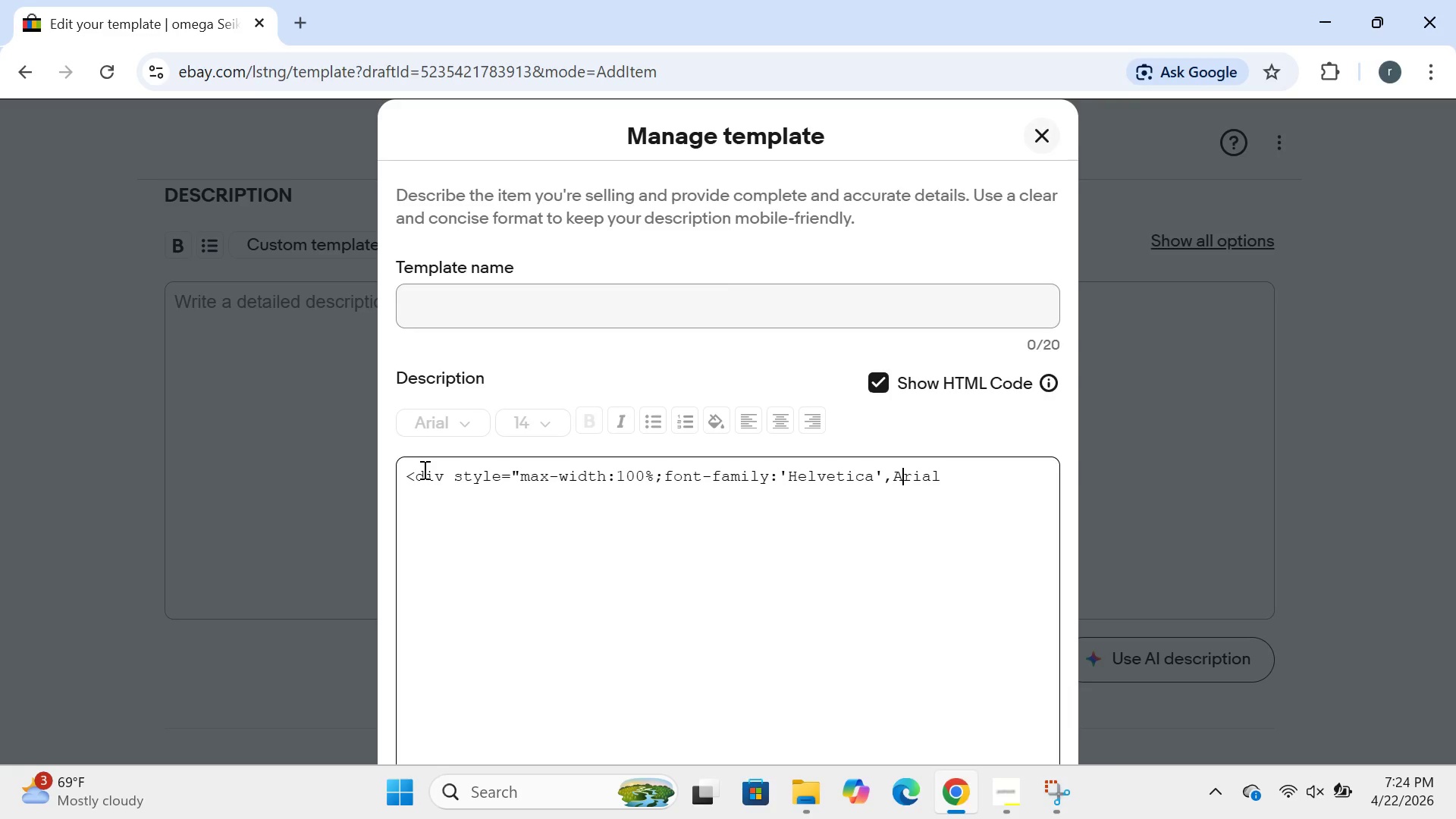 
key(CapsLock)
 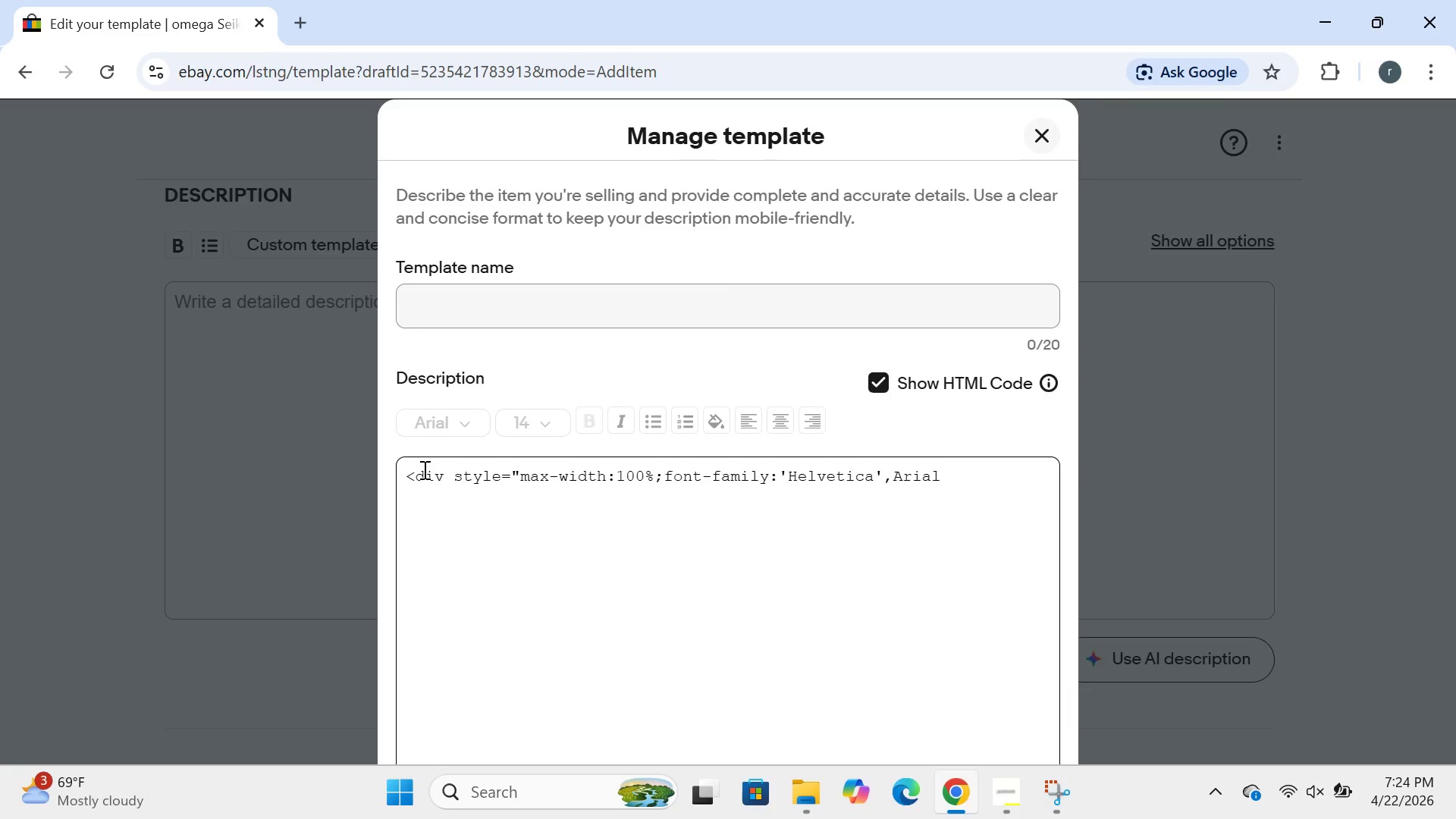 
key(ArrowRight)
 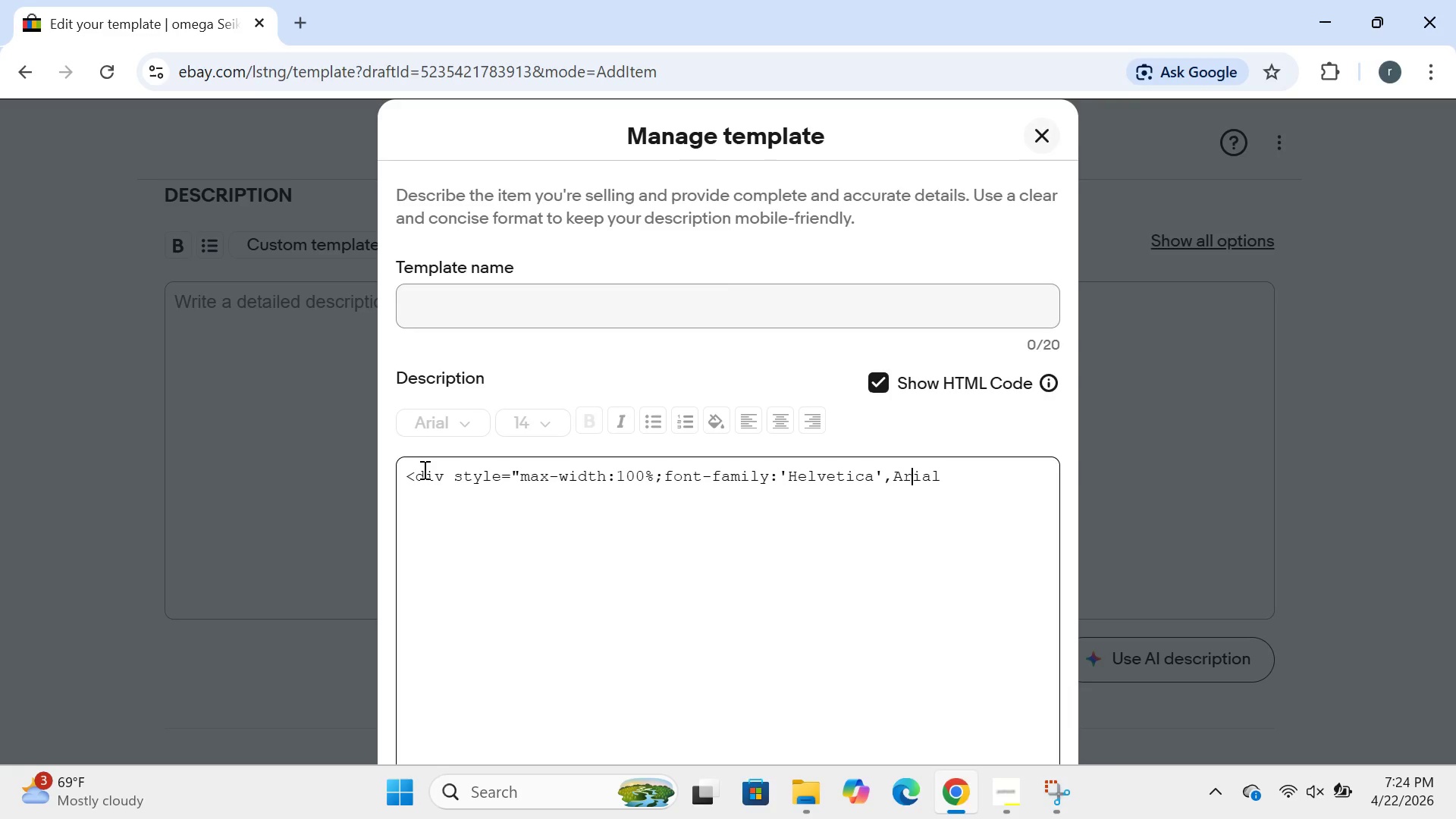 
key(ArrowRight)
 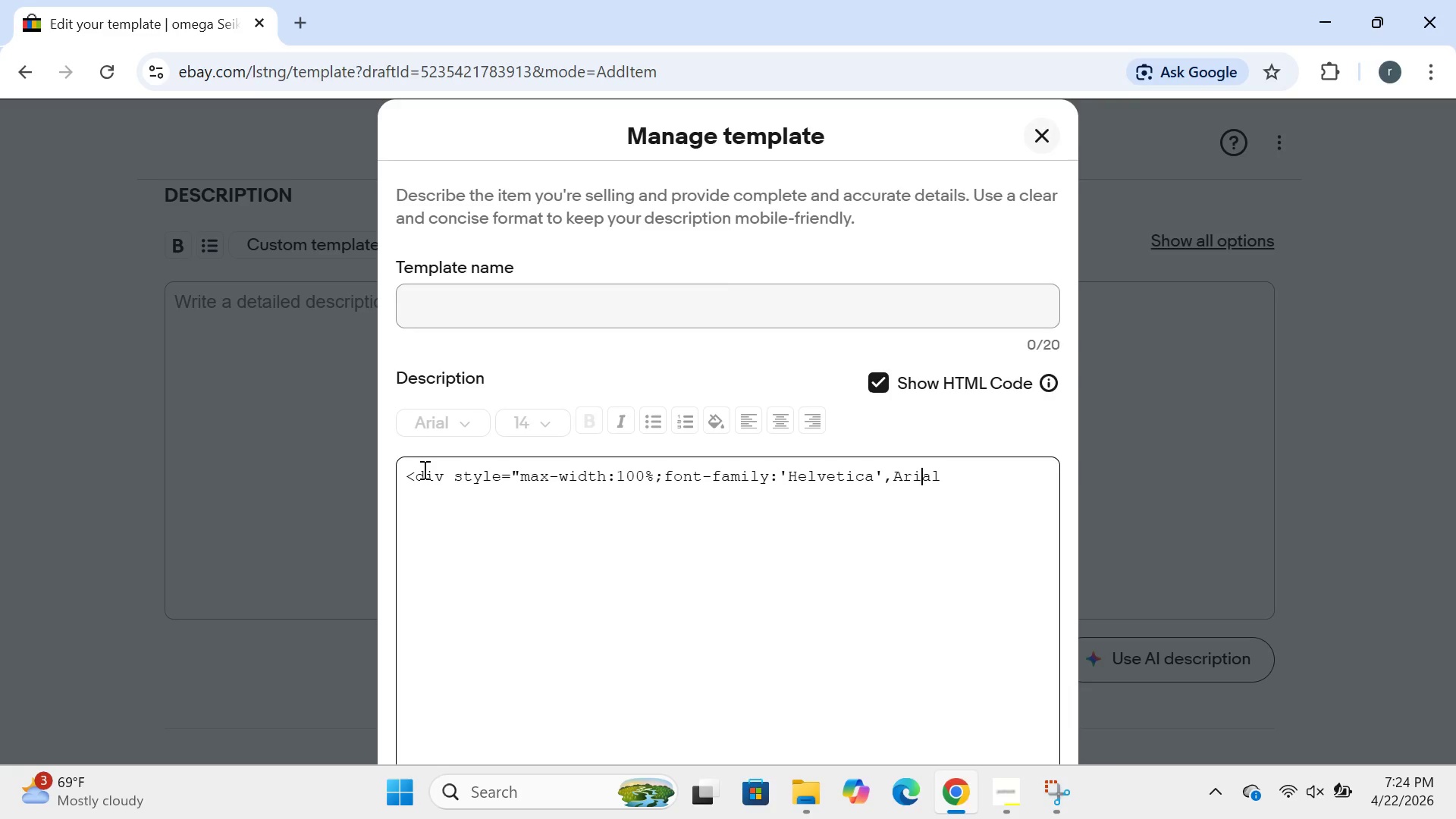 
key(ArrowRight)
 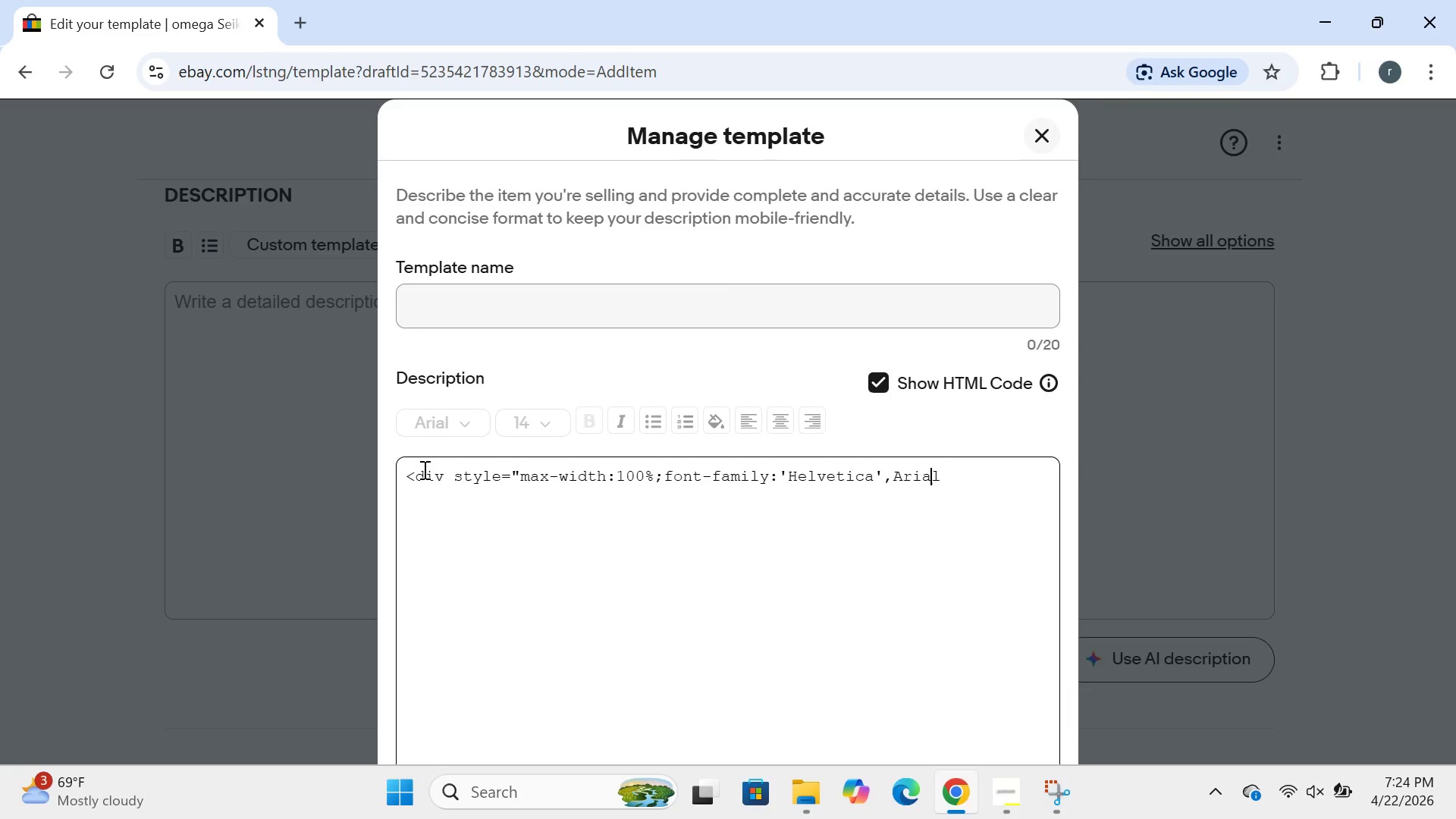 
key(ArrowRight)
 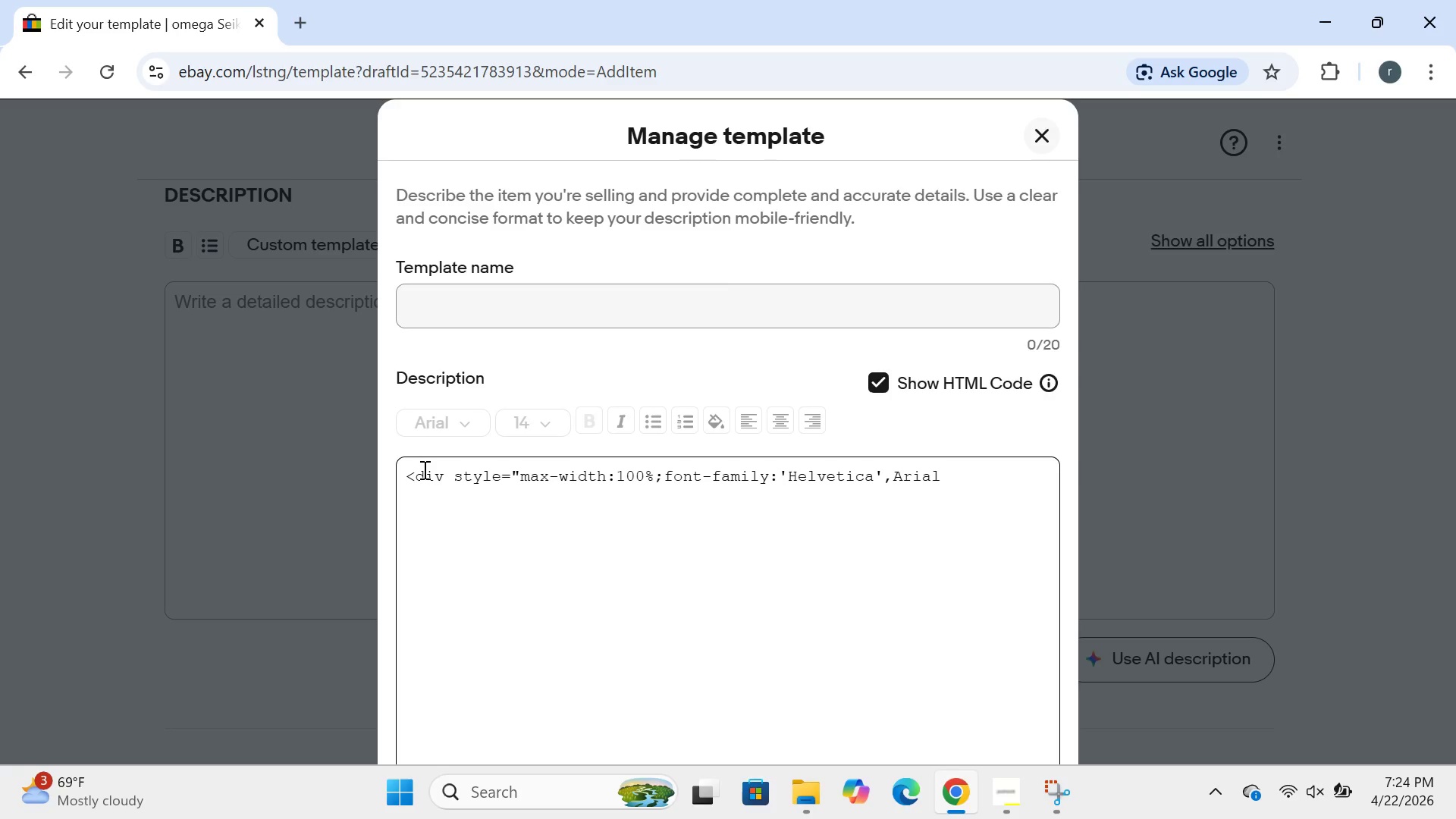 
type(,scanc)
key(Backspace)
type(s-serif;)
 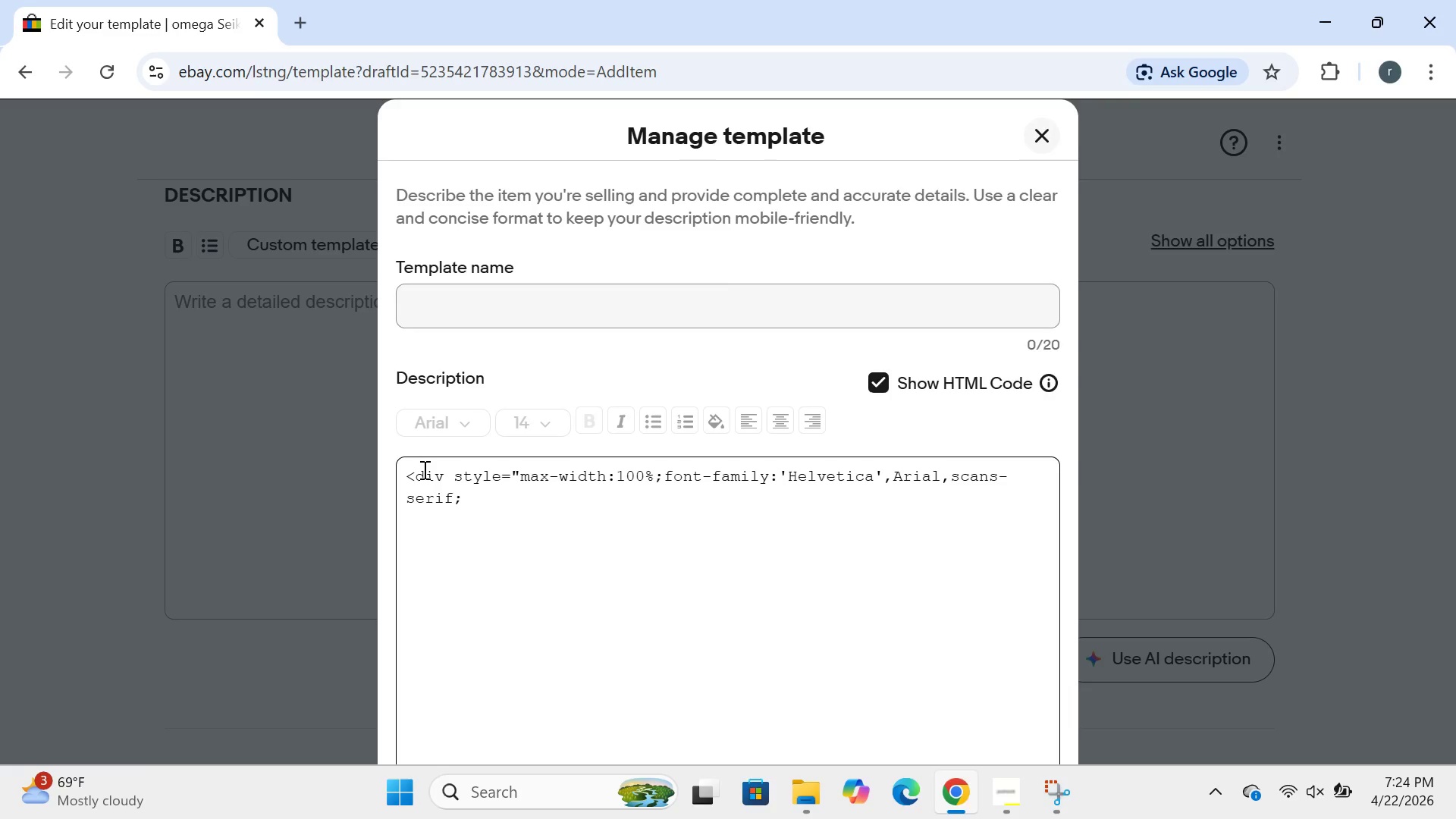 
type(line )
key(Backspace)
type(-h)
 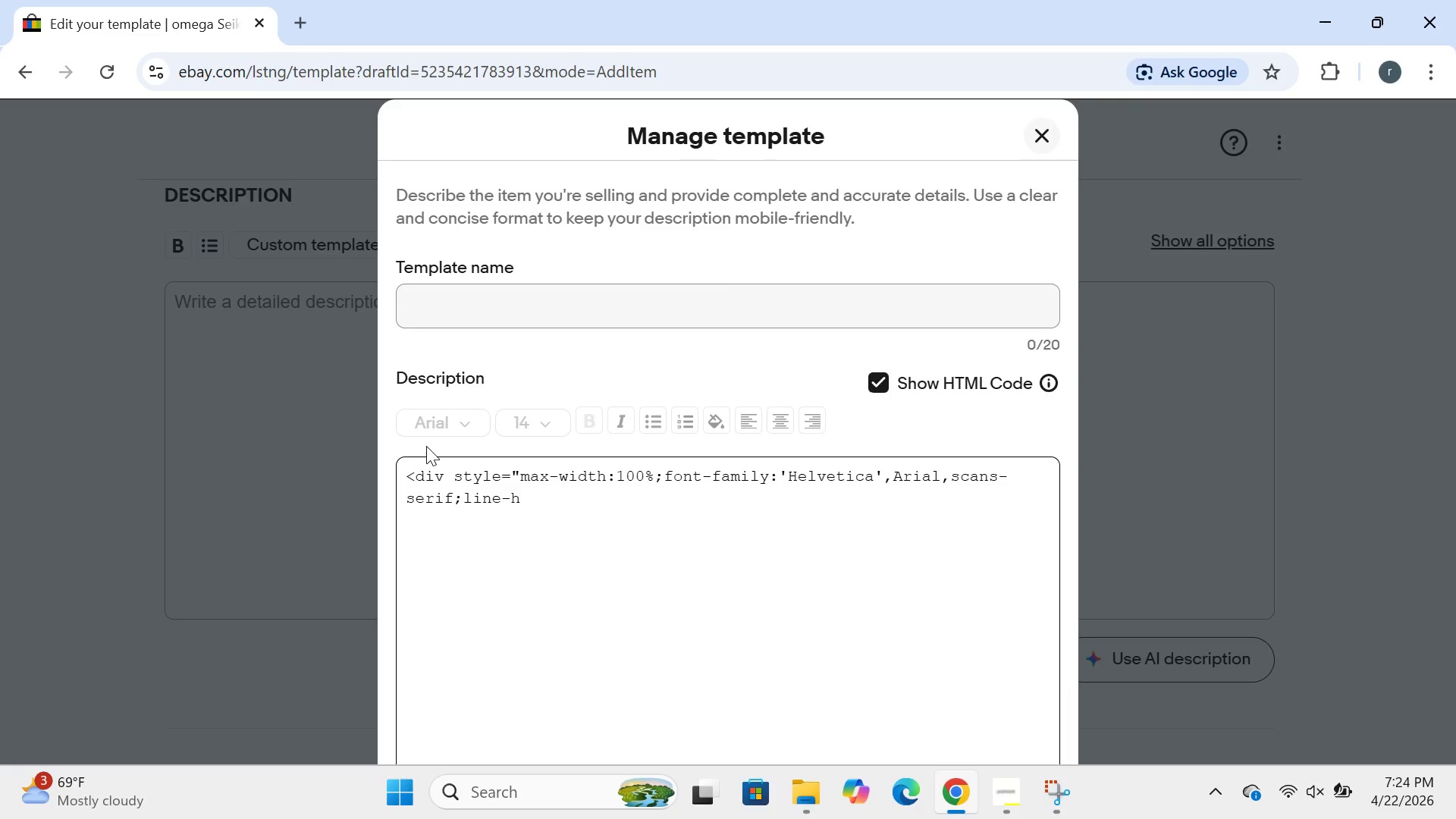 
type(eight:1.5;color:)
 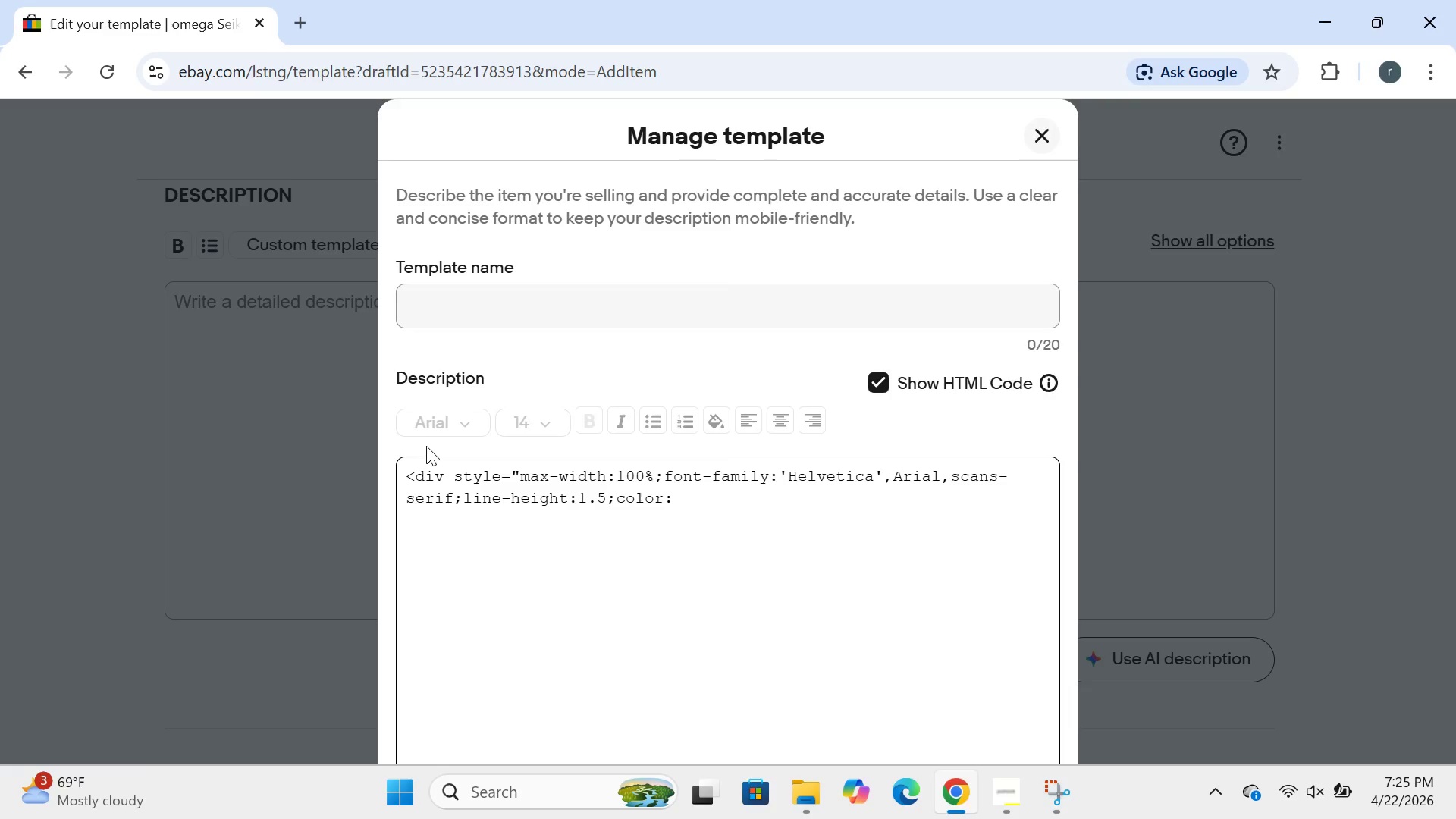 
type(@)
key(Backspace)
type(#2c2c2c;">)
 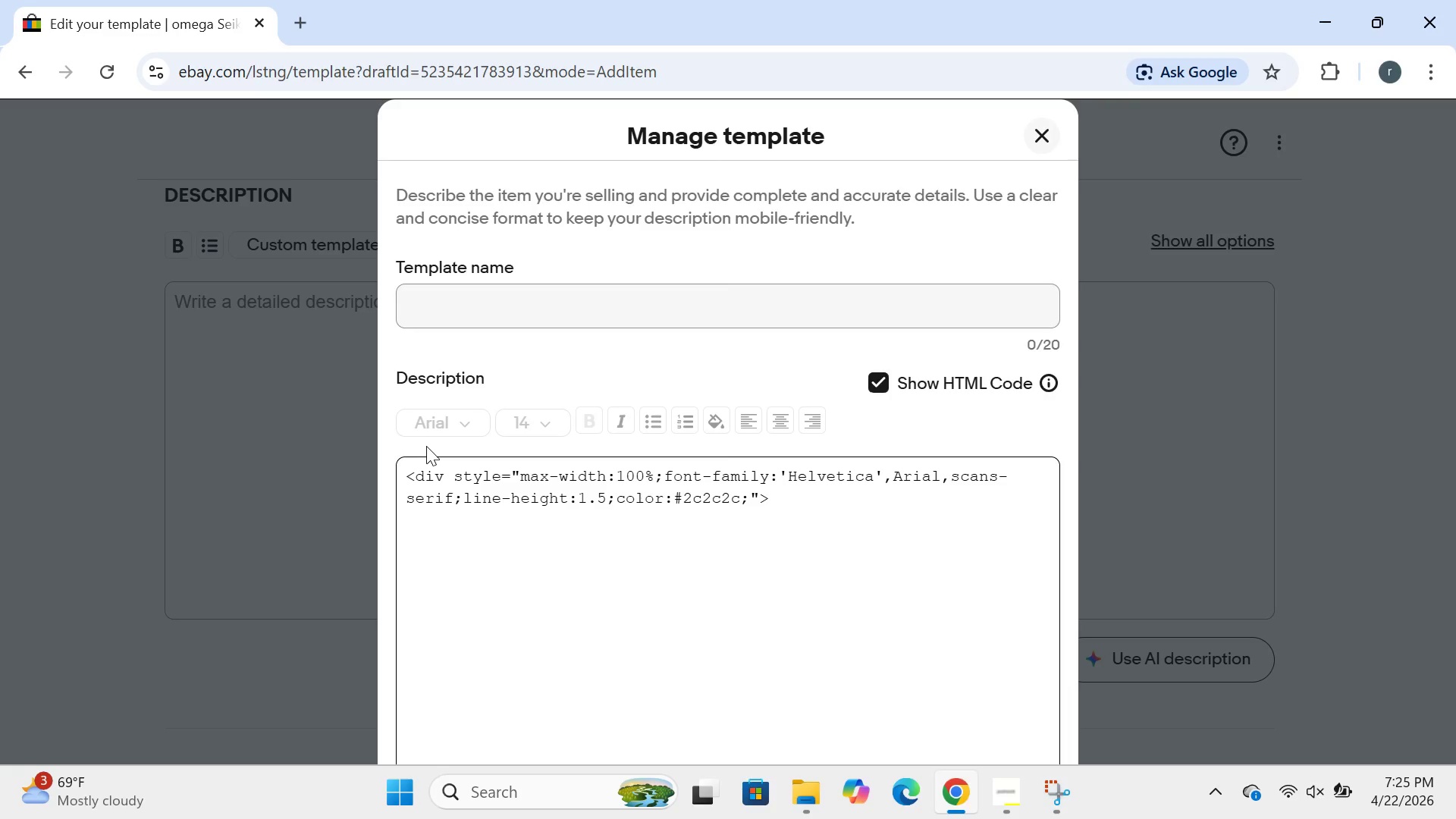 
key(Enter)
 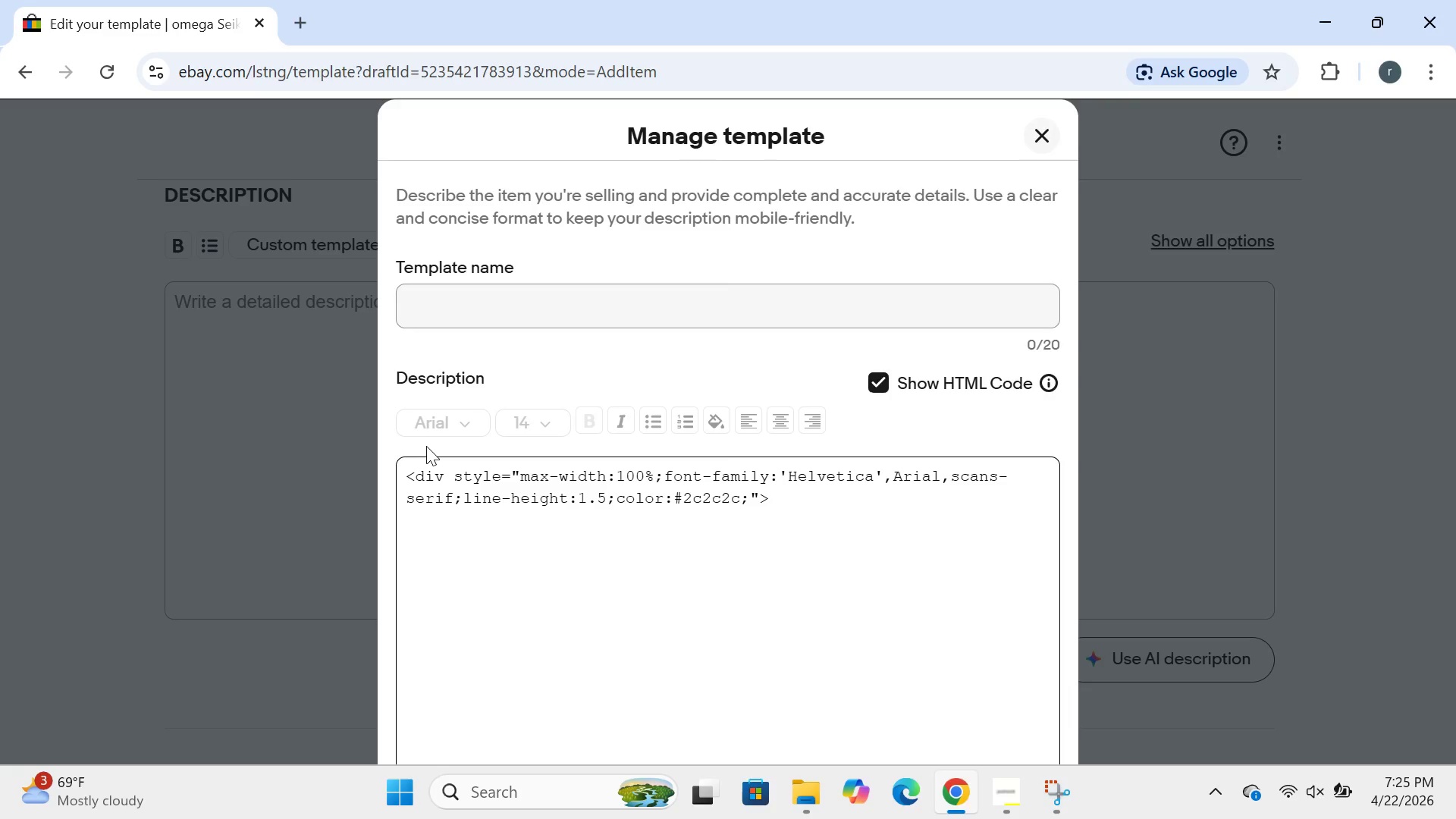 
type(duv style4)
key(Backspace)
key(Backspace)
key(Backspace)
key(Backspace)
key(Backspace)
key(Backspace)
key(Backspace)
key(Backspace)
key(Backspace)
key(Backspace)
type(<div style=")
 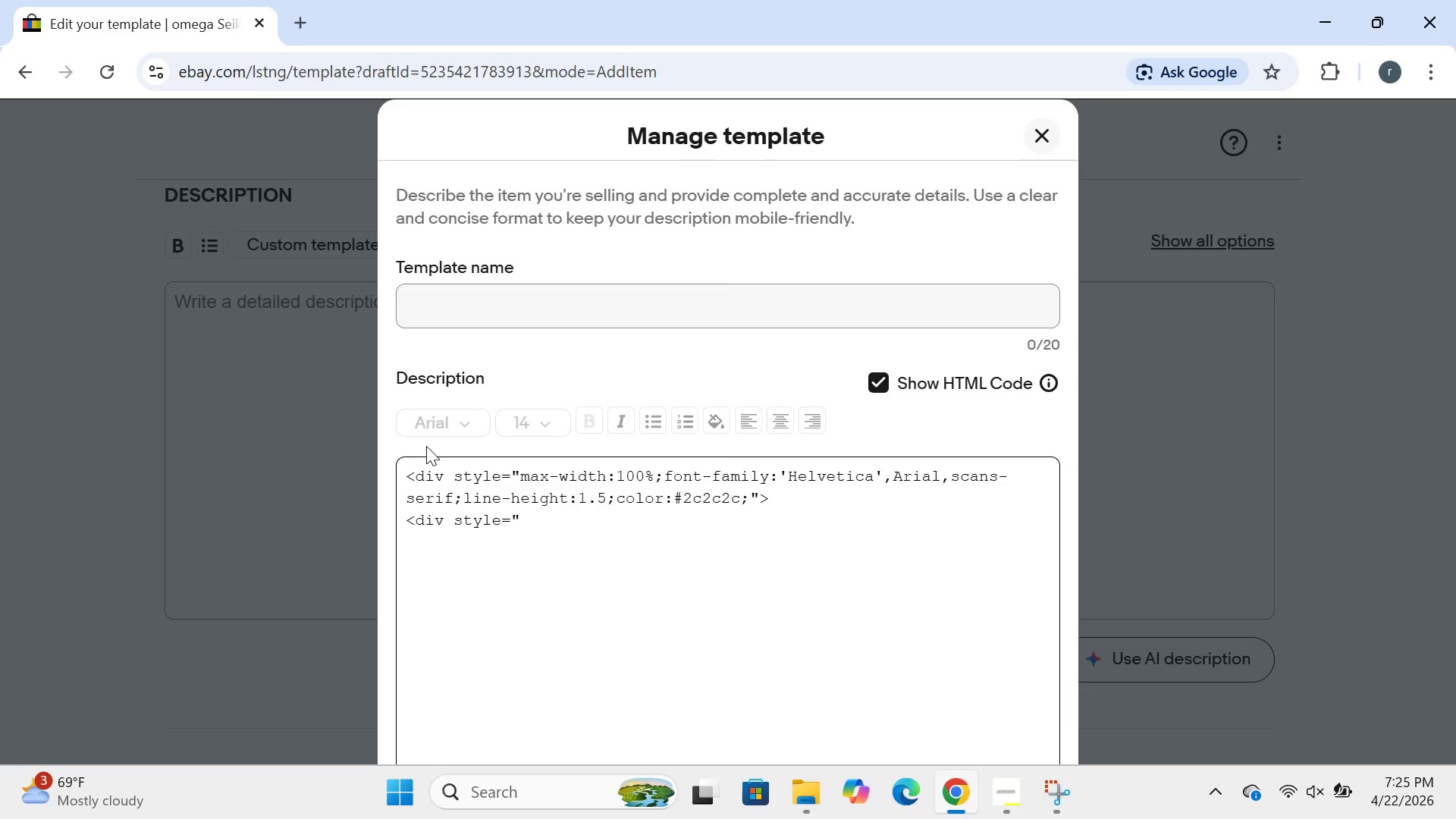 
wait(6.78)
 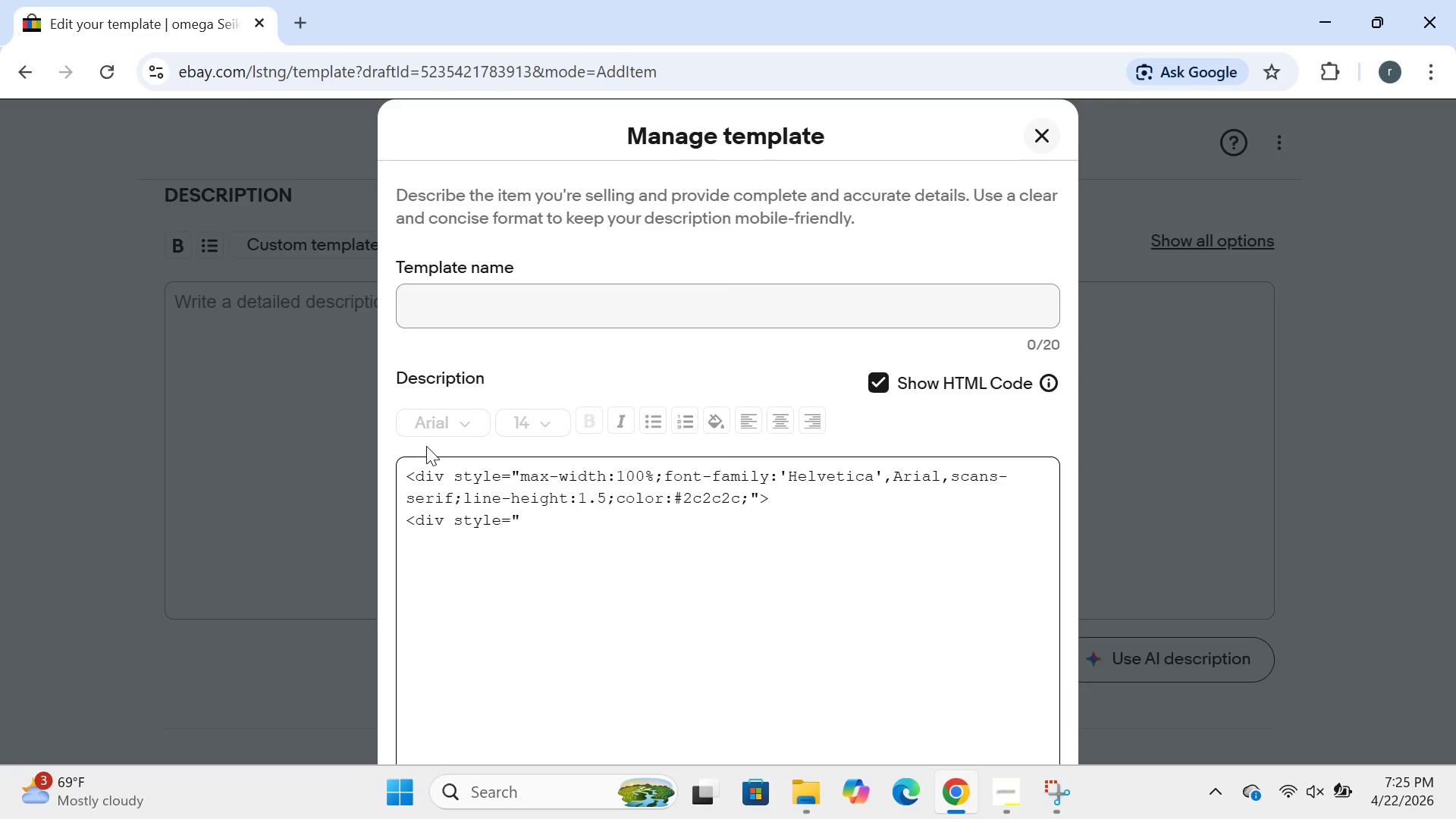 
type(background;#f9f6f0;padding:20px;margin[Mute]-bottom:20px;)
 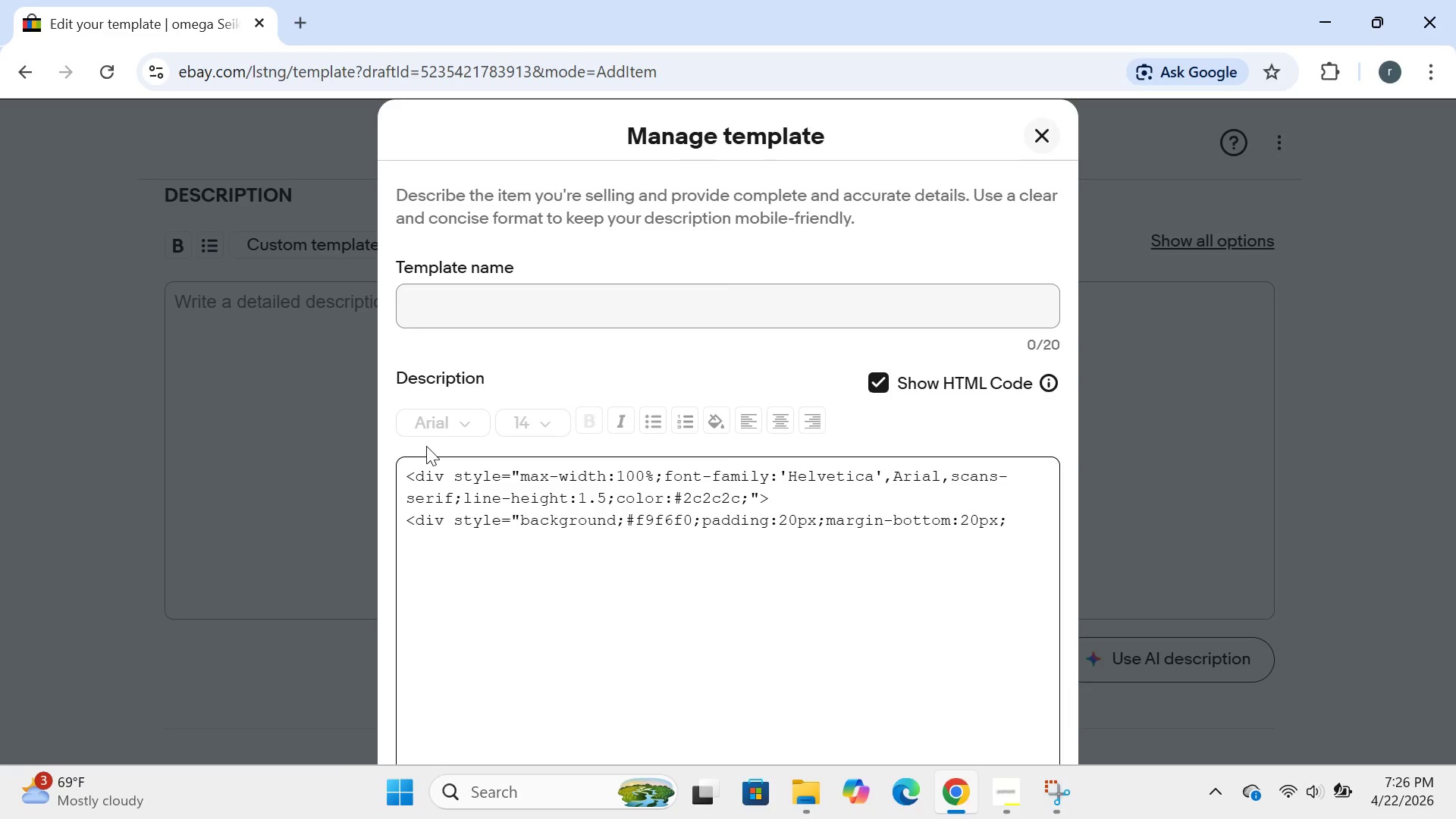 
type(border-left:4px sold #8b5a2b;">)
 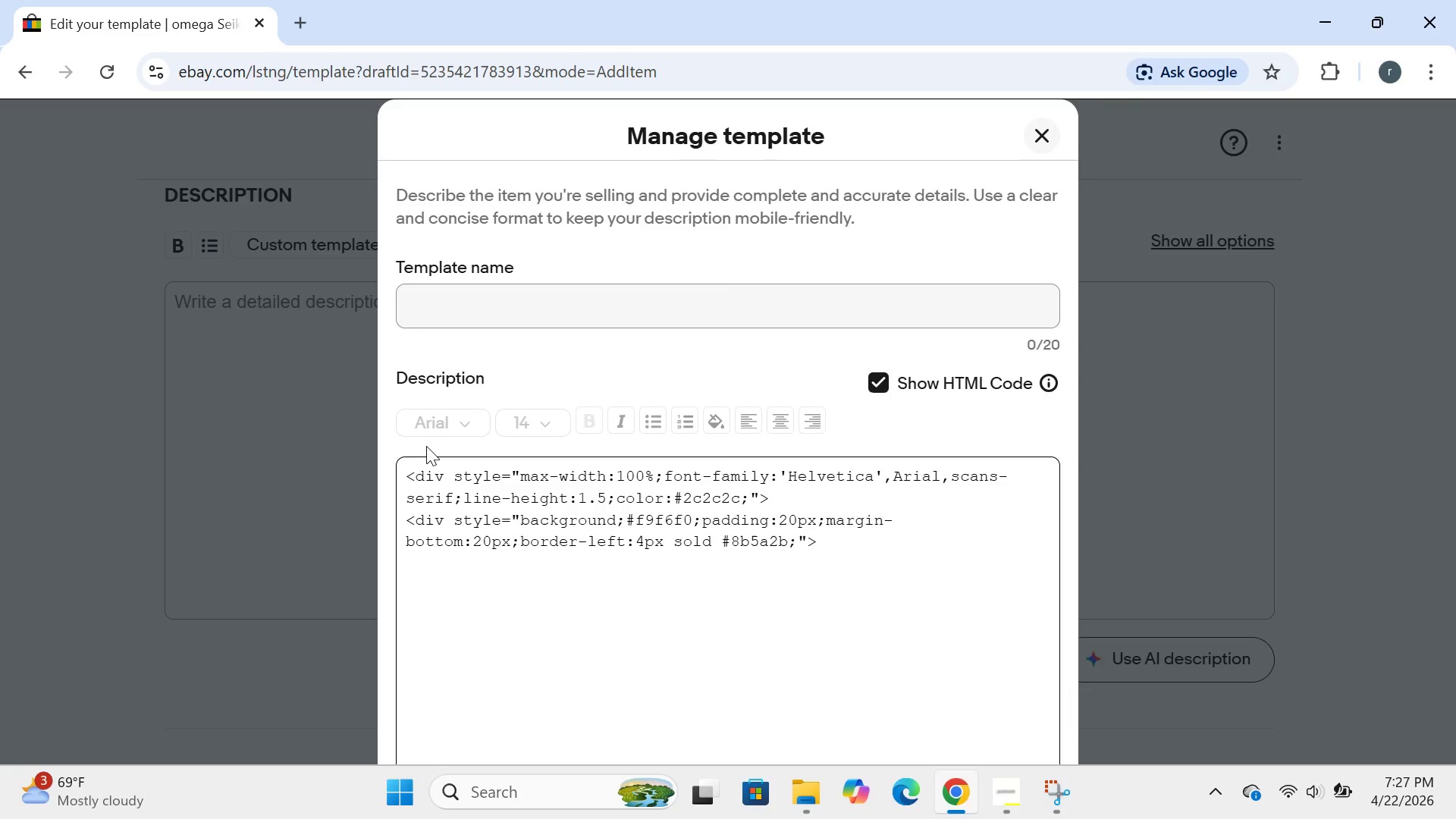 
key(Enter)
 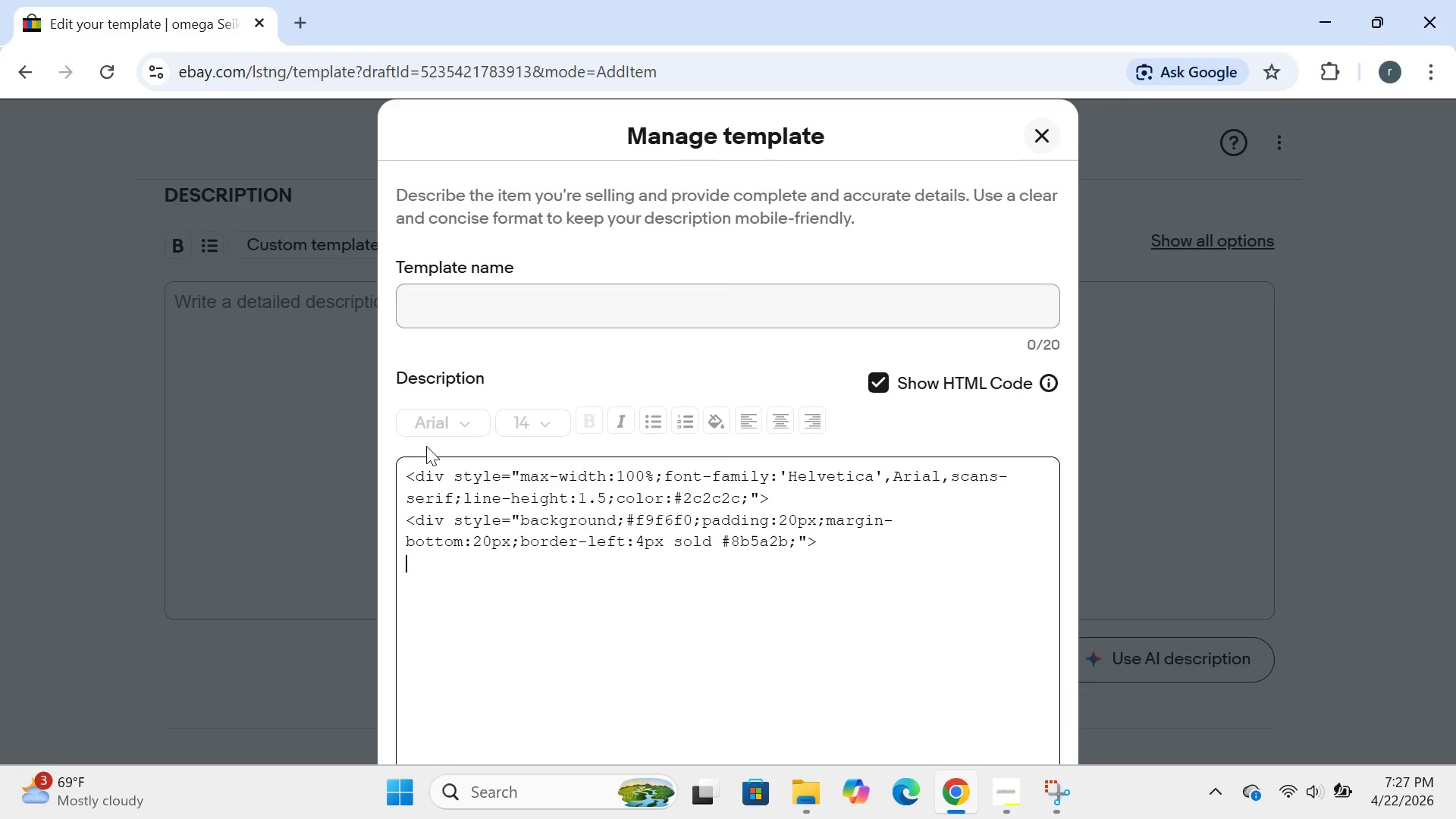 
wait(24.78)
 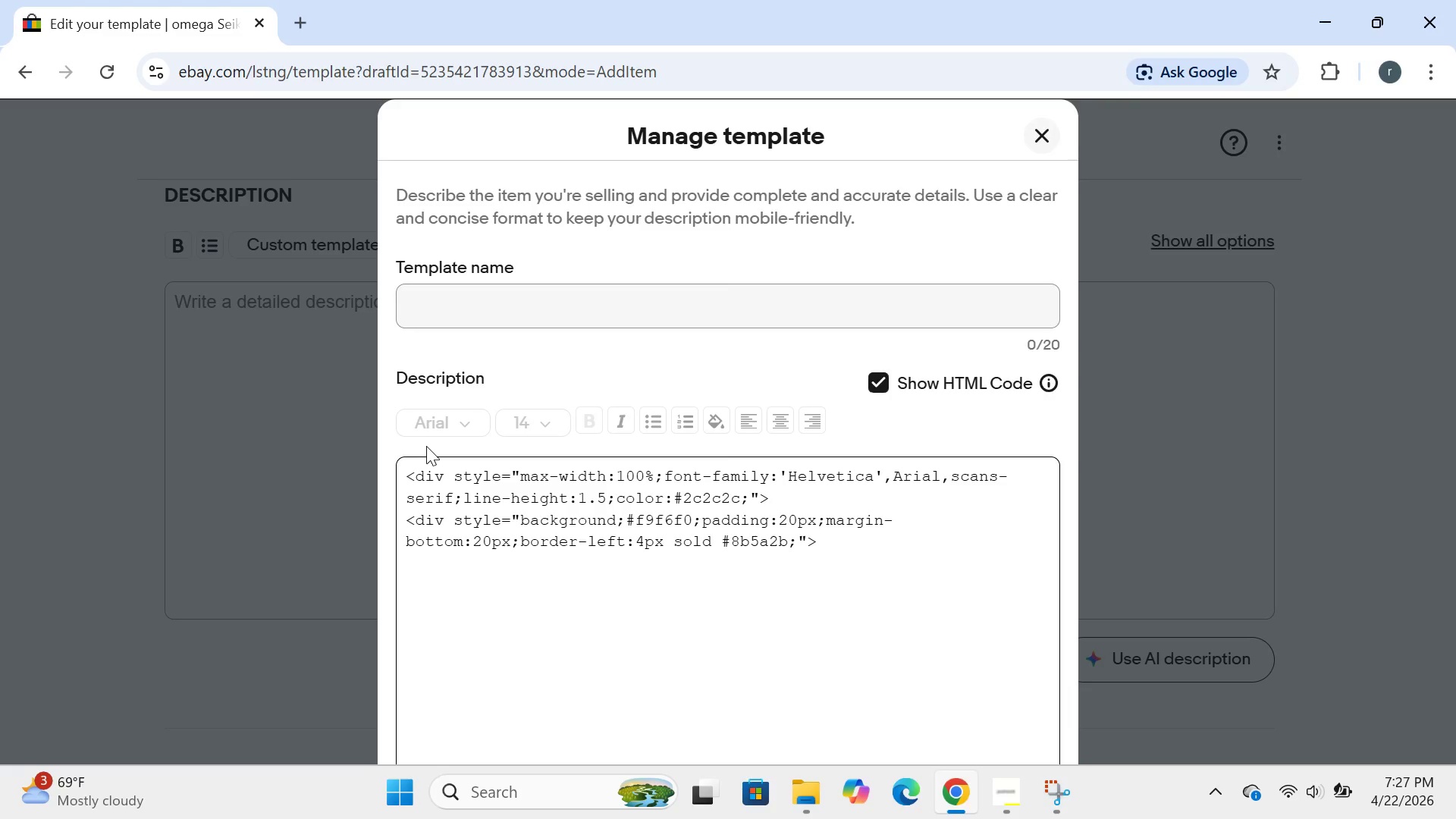 
type(<h2 style="color;)
key(Backspace)
type(:#5a3a1a)
 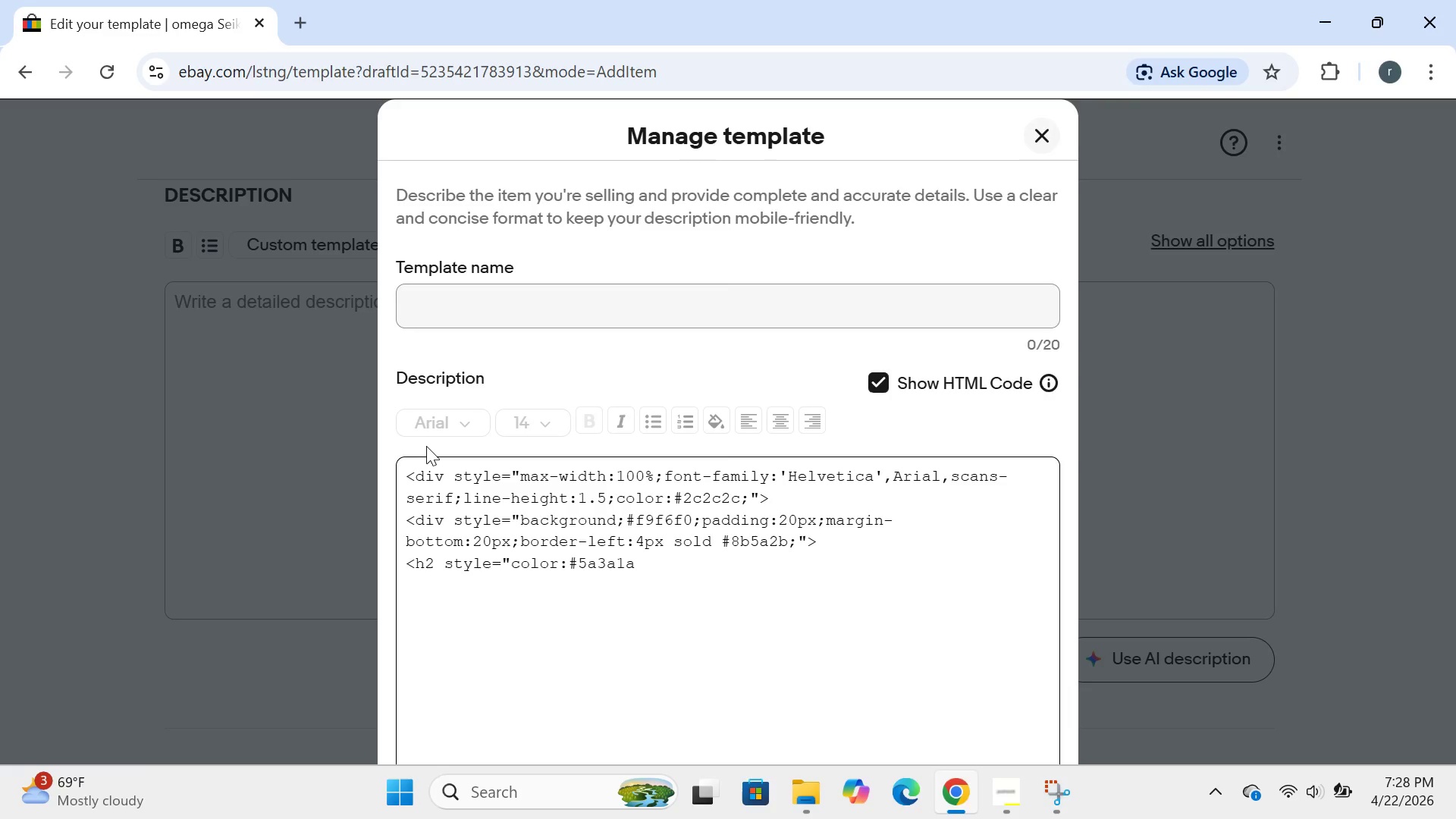 
hold_key(key=ShiftRight, duration=0.55)
 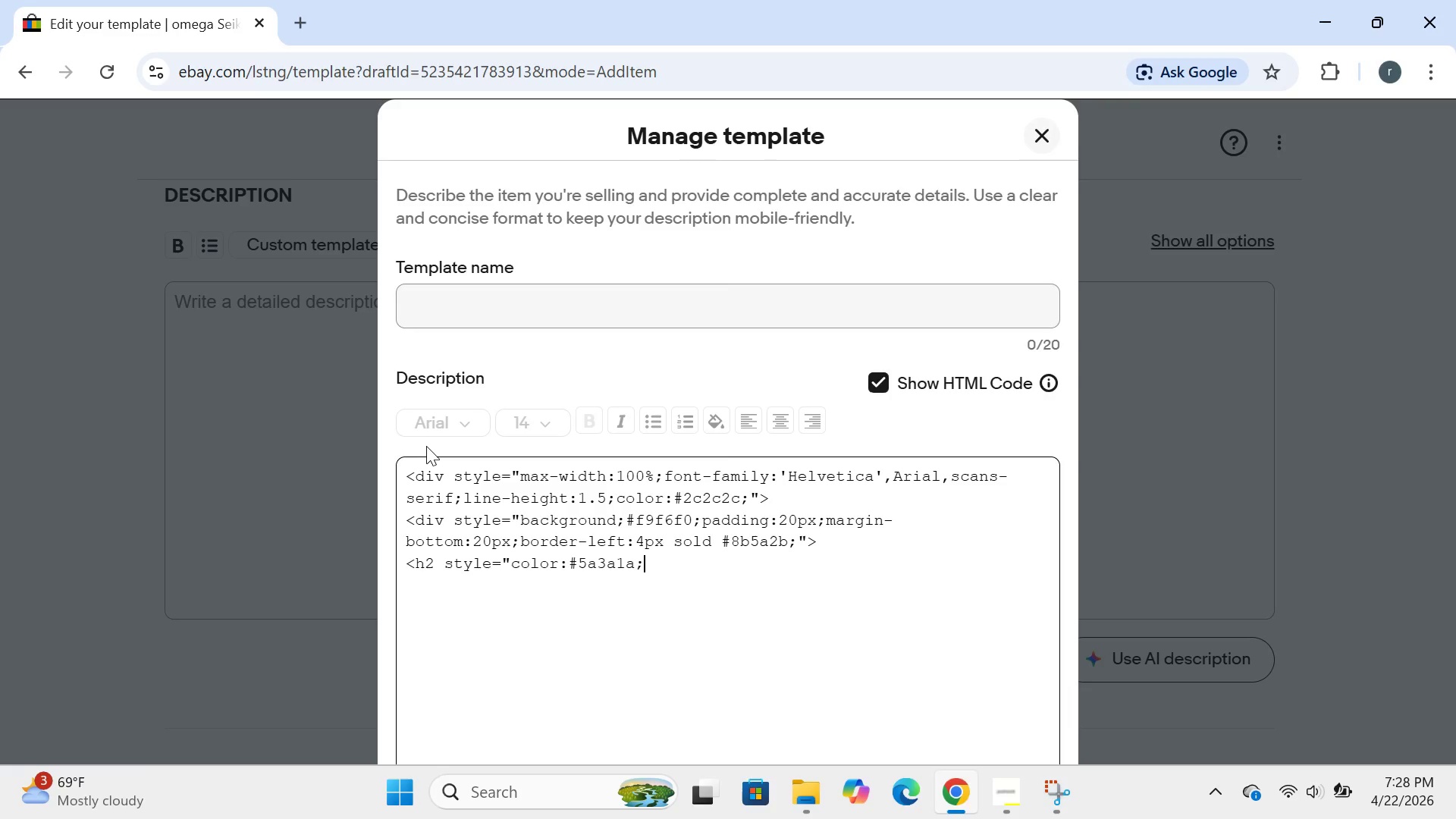 
hold_key(key=ShiftRight, duration=9.94)
 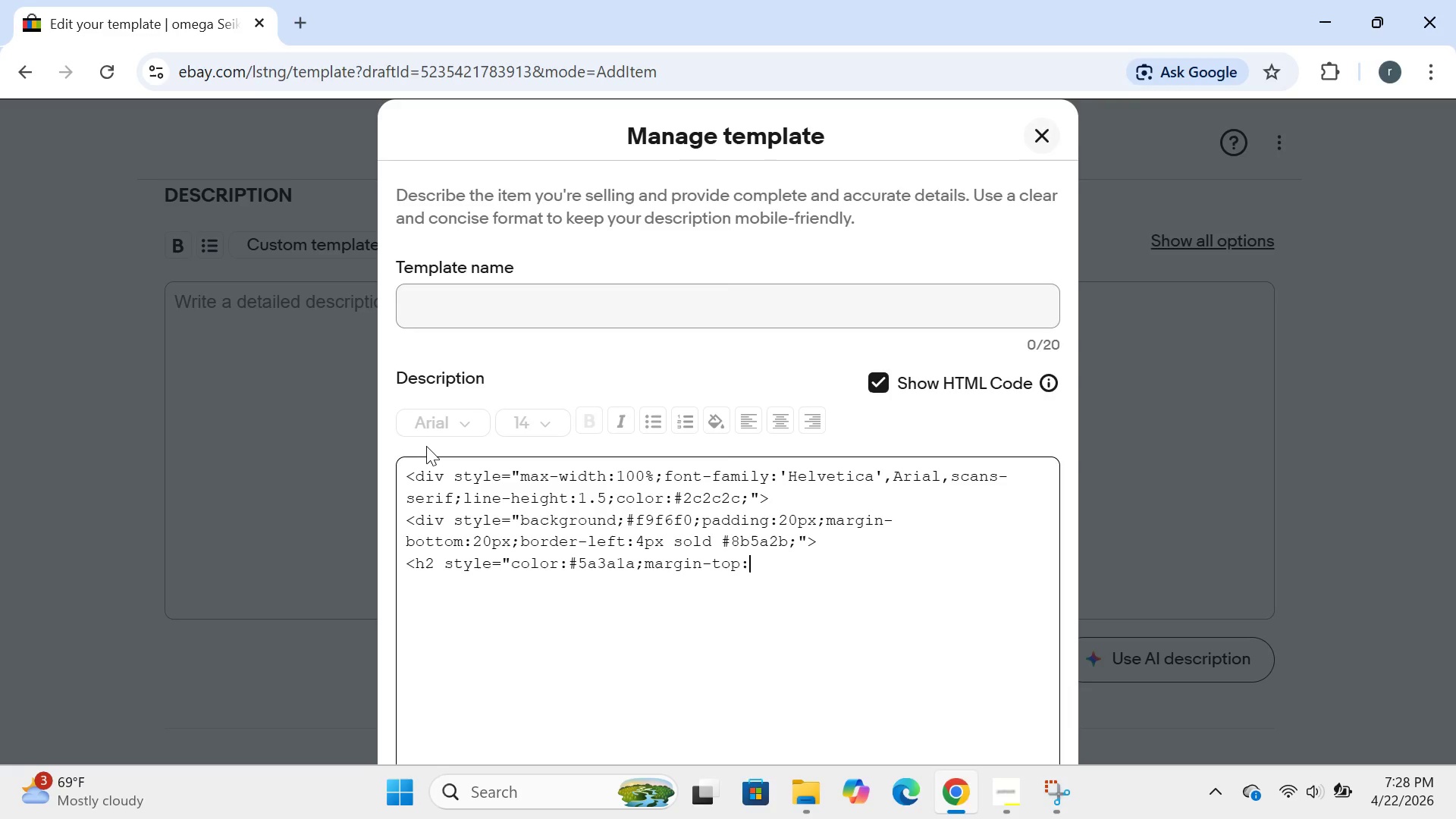 
type(;margin-top)
 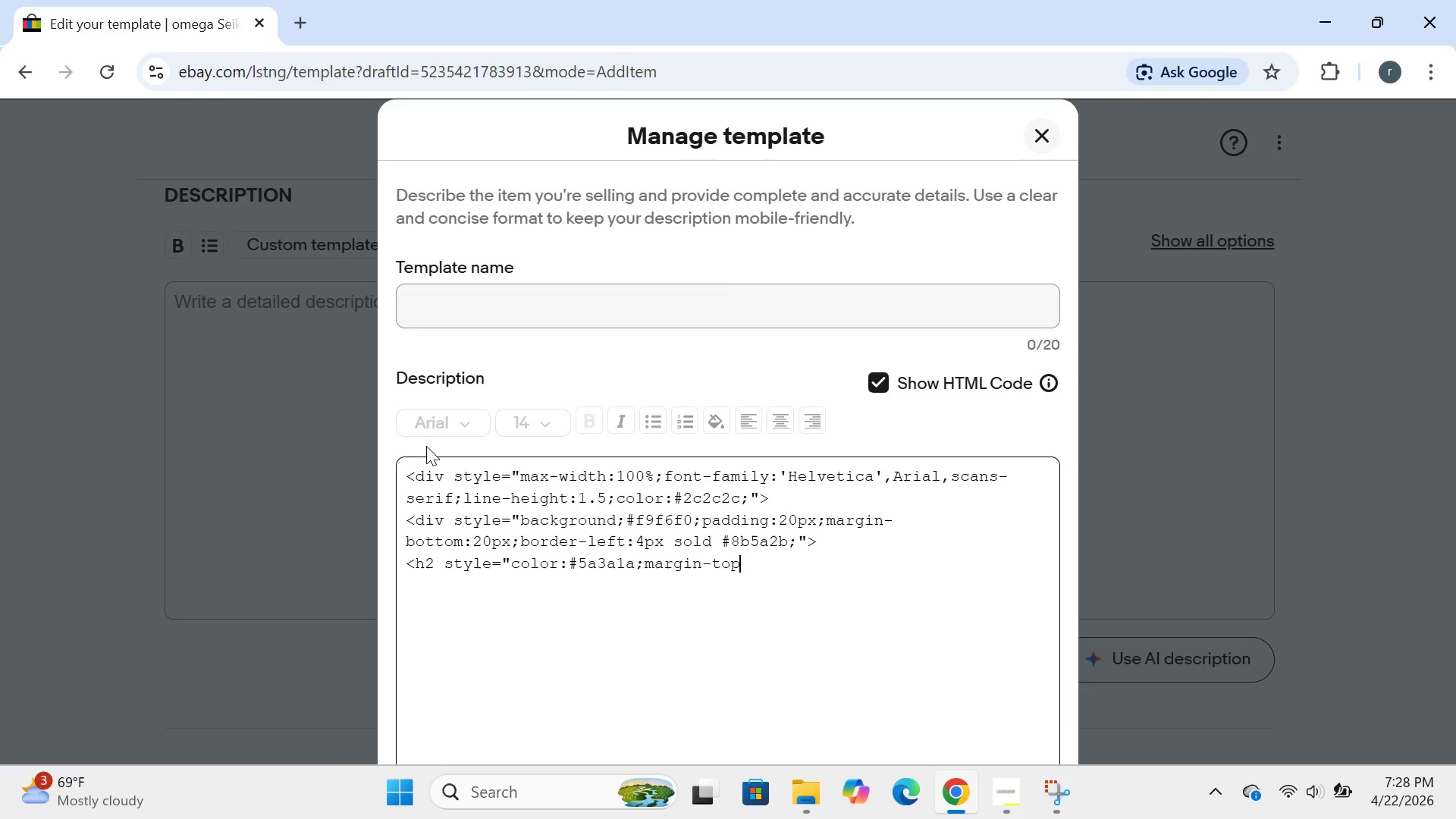 
key(Shift+Semicolon)
 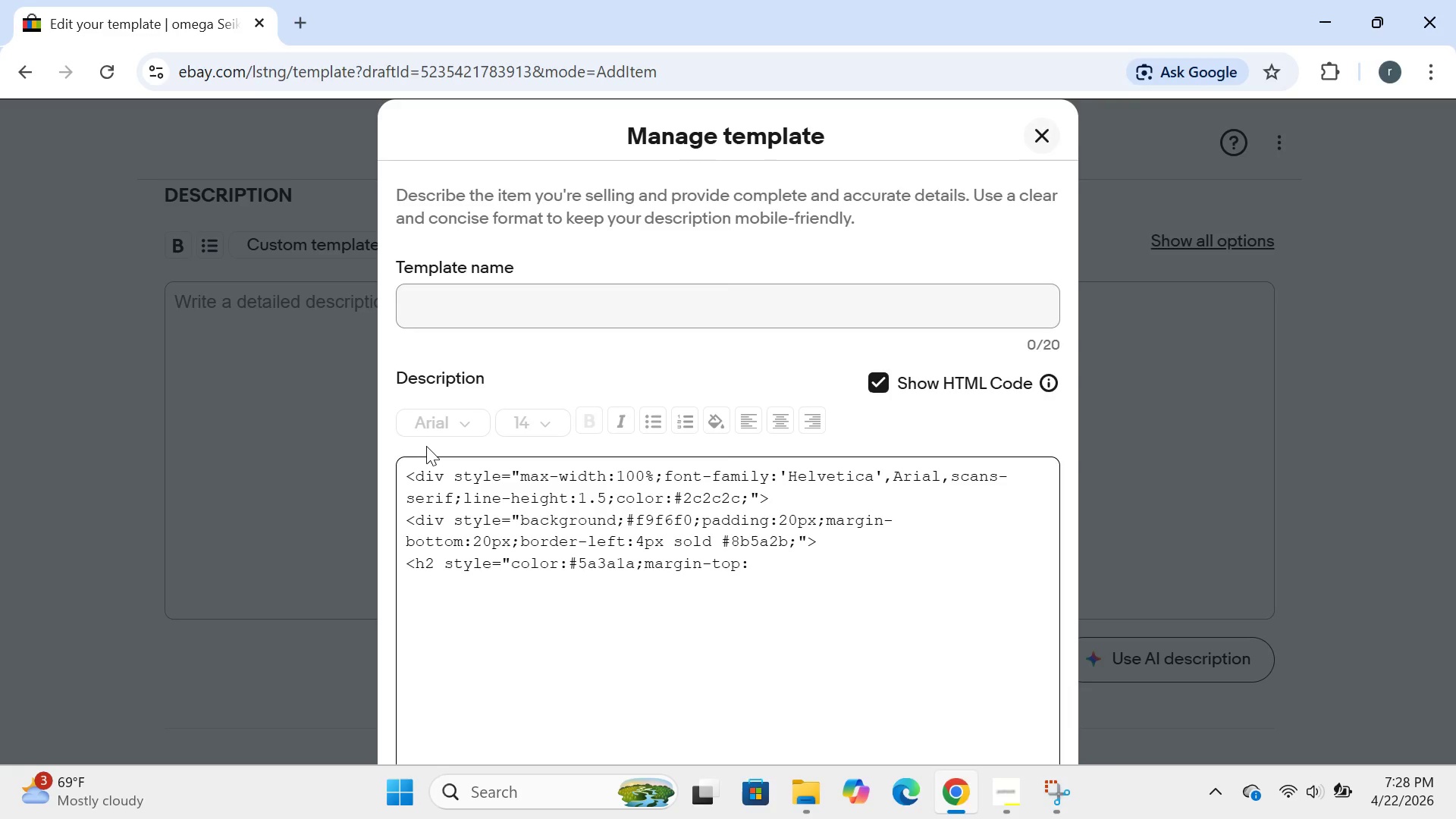 
key(0)
 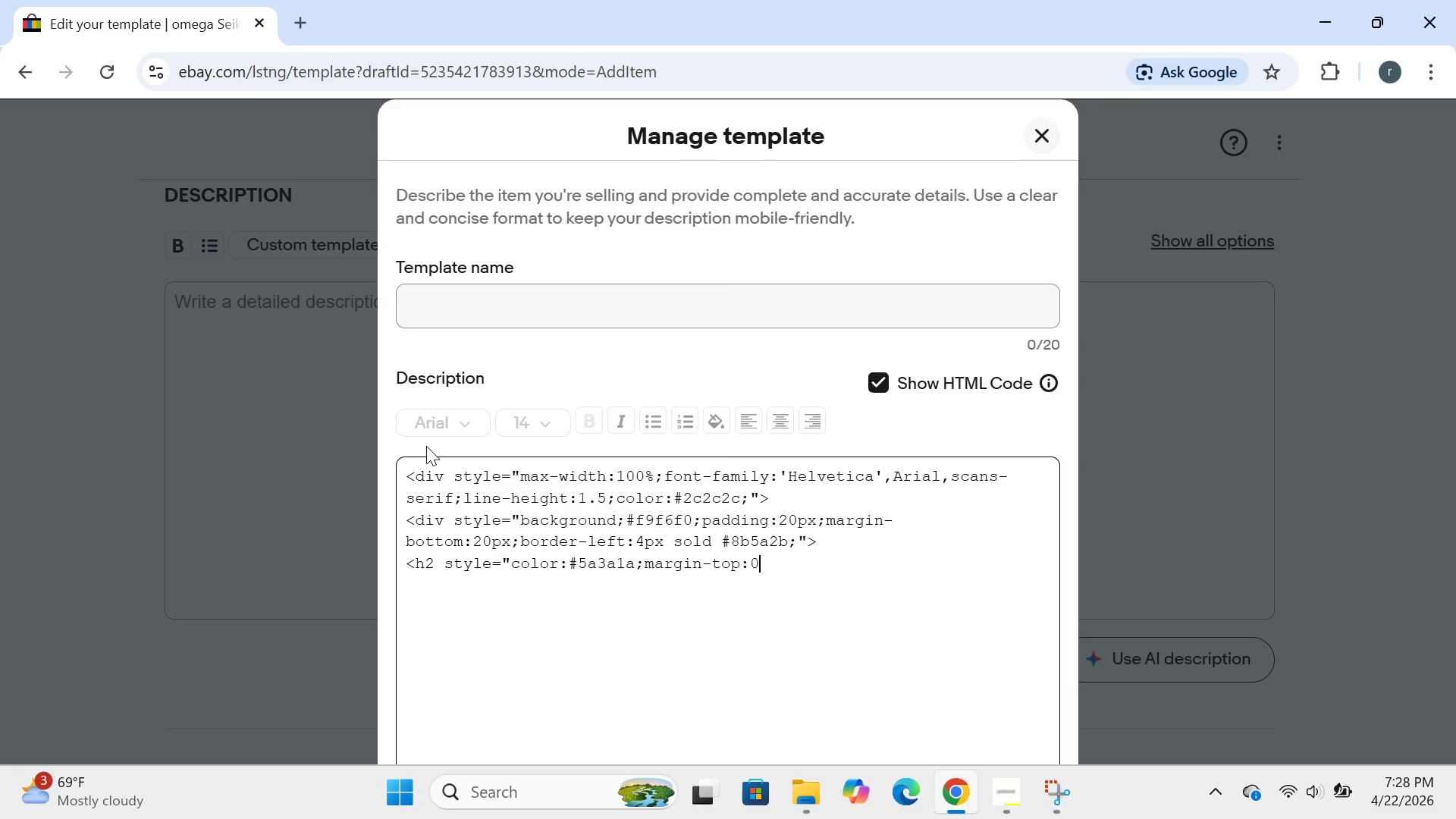 
key(Semicolon)
 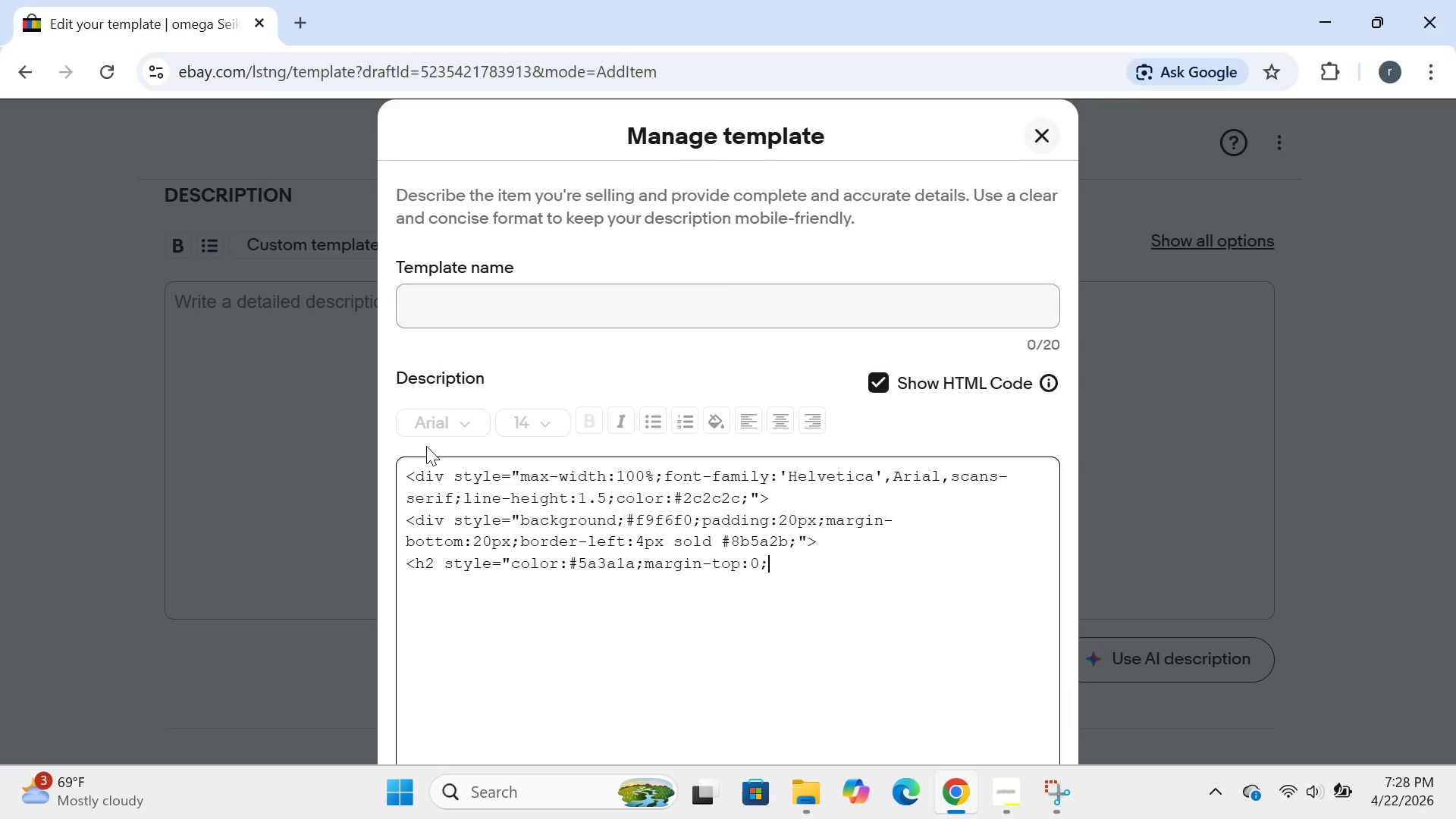 
key(Shift+Period)
 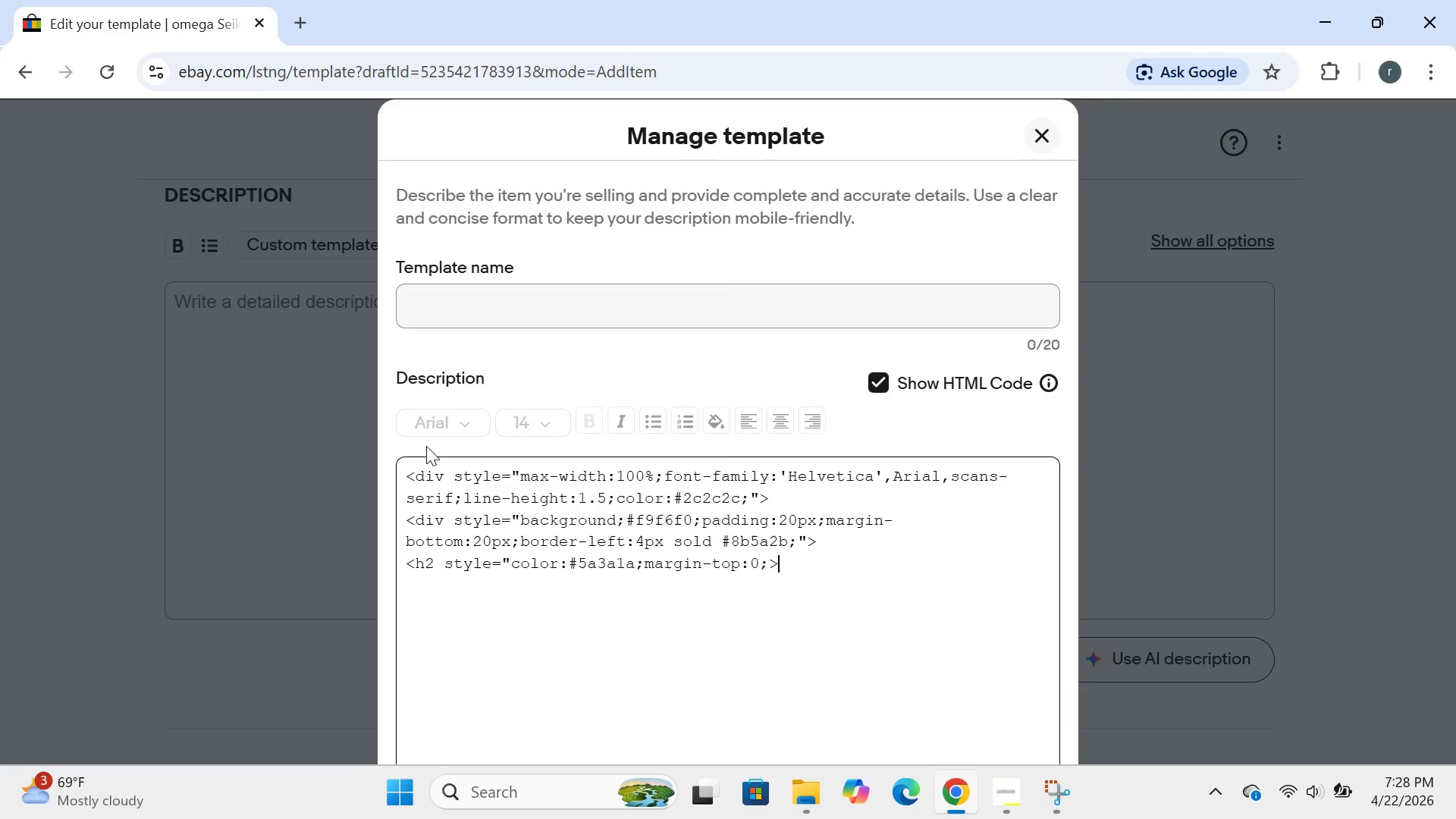 
key(ArrowLeft)
 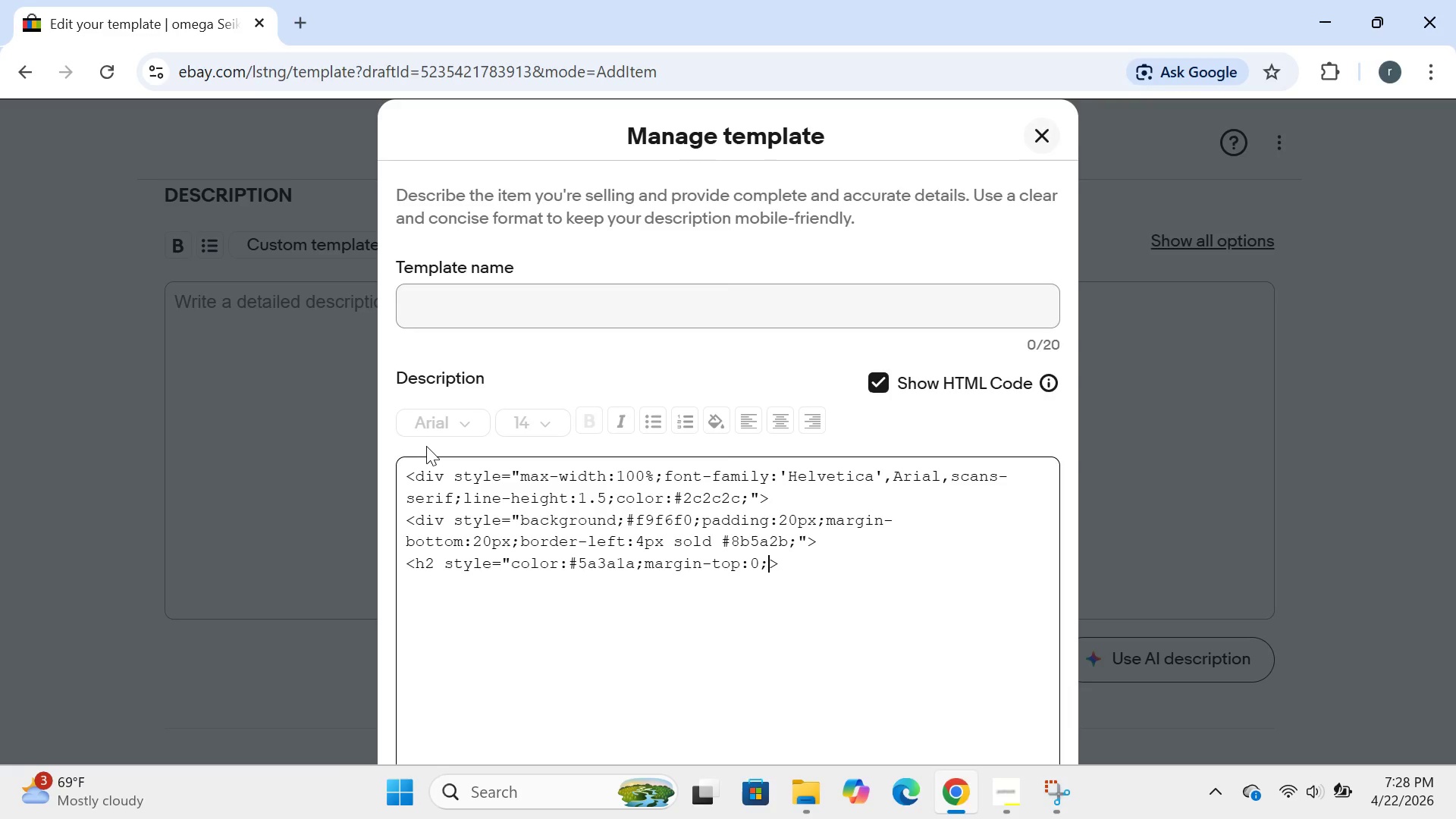 
key(Shift+Quote)
 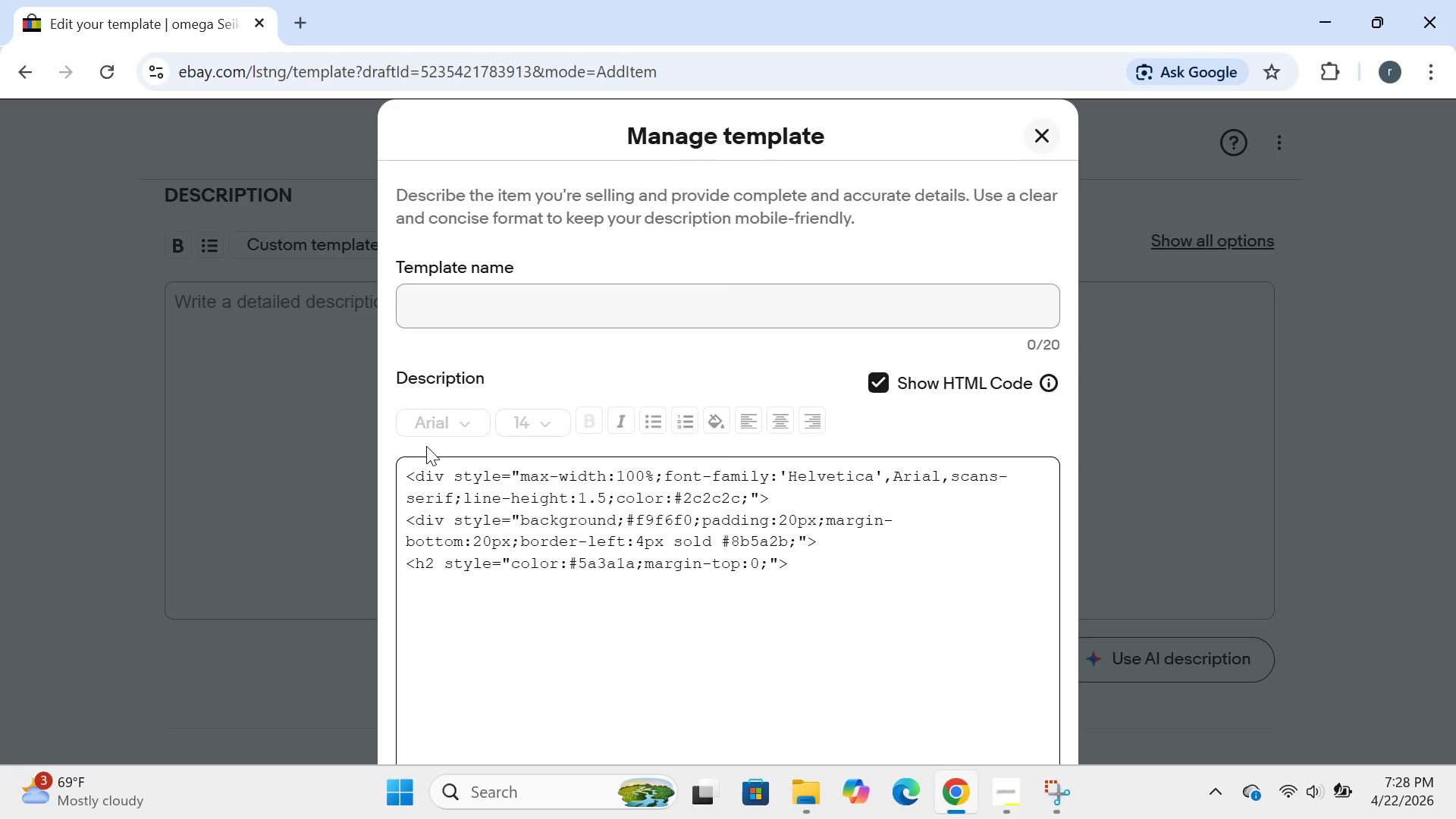 
key(Backspace)
 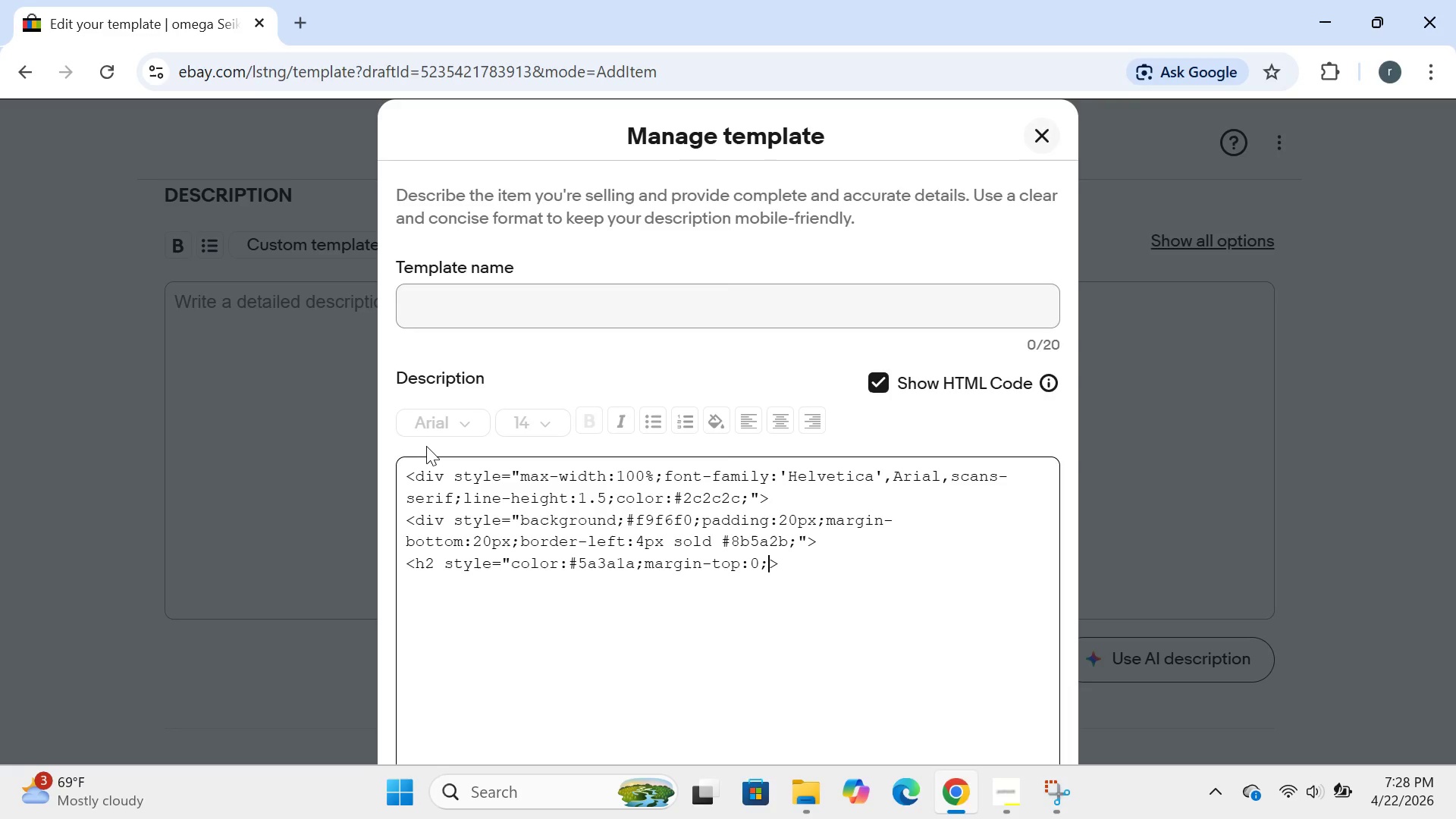 
key(ArrowLeft)
 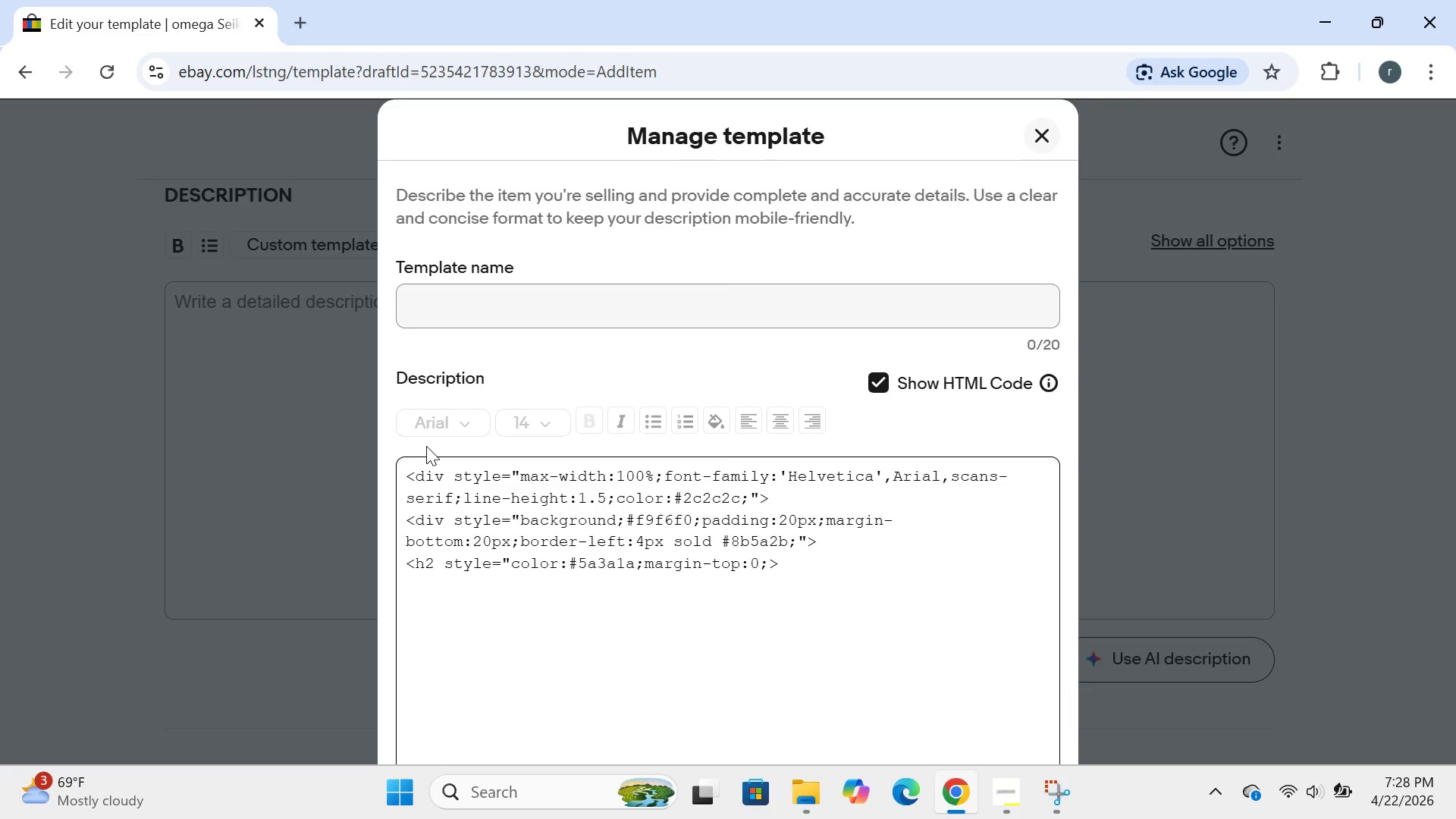 
key(Shift+Quote)
 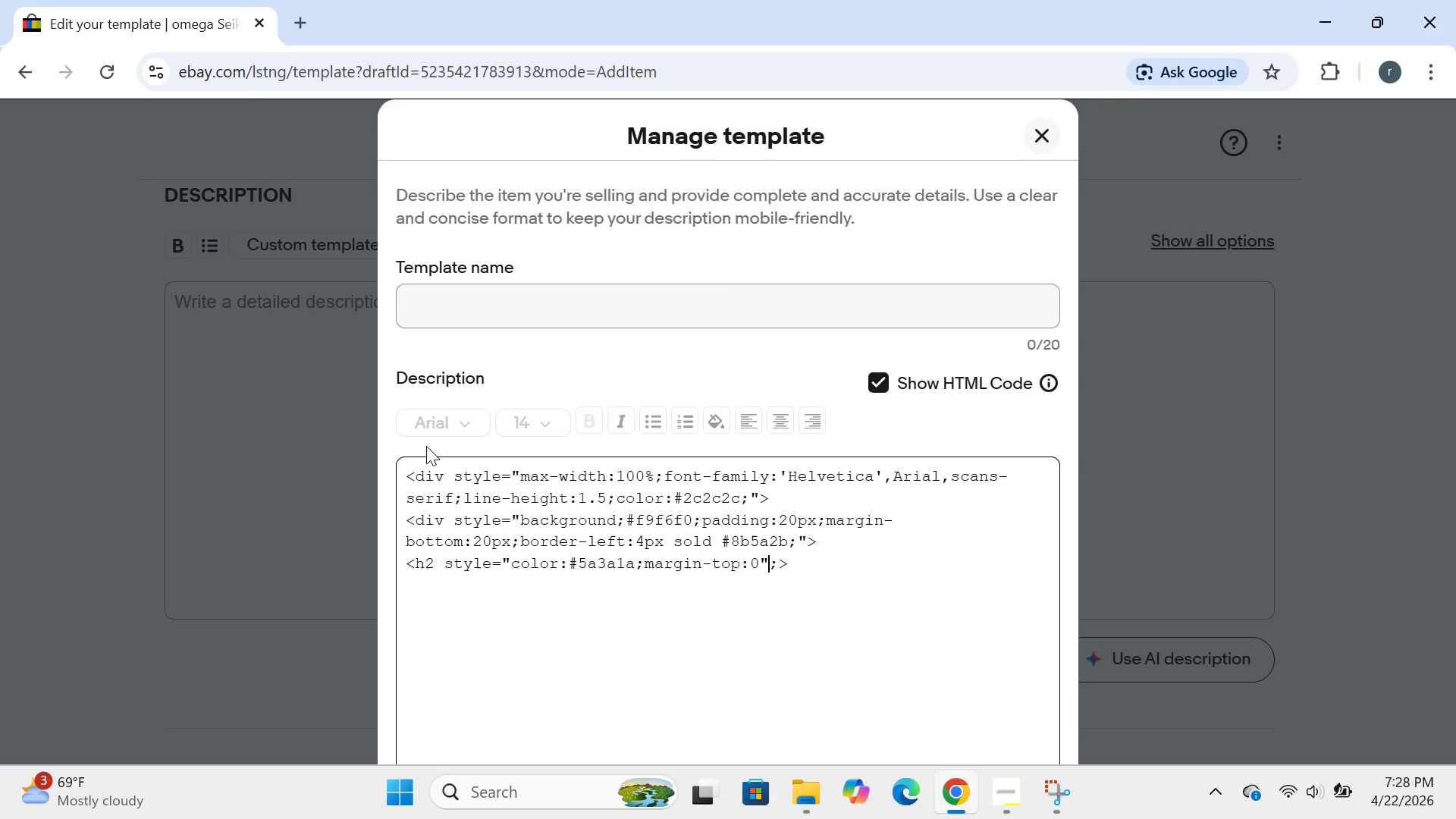 
key(ArrowRight)
 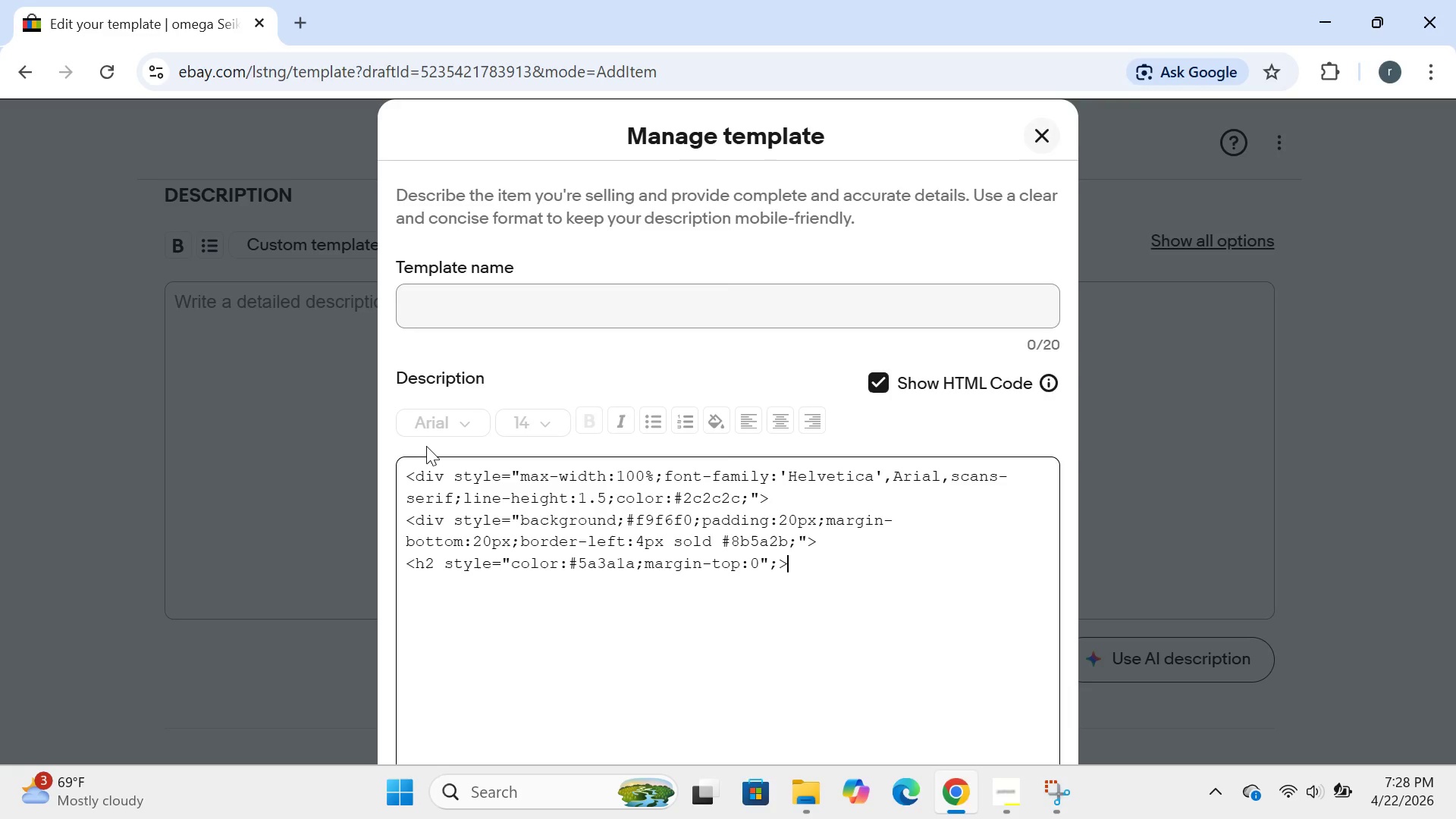 
key(ArrowRight)
 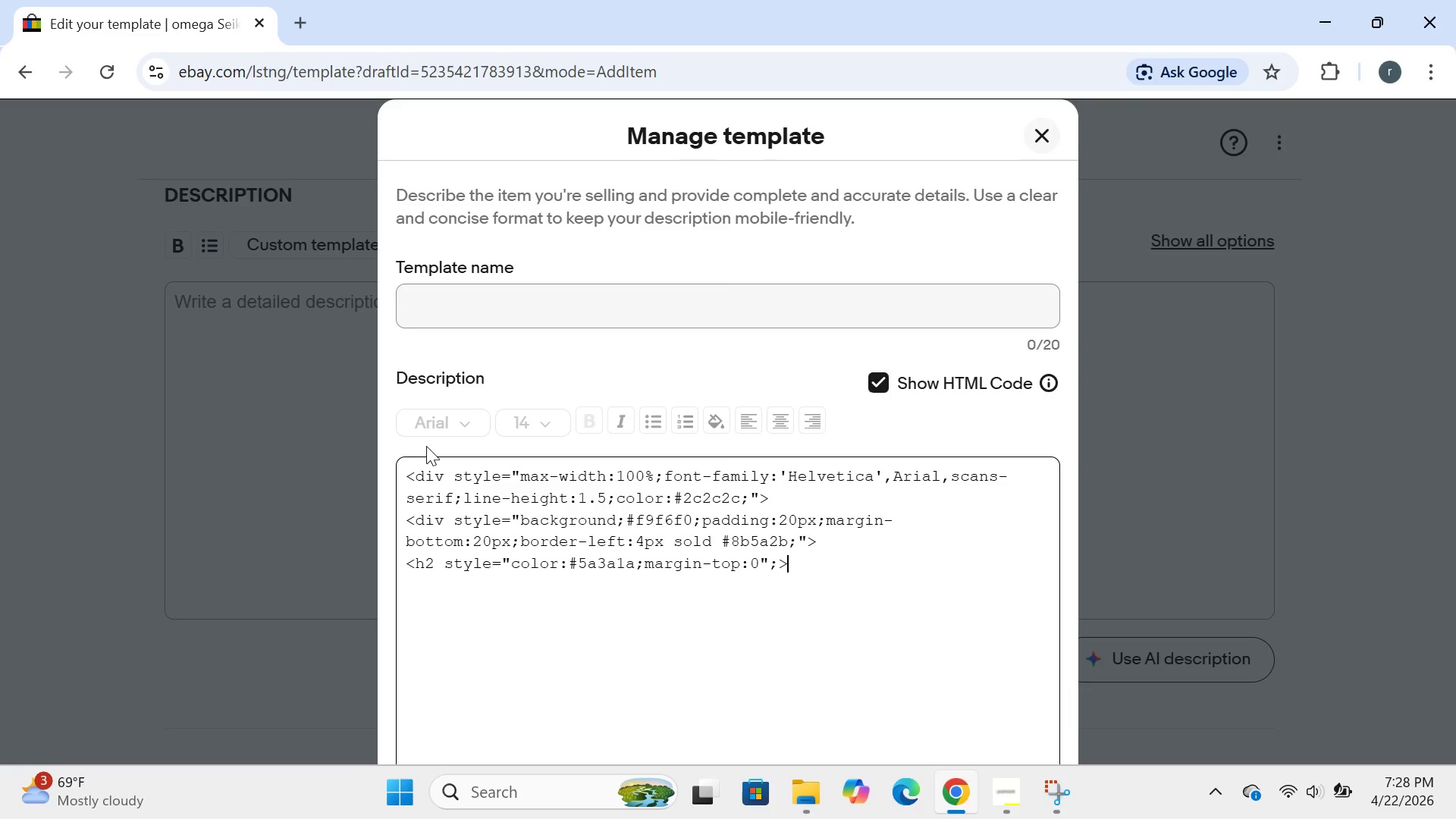 
type(the craftsmanship story<.)
key(Backspace)
type(/h2>)
 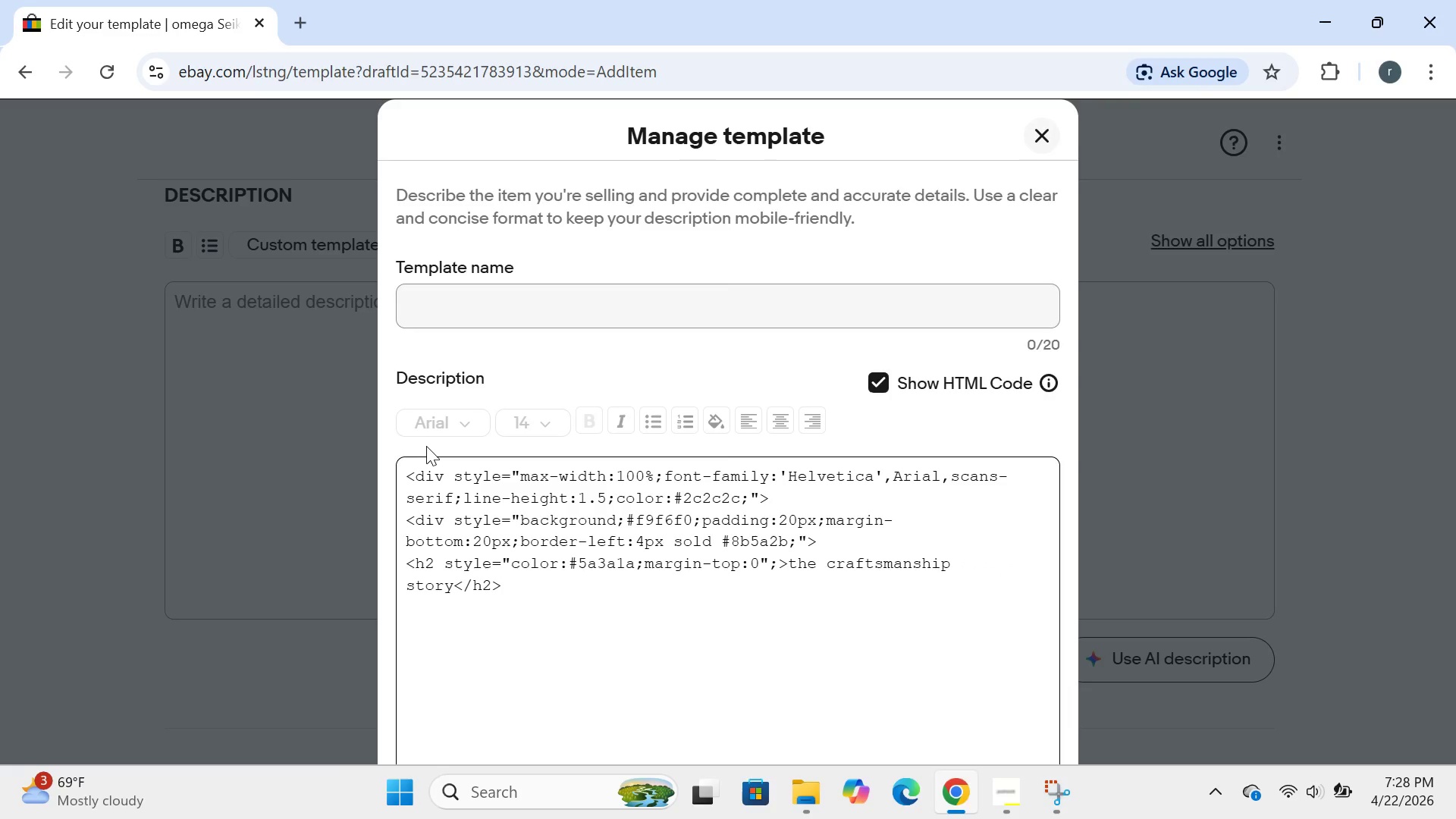 
key(Enter)
 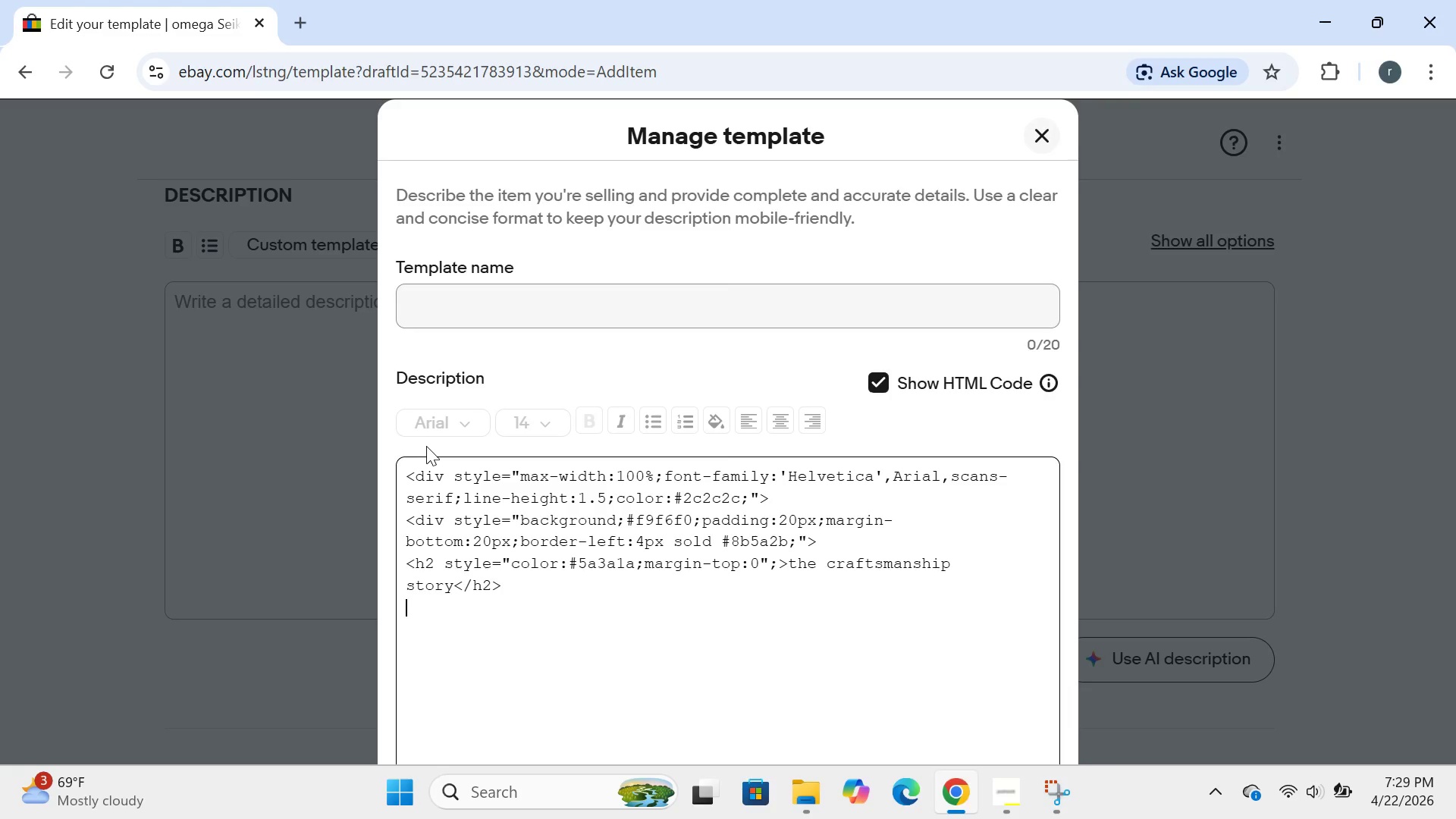 
wait(60.5)
 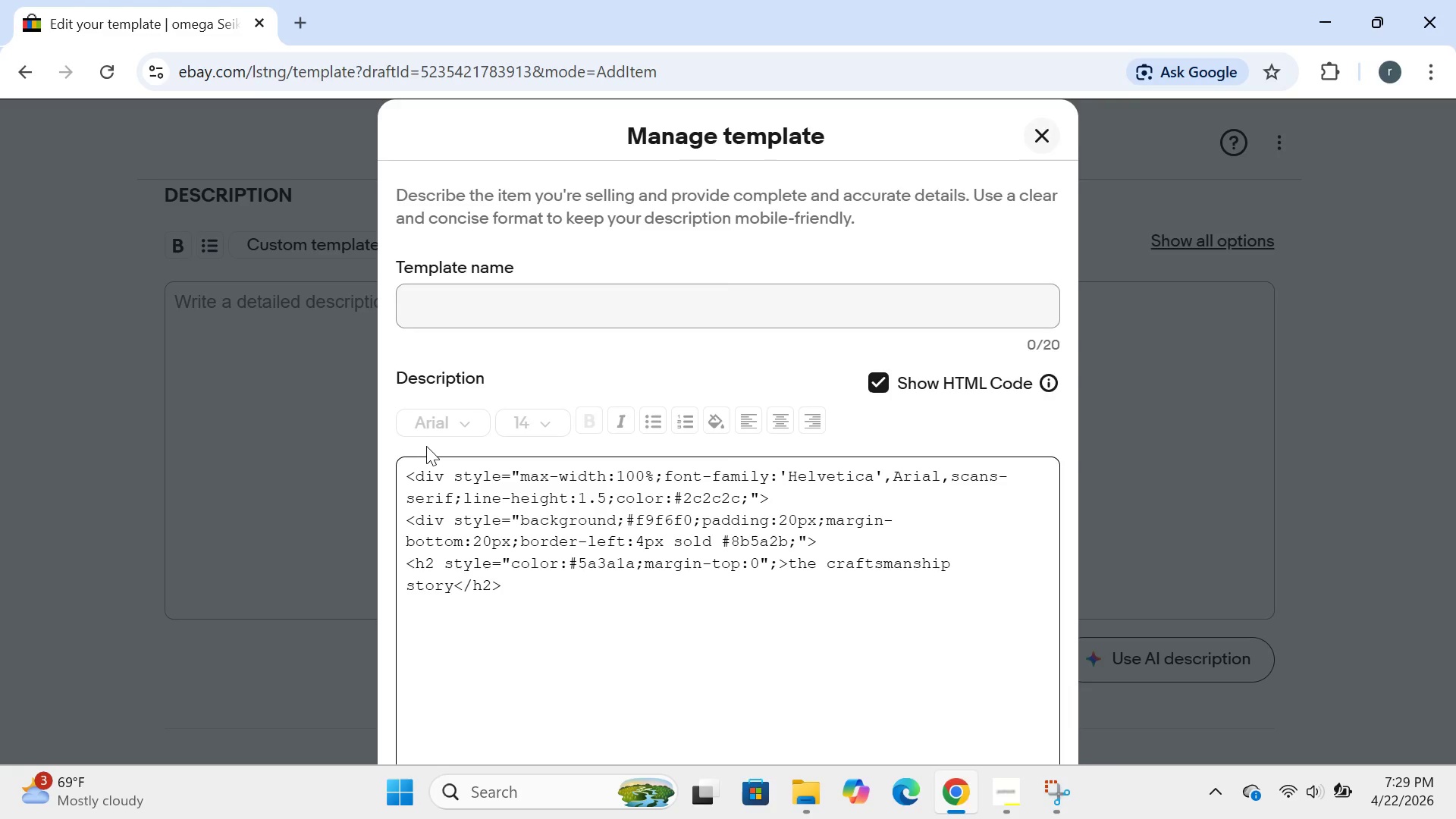 
type(<p style=:)
key(Backspace)
type("font=)
key(Backspace)
type(-six)
key(Backspace)
type(ze:16px;:)
key(Backspace)
type(">each strap is handcrafted from veger)
key(Backspace)
type(table0)
key(Backspace)
type(-tanned Italian cowhide,aged ma)
key(Backspace)
key(Backspace)
 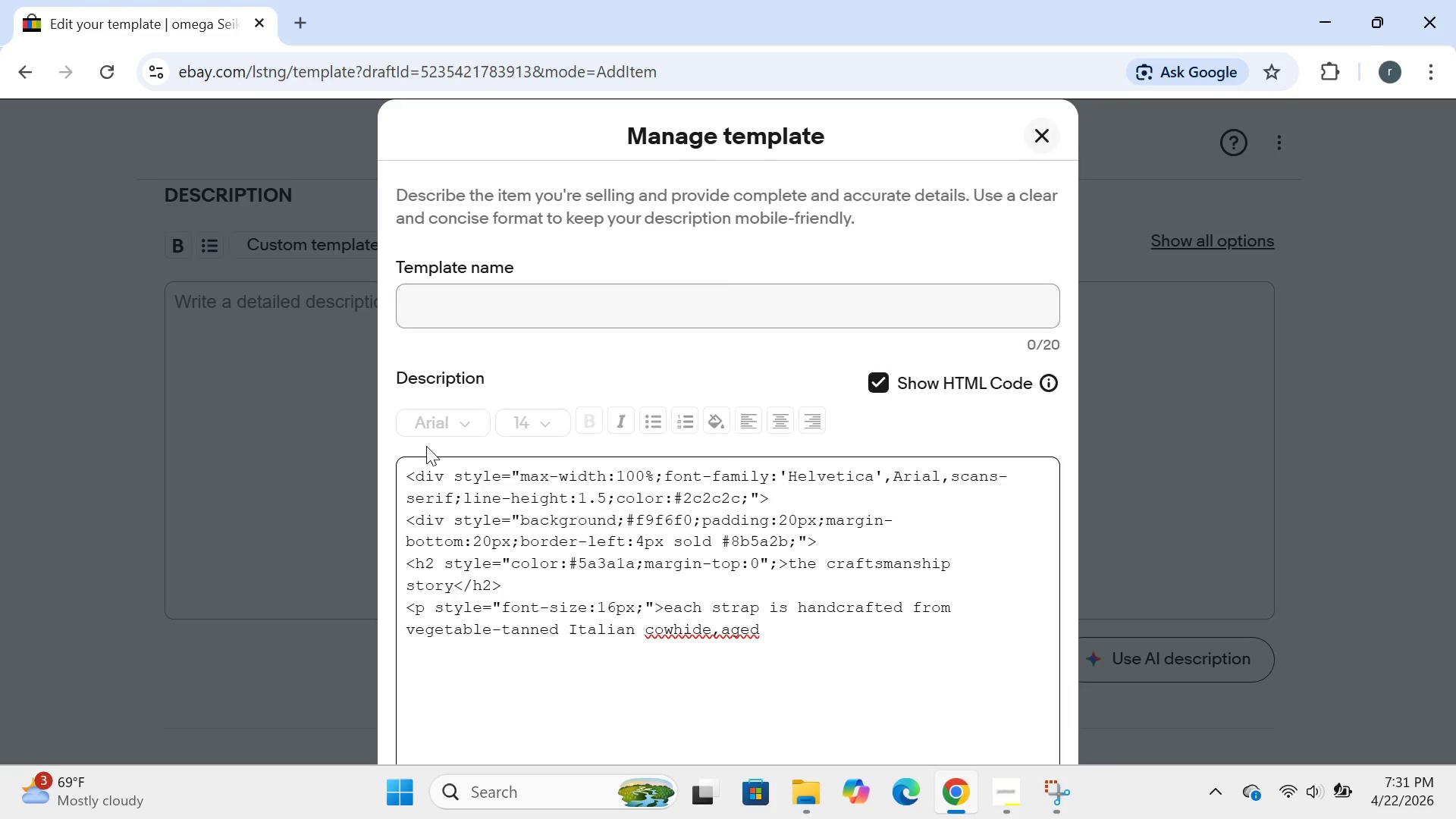 
key(ArrowLeft)
 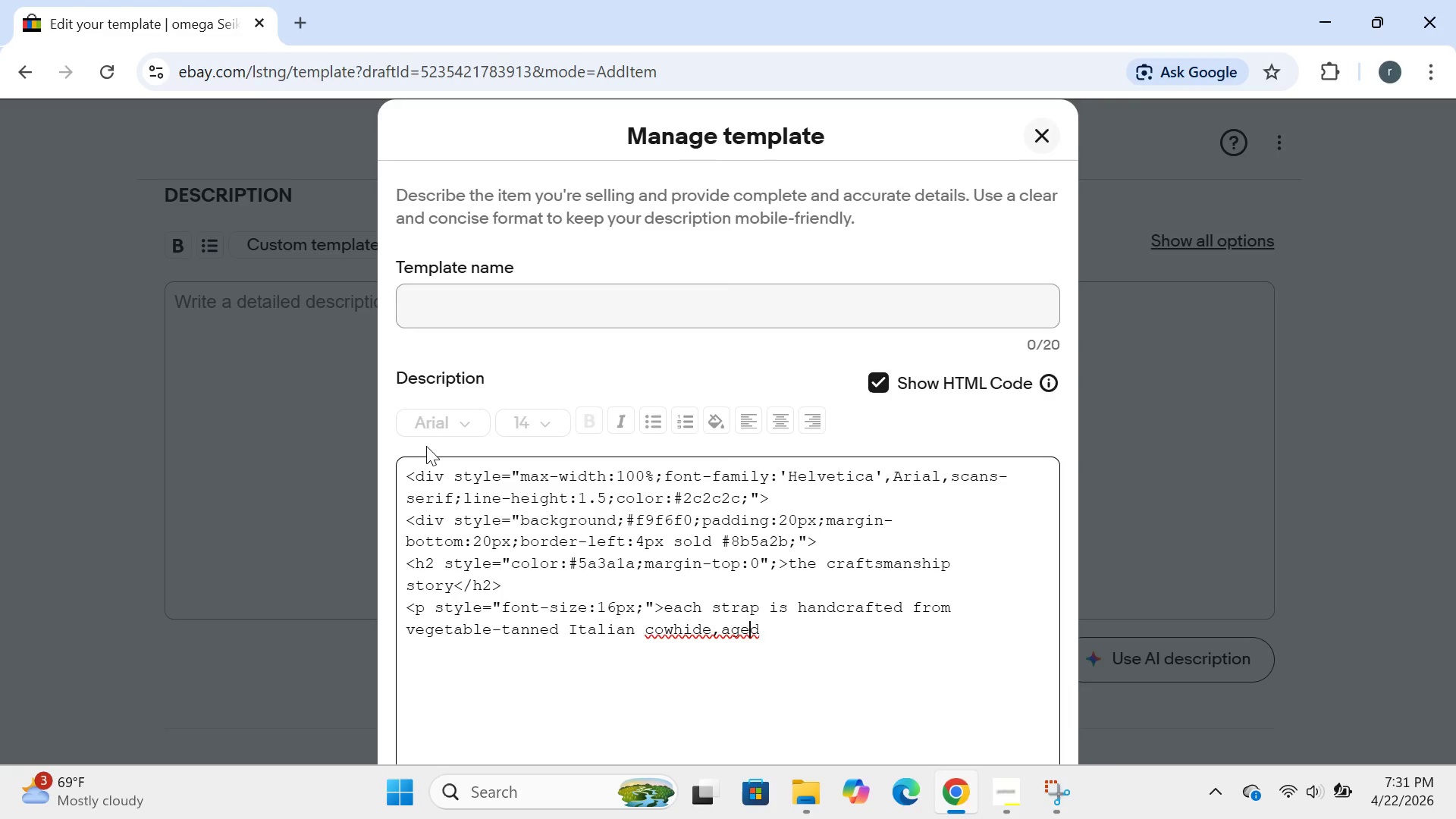 
key(ArrowLeft)
 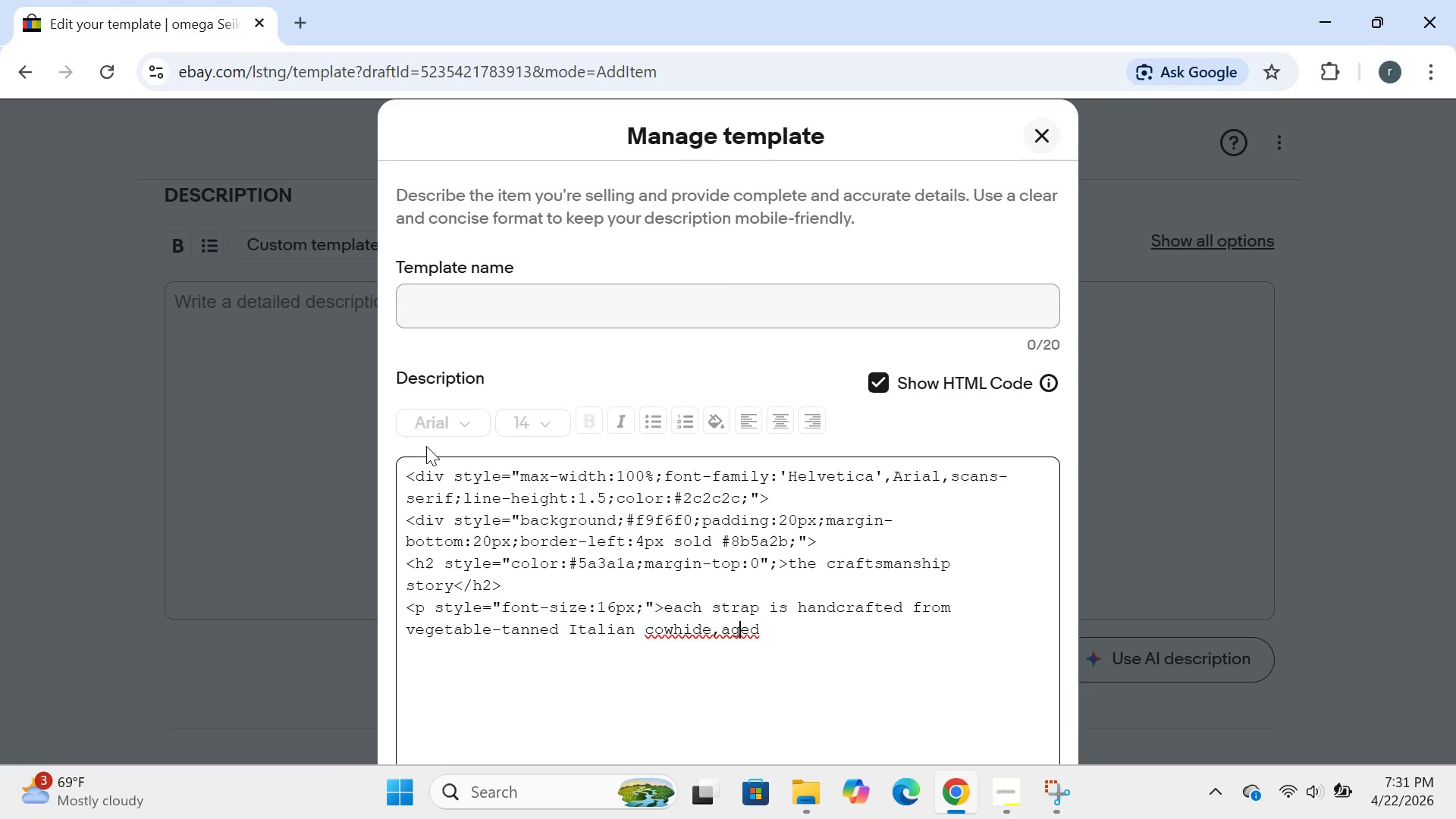 
key(ArrowLeft)
 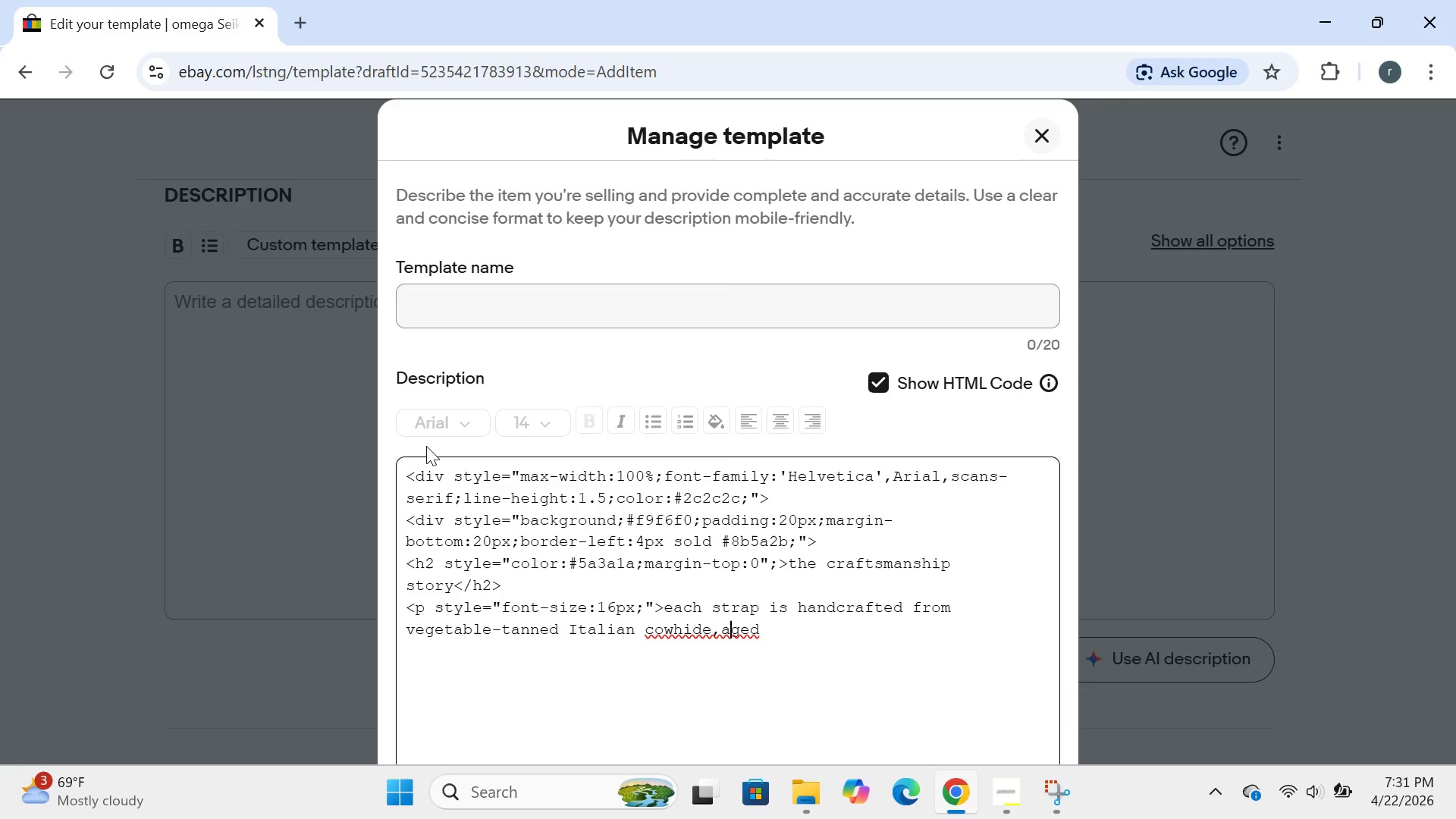 
key(ArrowLeft)
 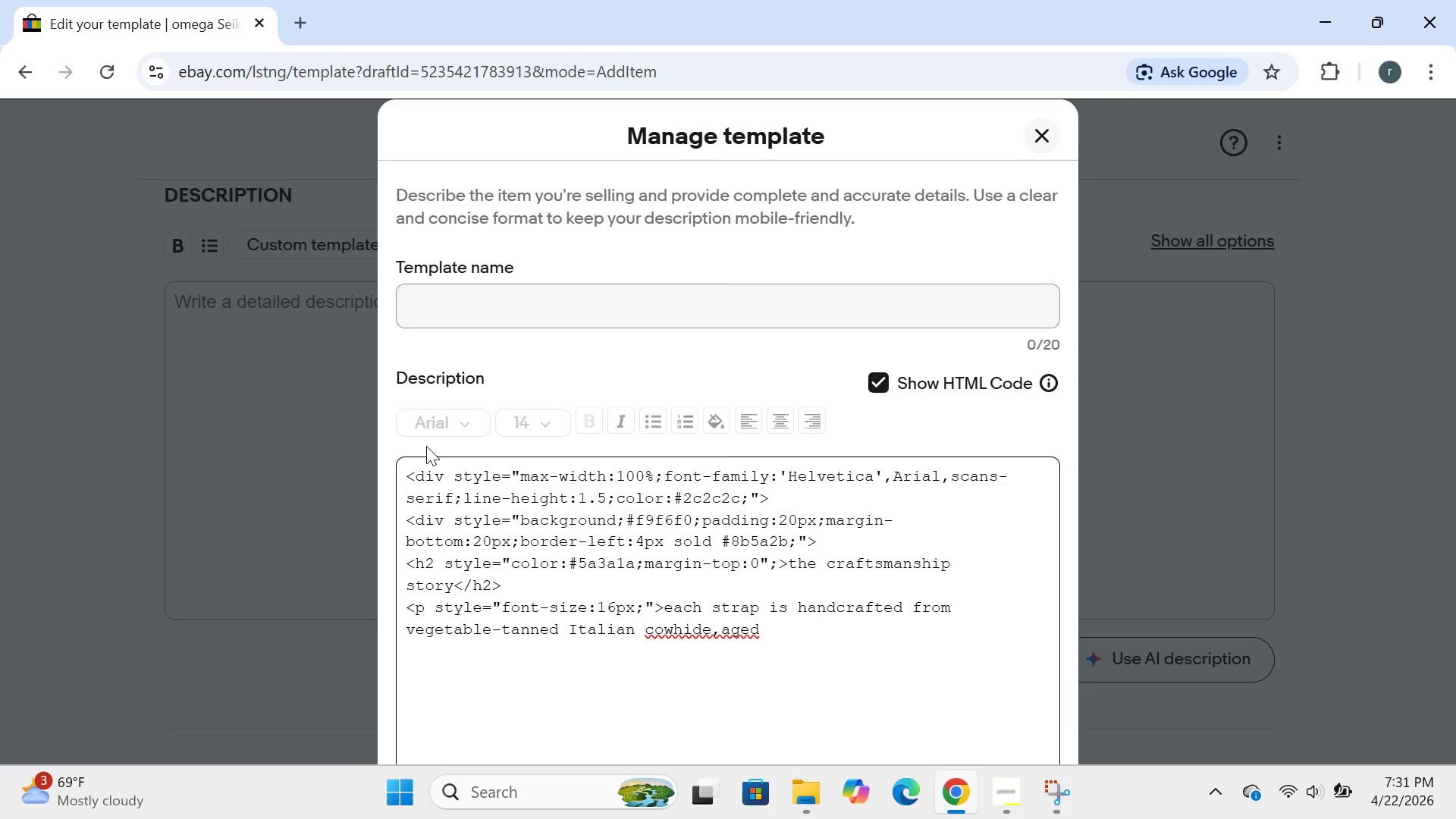 
key(ArrowLeft)
 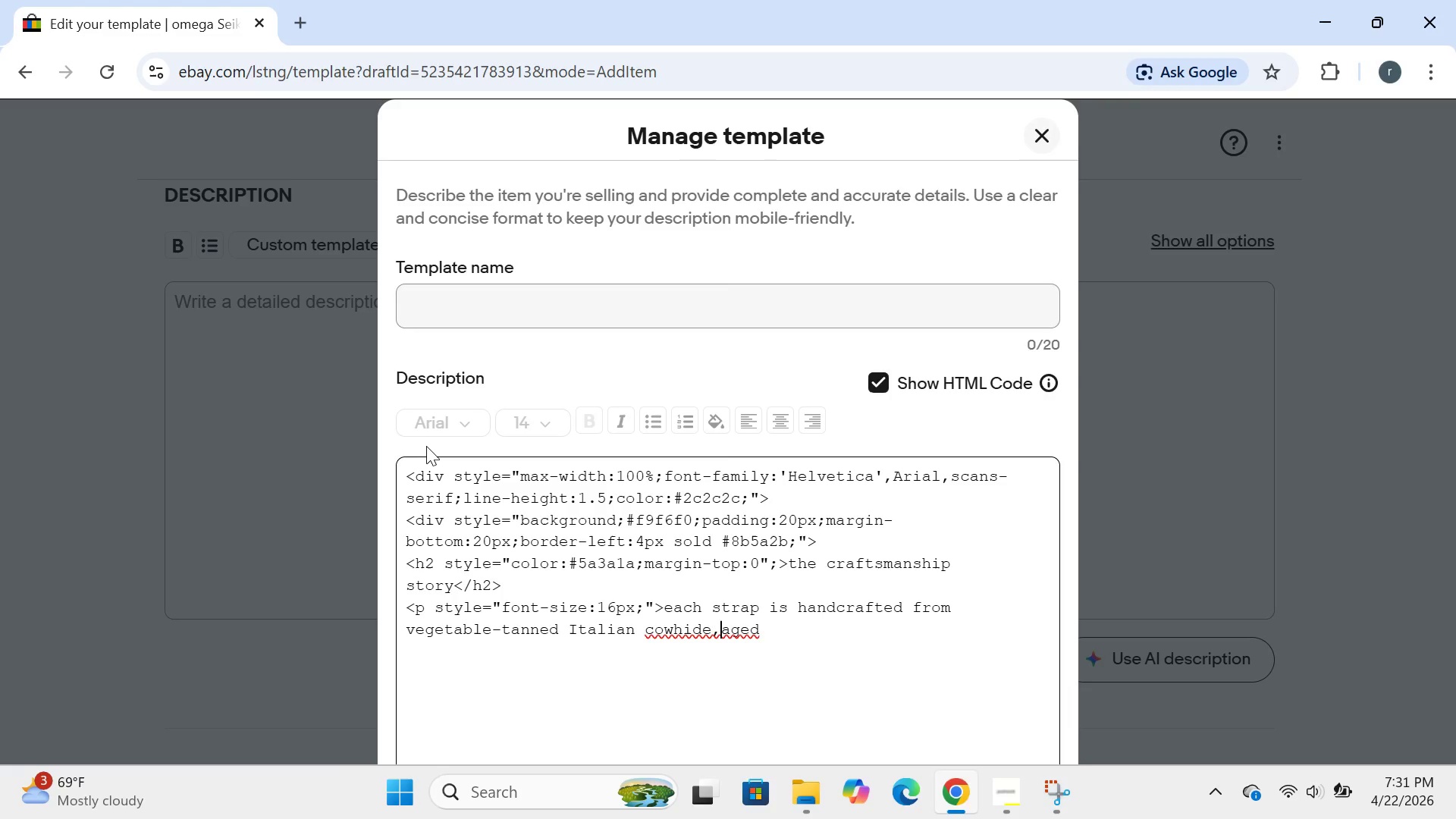 
key(ArrowLeft)
 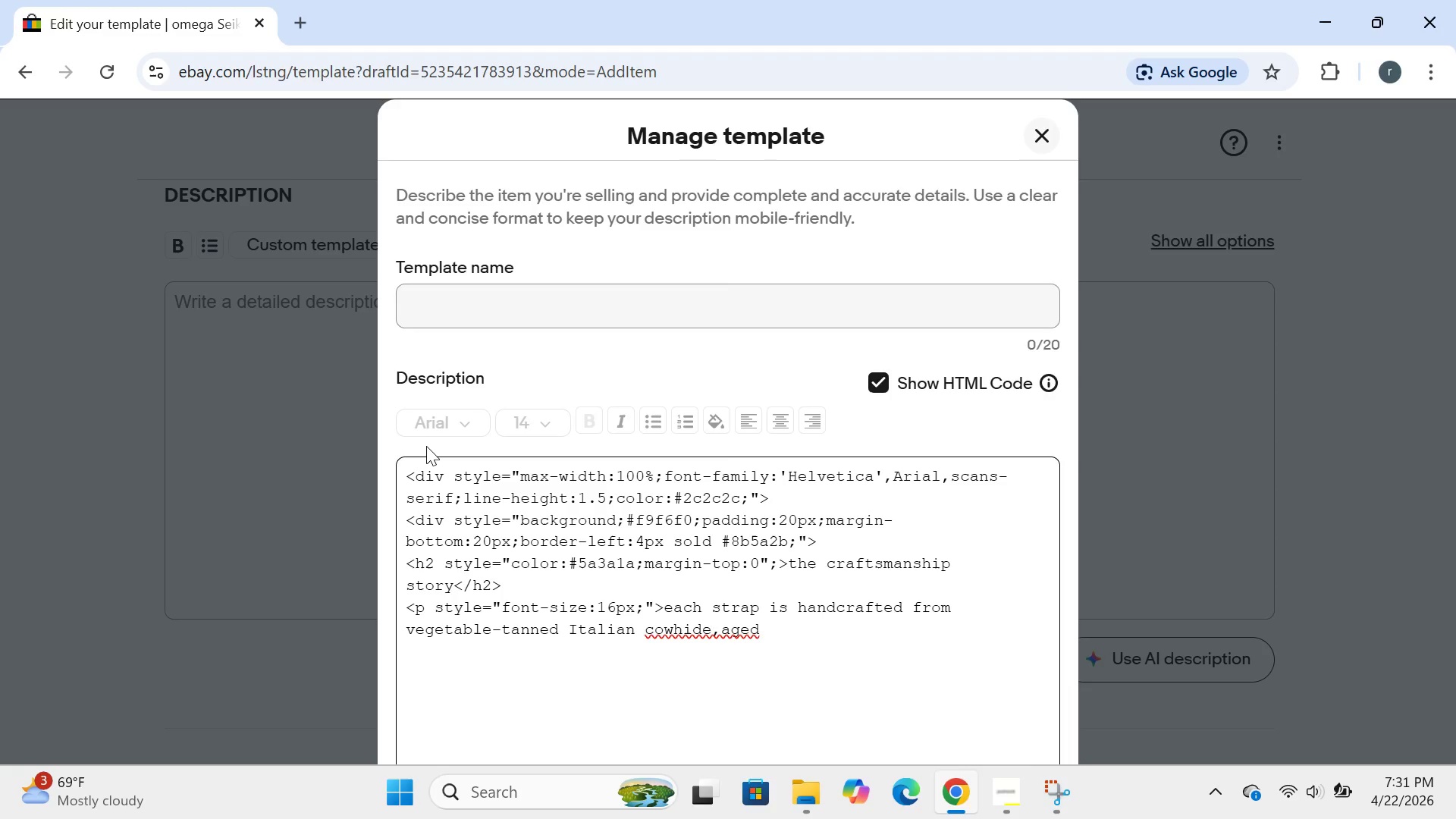 
key(ArrowDown)
 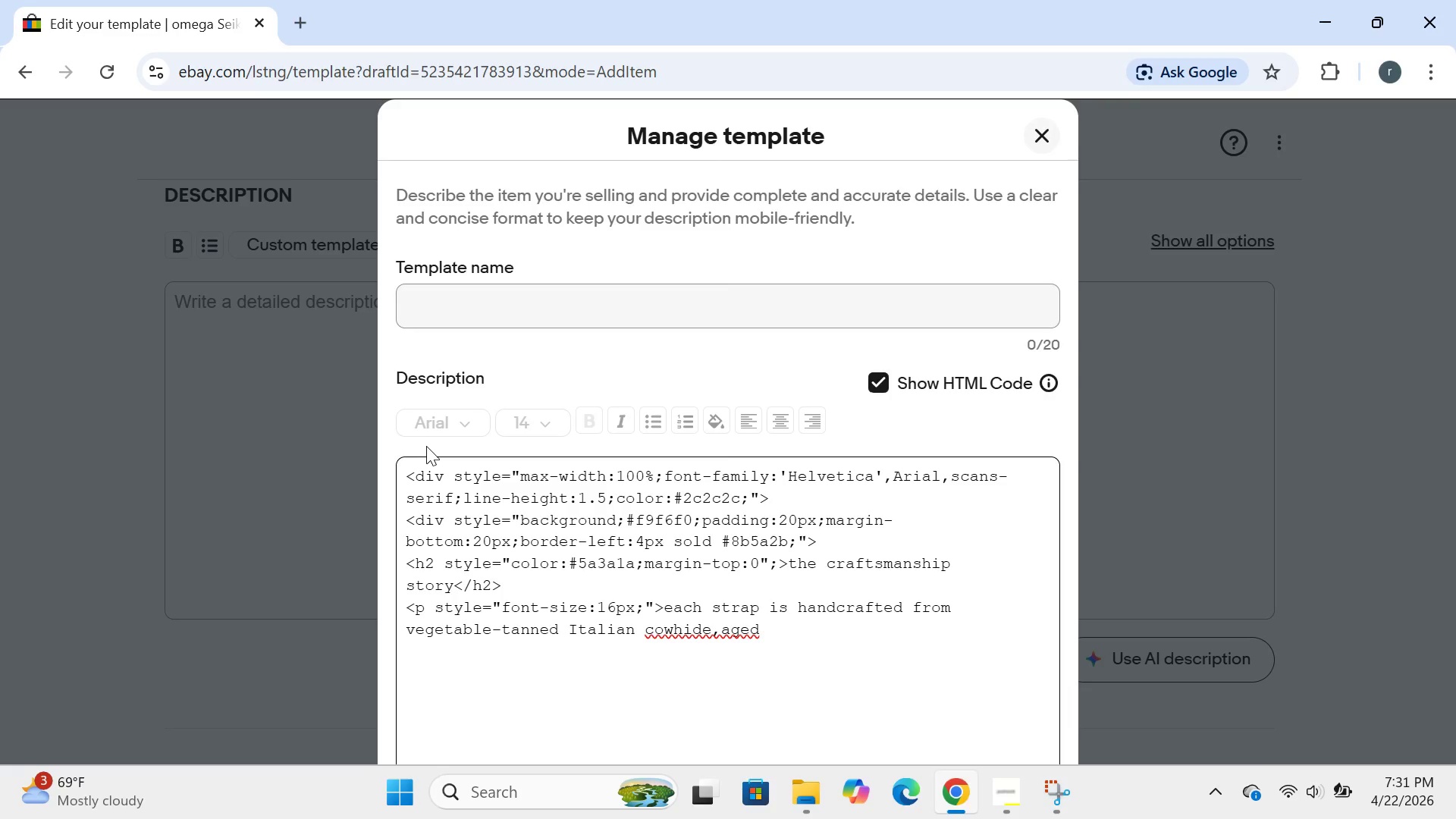 
key(ArrowLeft)
 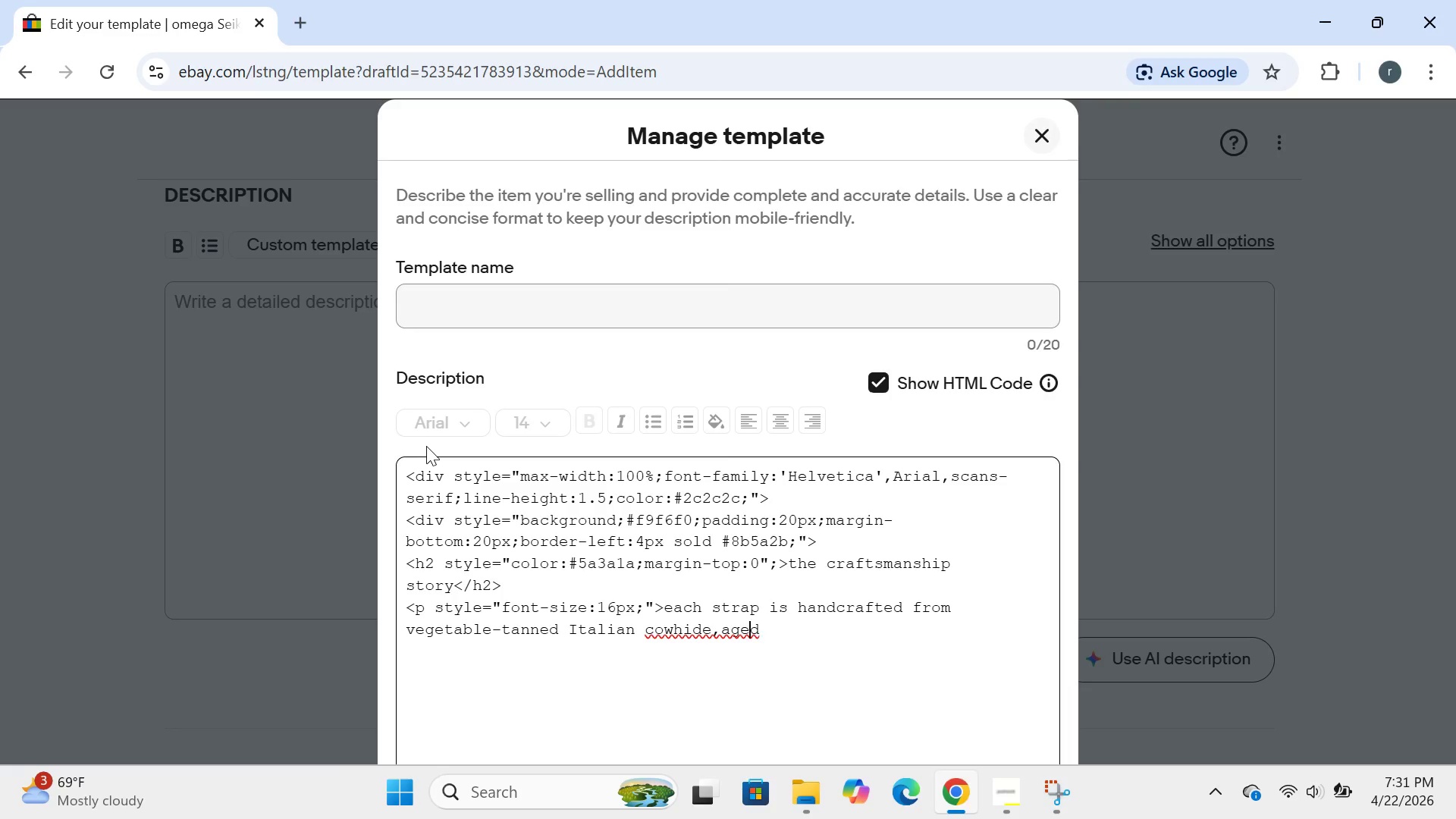 
key(ArrowLeft)
 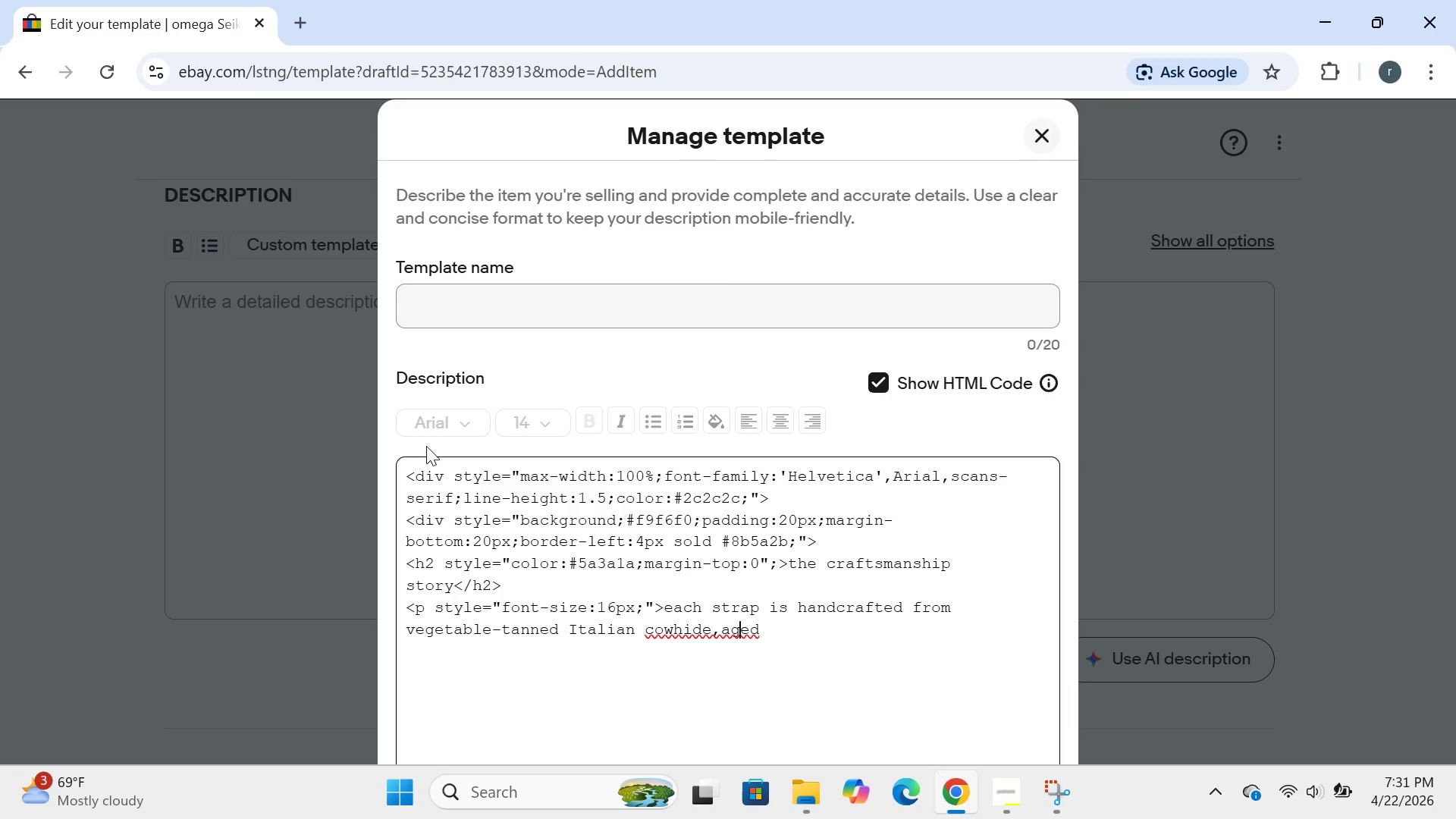 
key(ArrowLeft)
 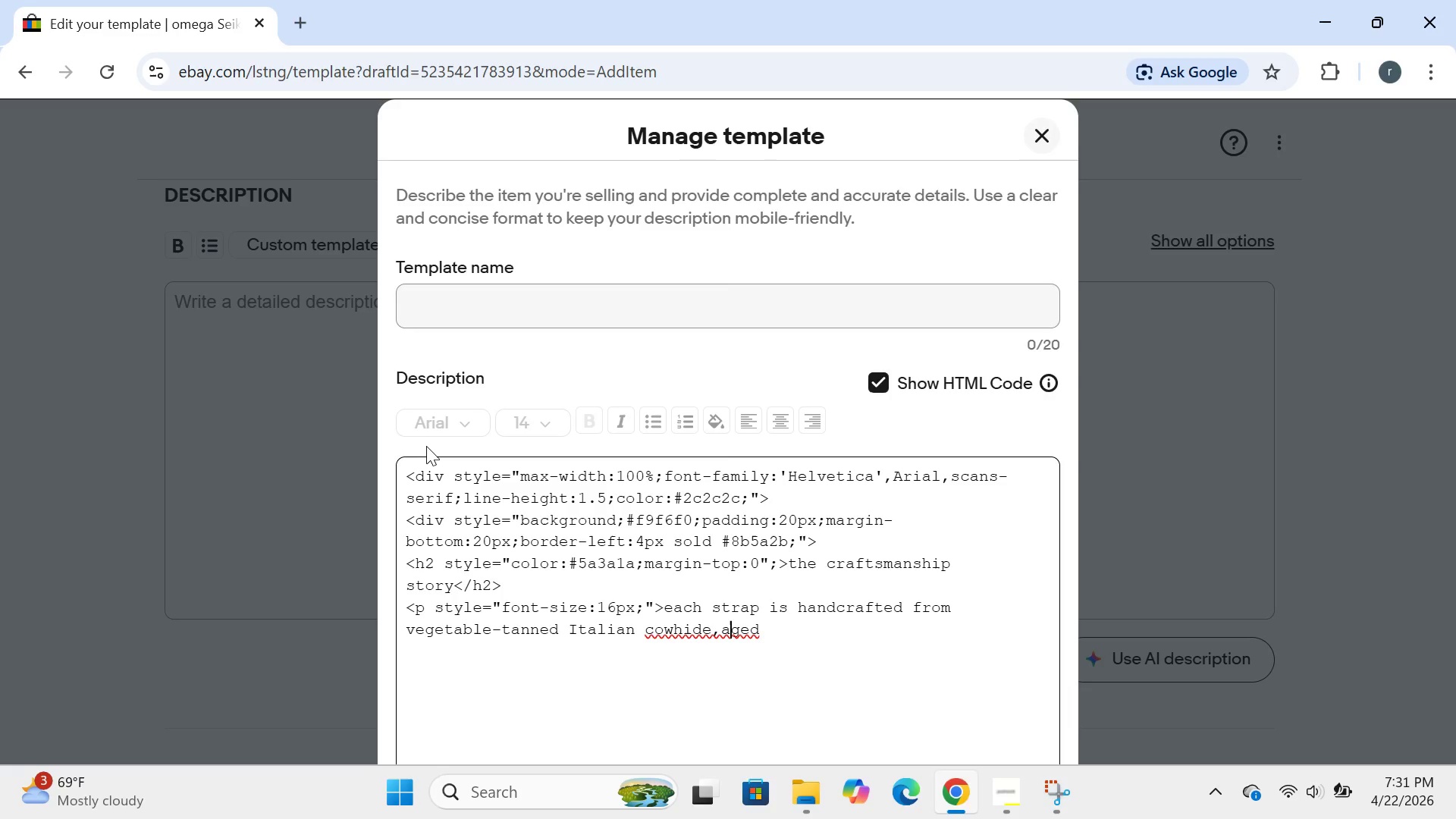 
key(ArrowLeft)
 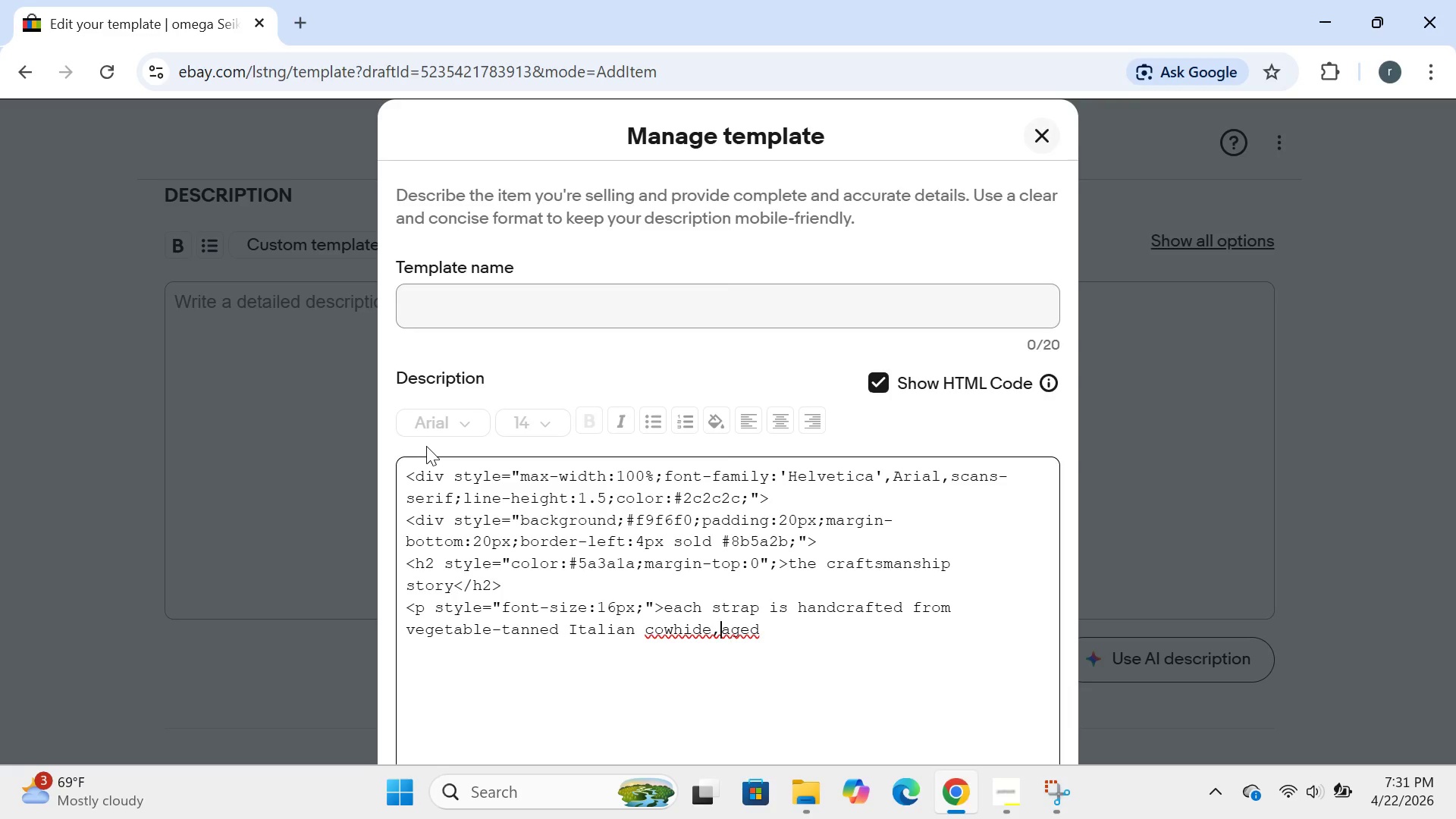 
key(ArrowLeft)
 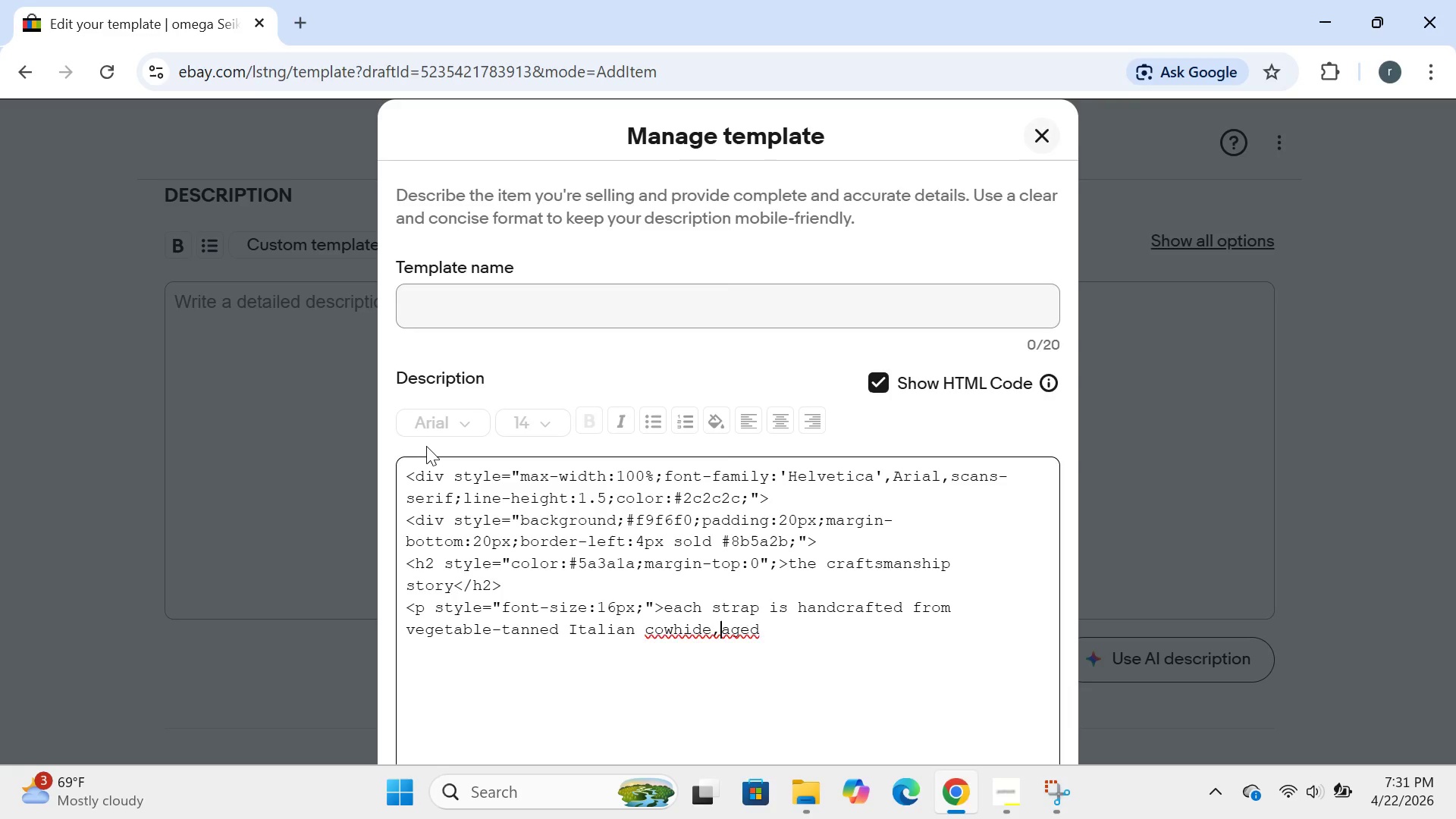 
key(Space)
 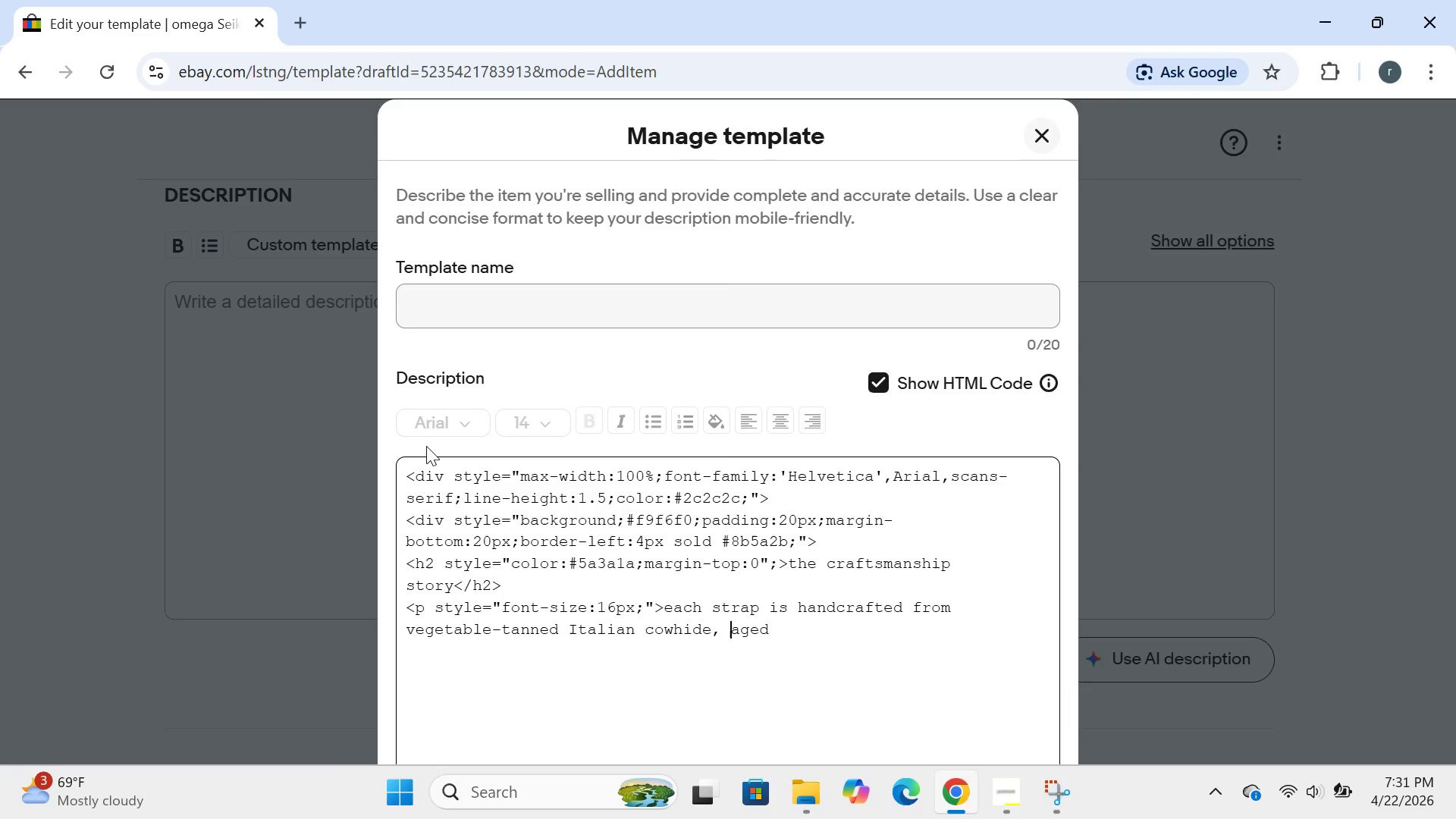 
key(ArrowRight)
 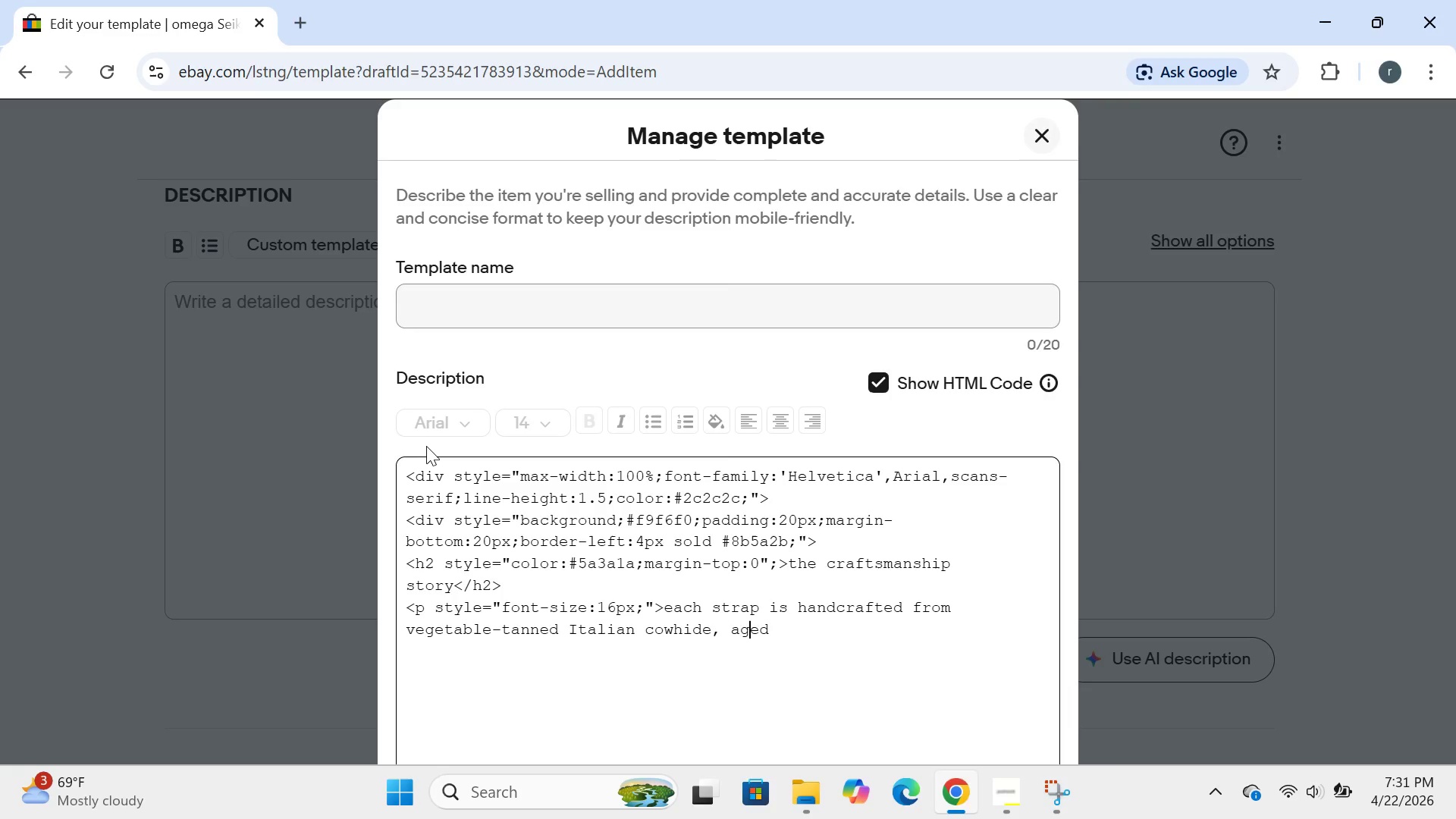 
key(ArrowRight)
 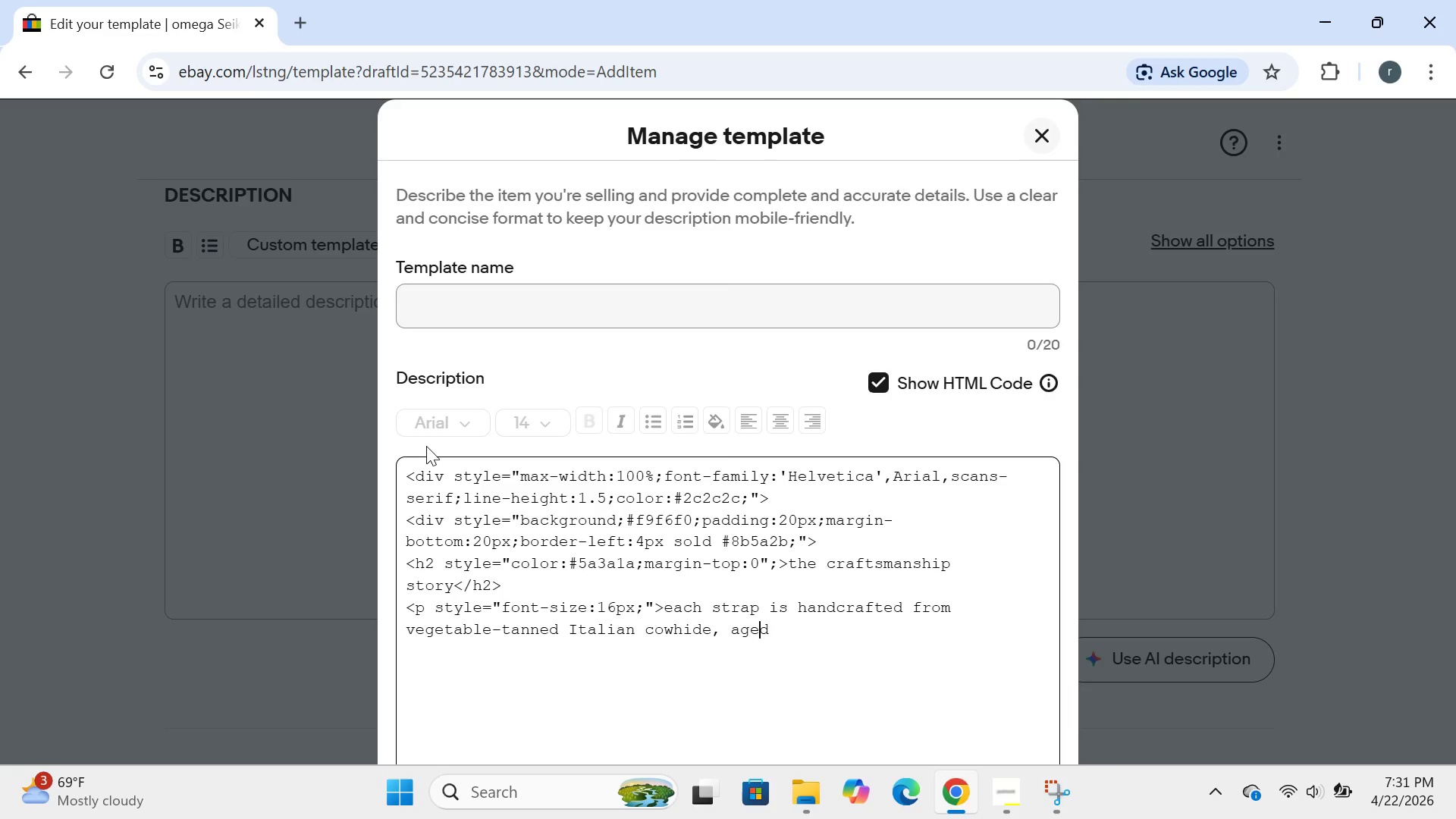 
key(ArrowRight)
 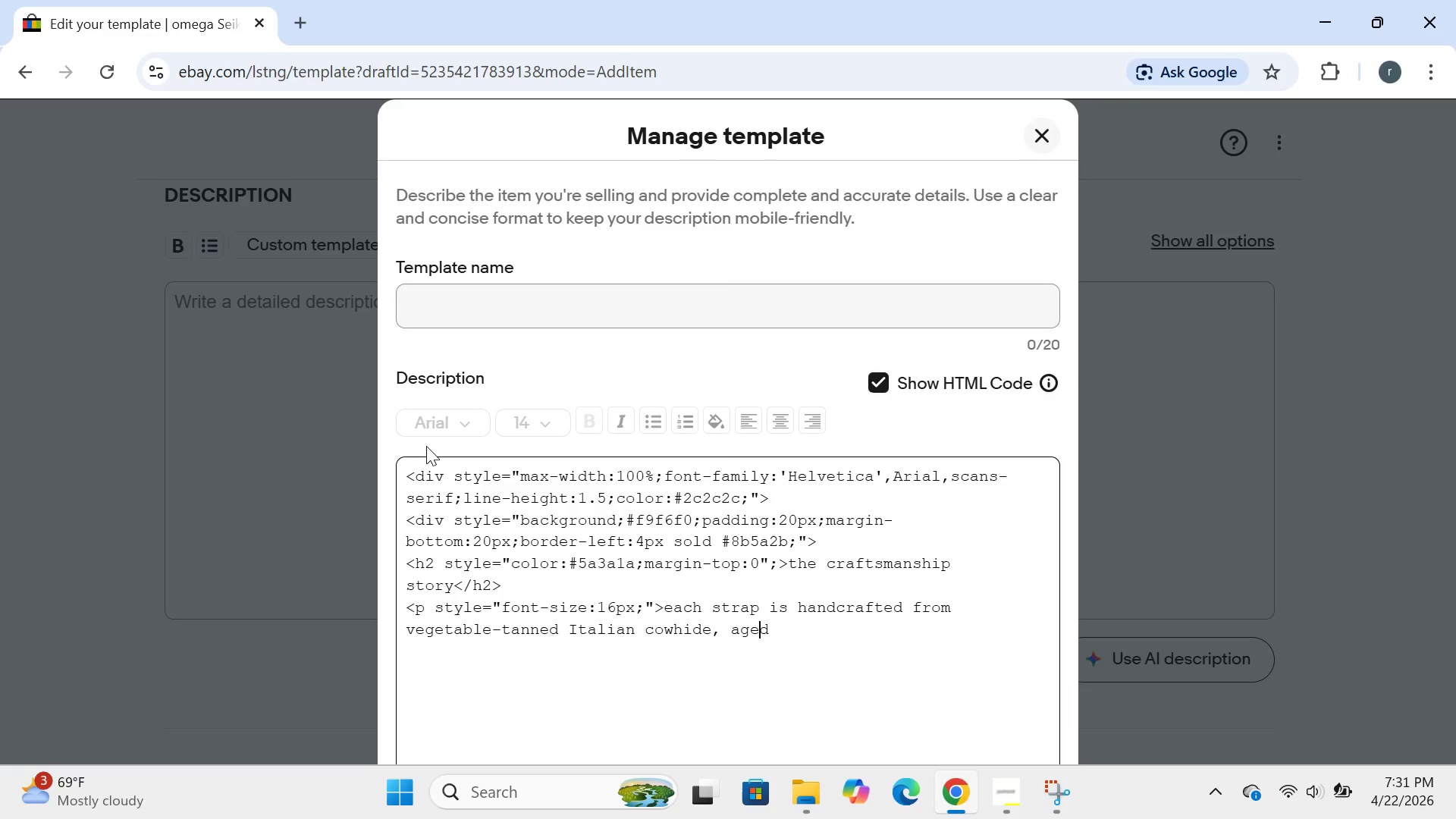 
key(ArrowRight)
 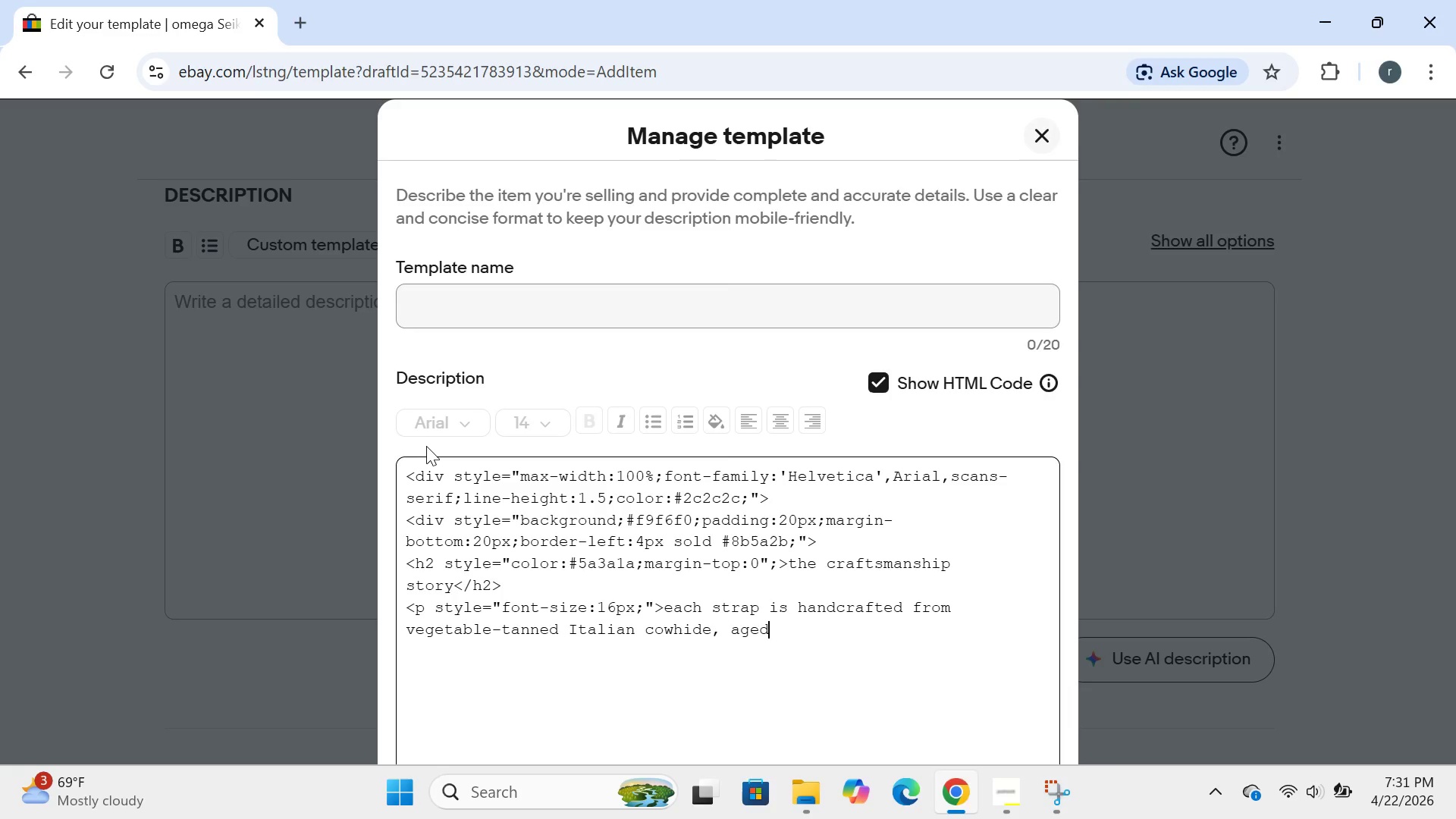 
key(ArrowRight)
 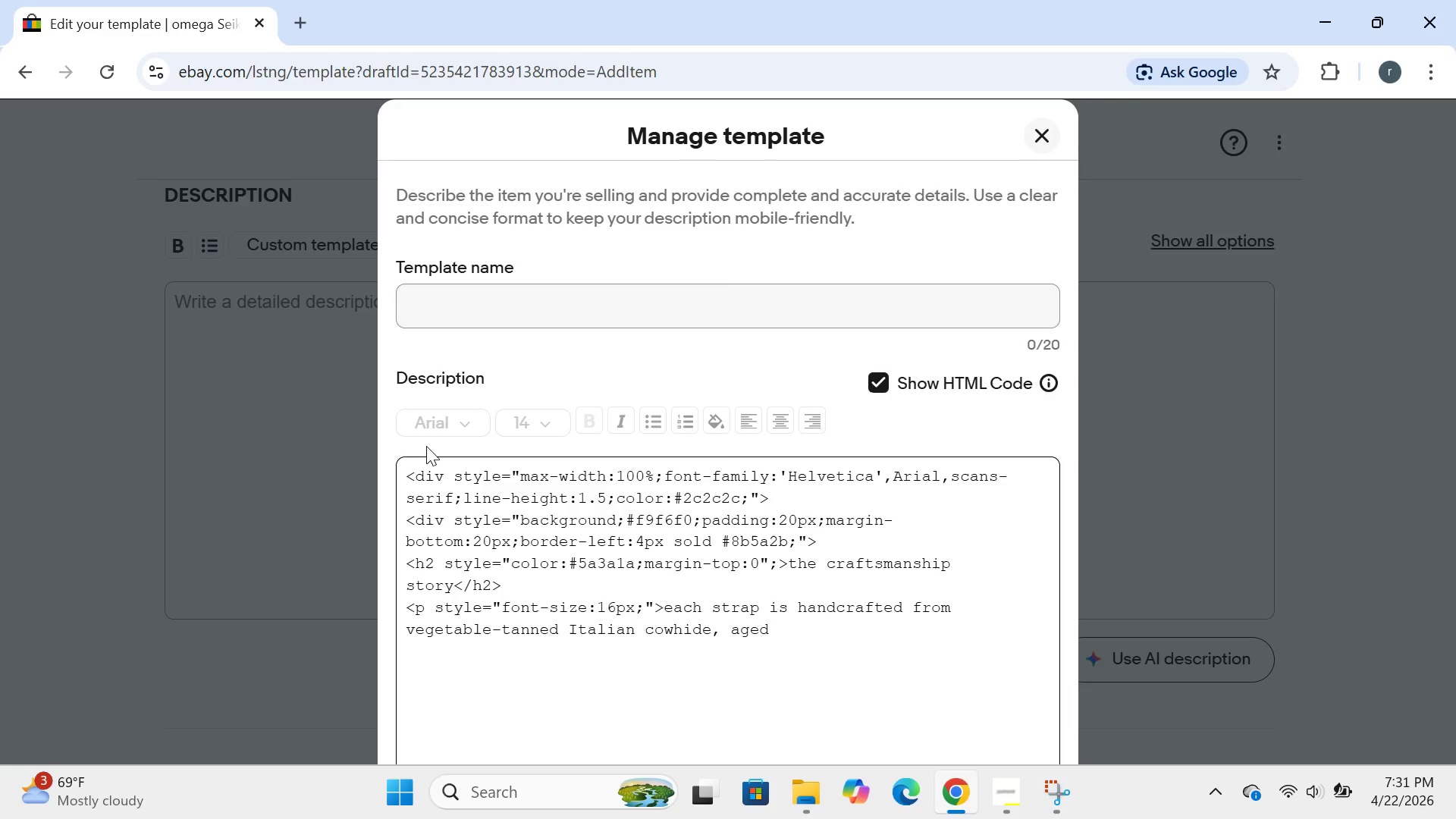 
type(naturally to developa )
key(Backspace)
key(Backspace)
type( a rich patina over time.no synthetic coatings-just pi)
key(Backspace)
type(ure,full-grain lea)
 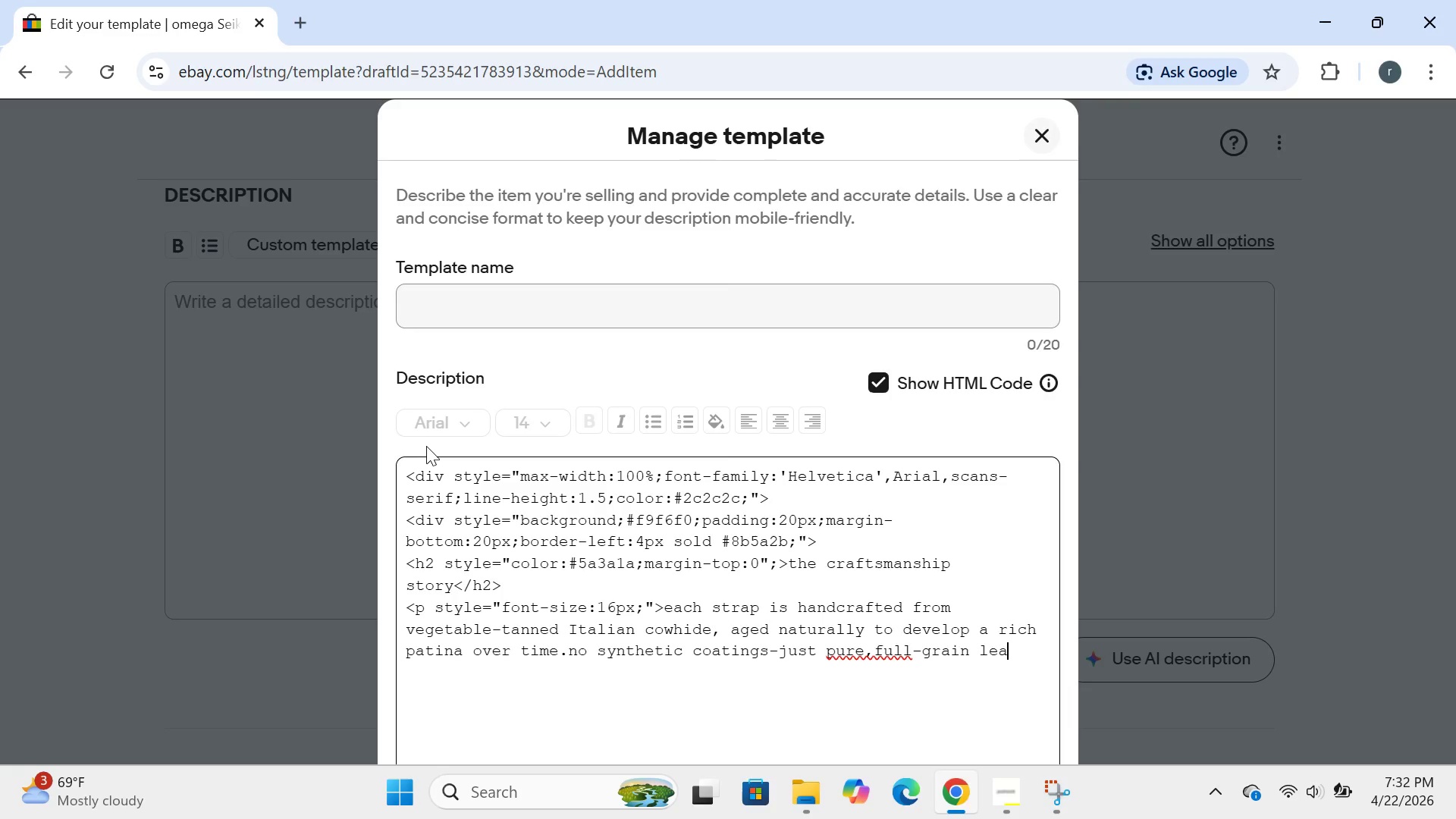 
key(ArrowLeft)
 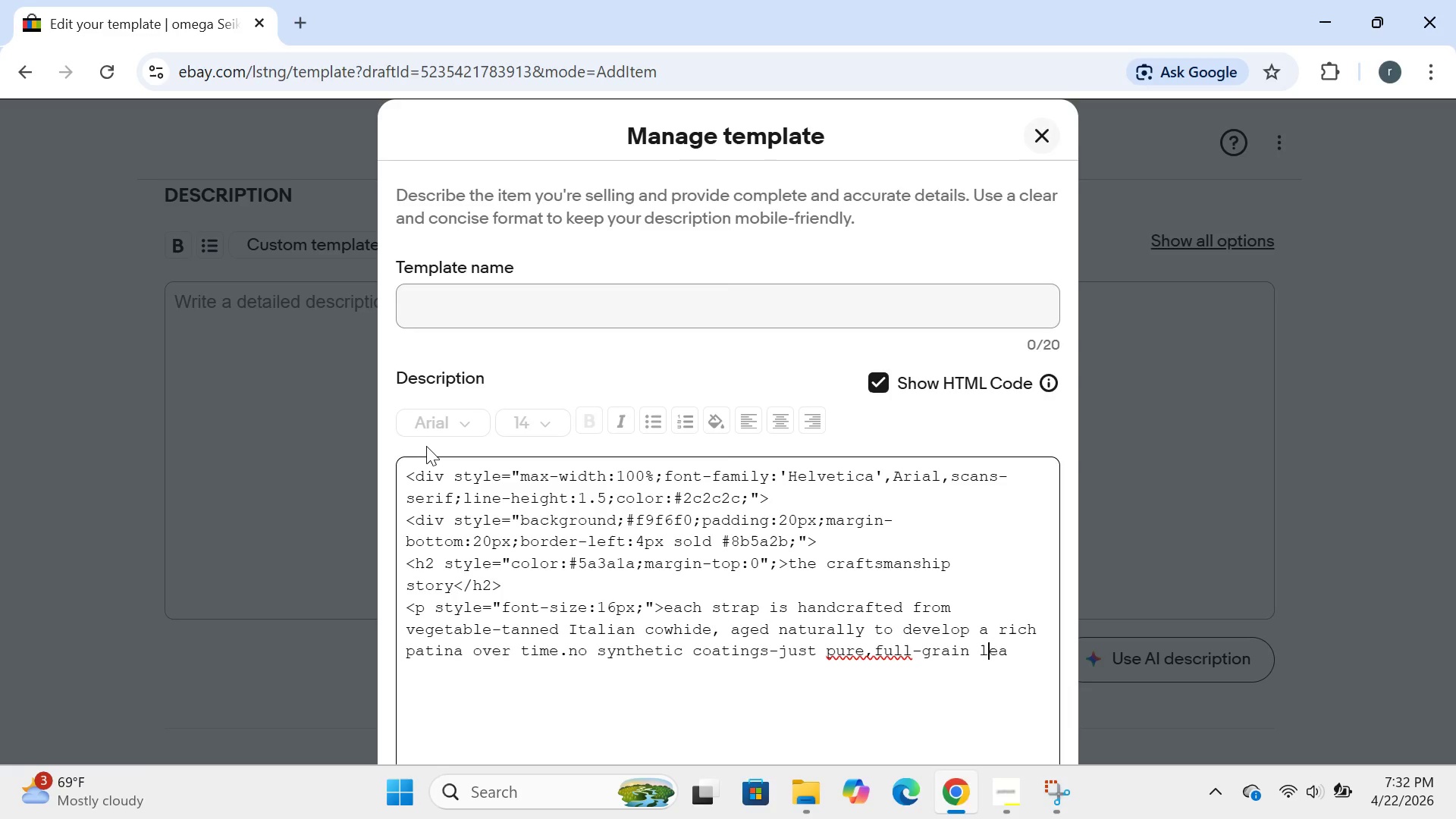 
key(ArrowLeft)
 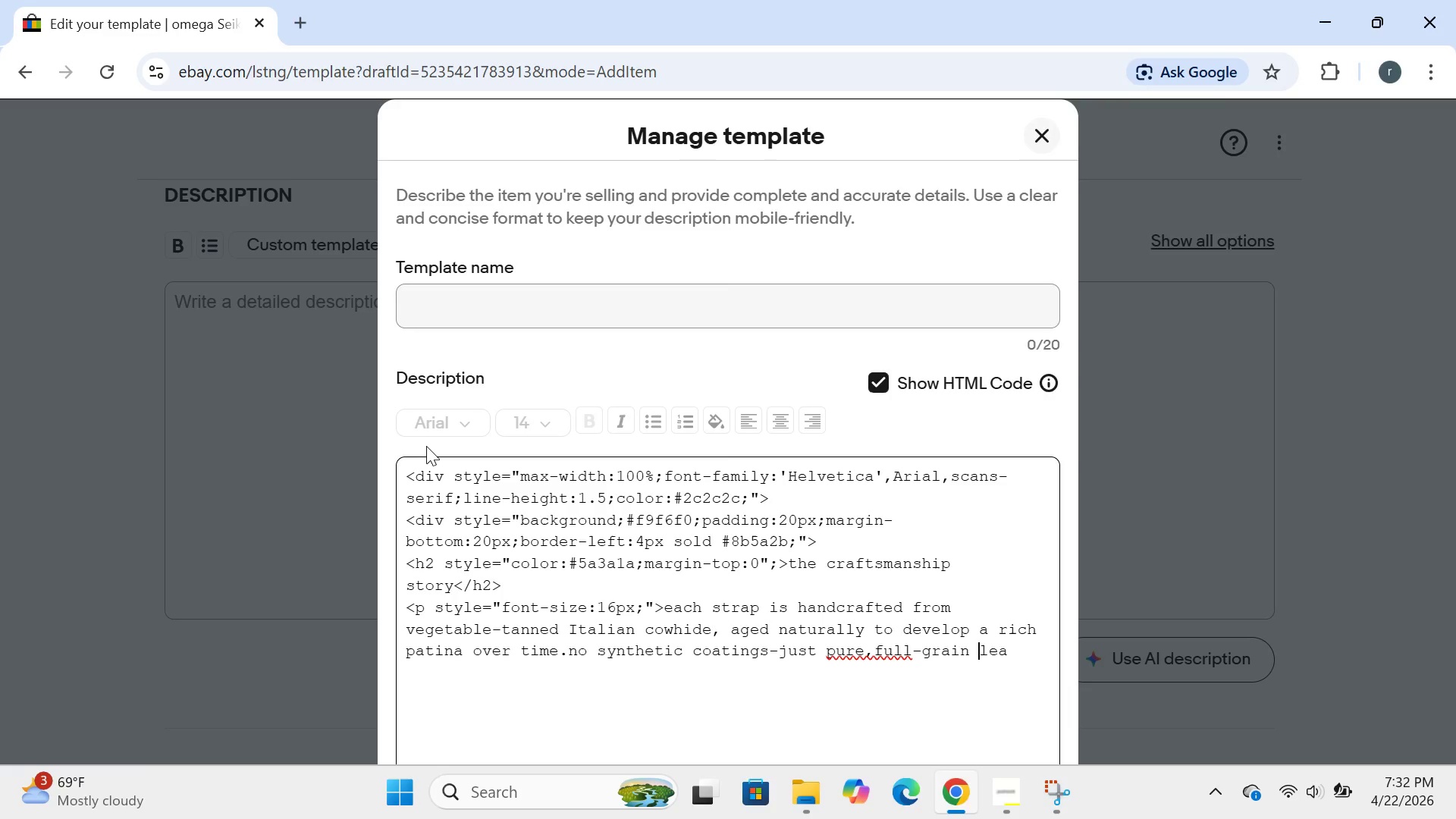 
key(ArrowLeft)
 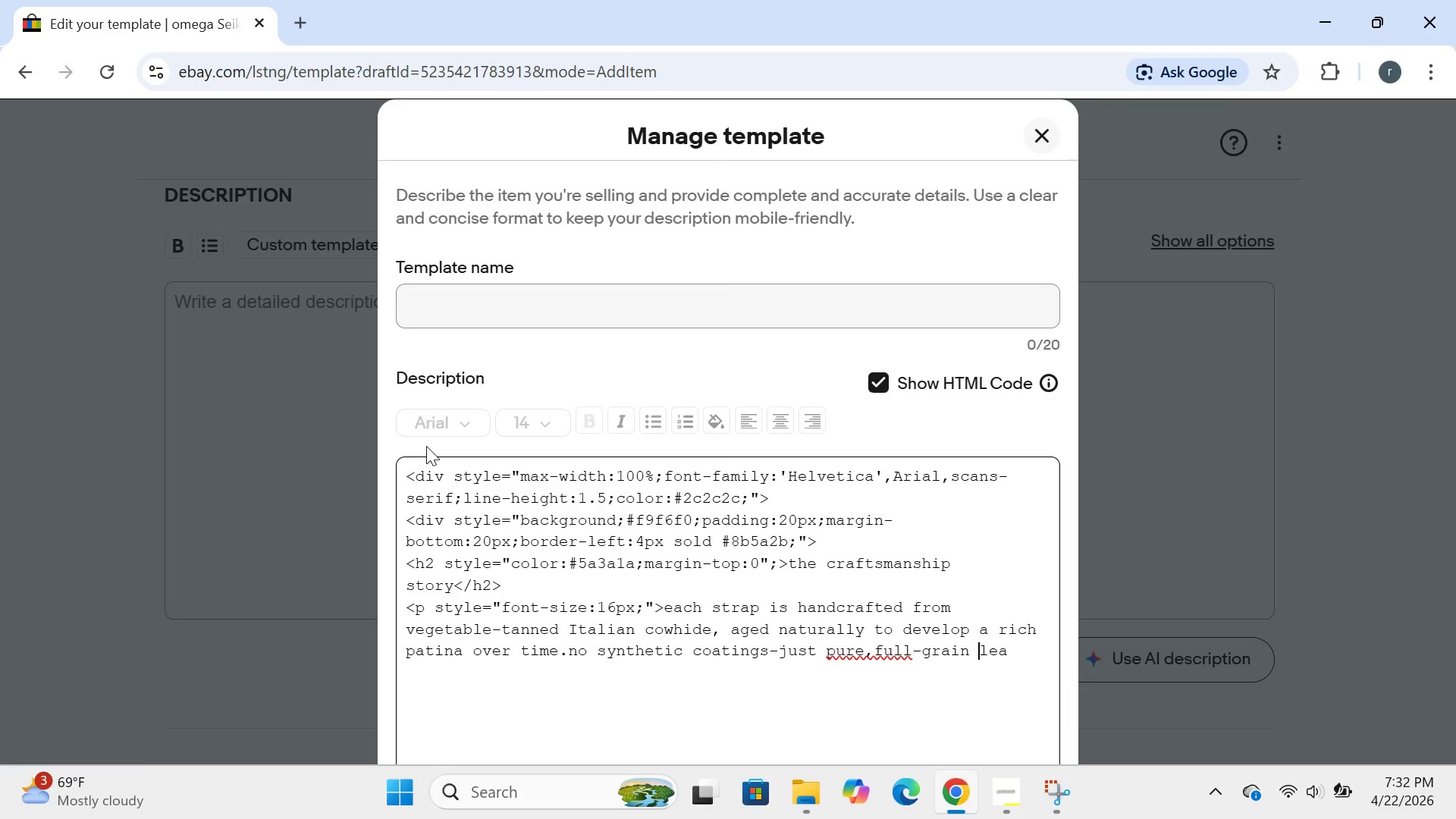 
key(ArrowLeft)
 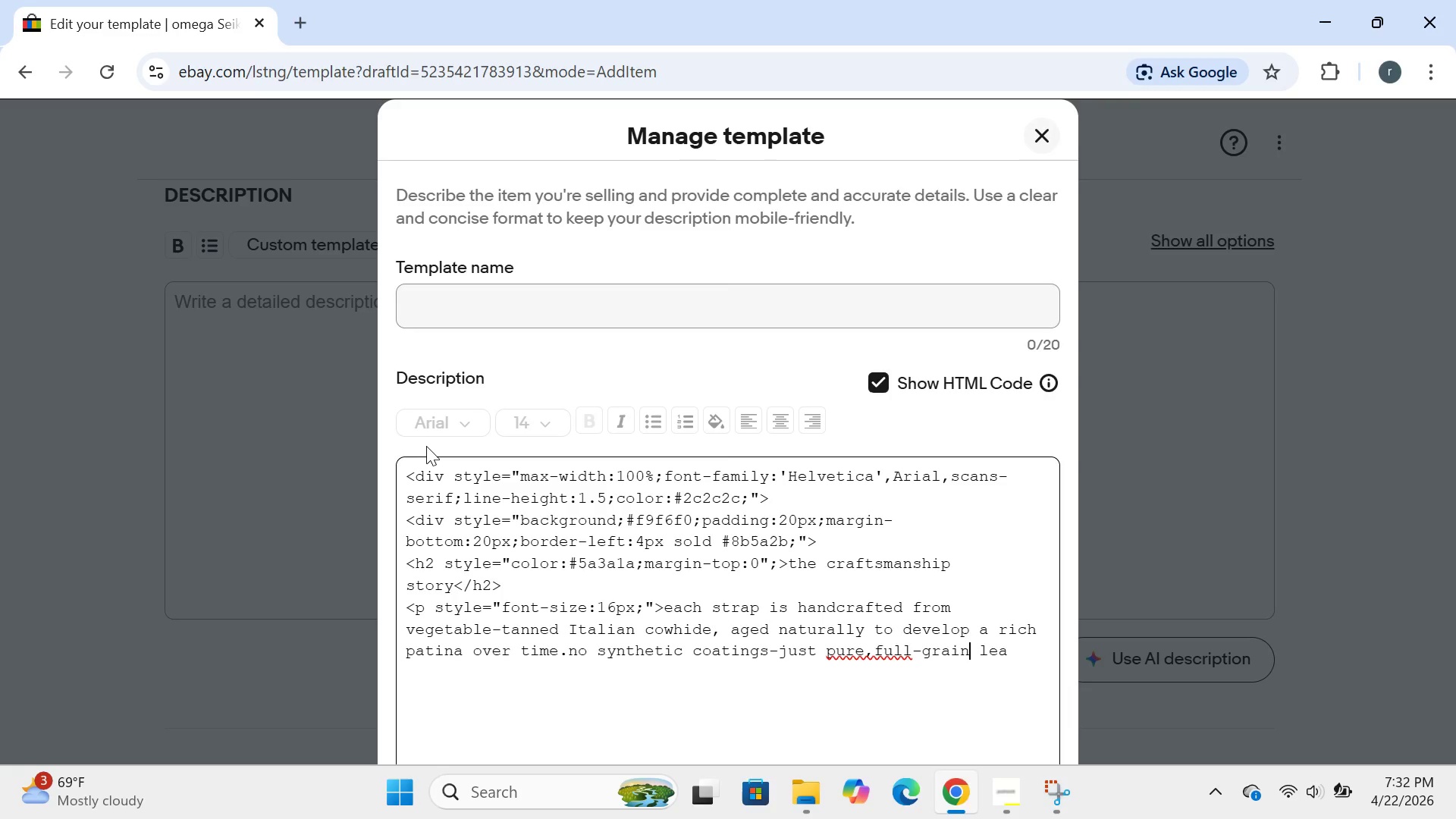 
key(ArrowLeft)
 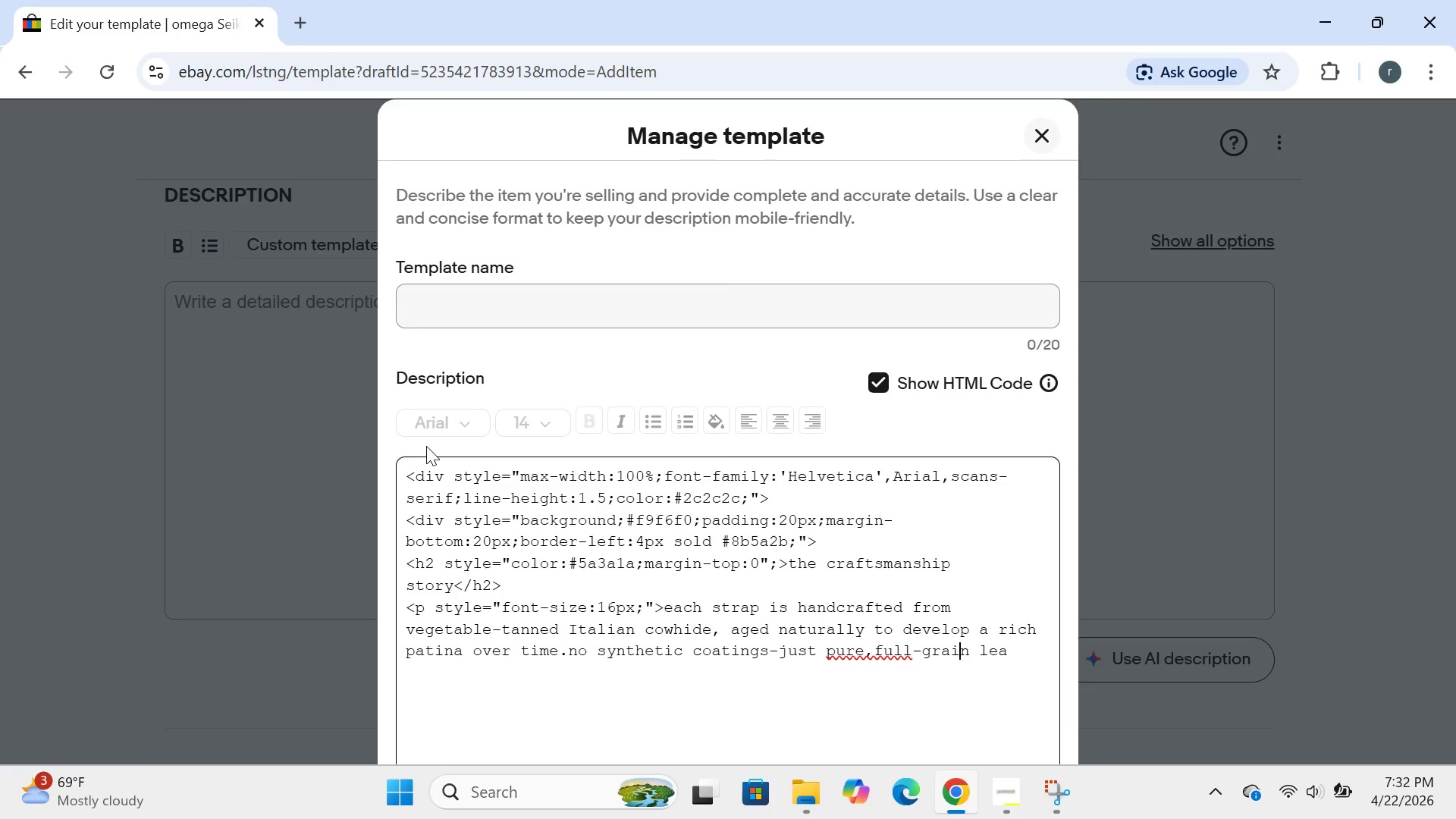 
key(ArrowLeft)
 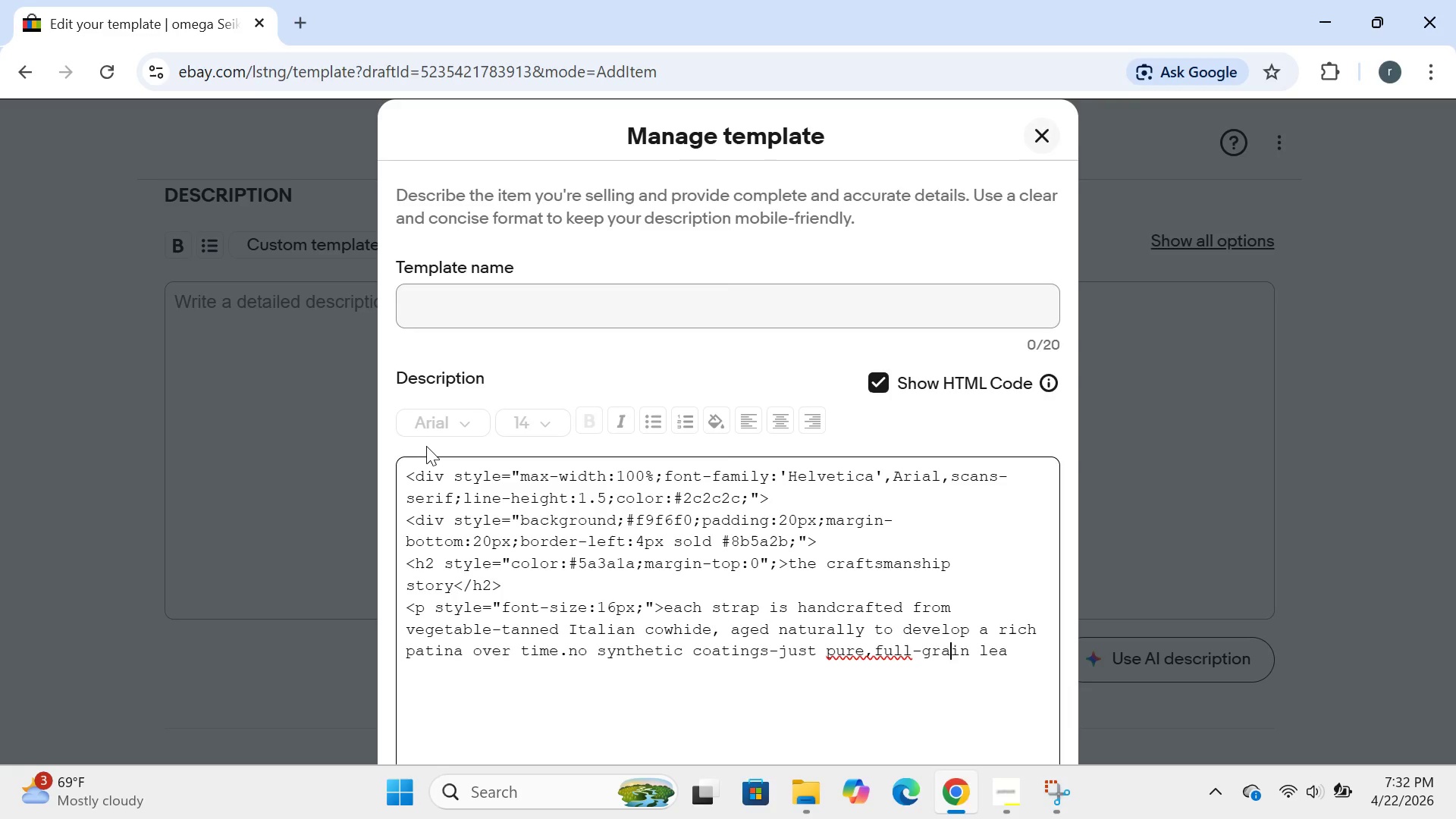 
key(ArrowLeft)
 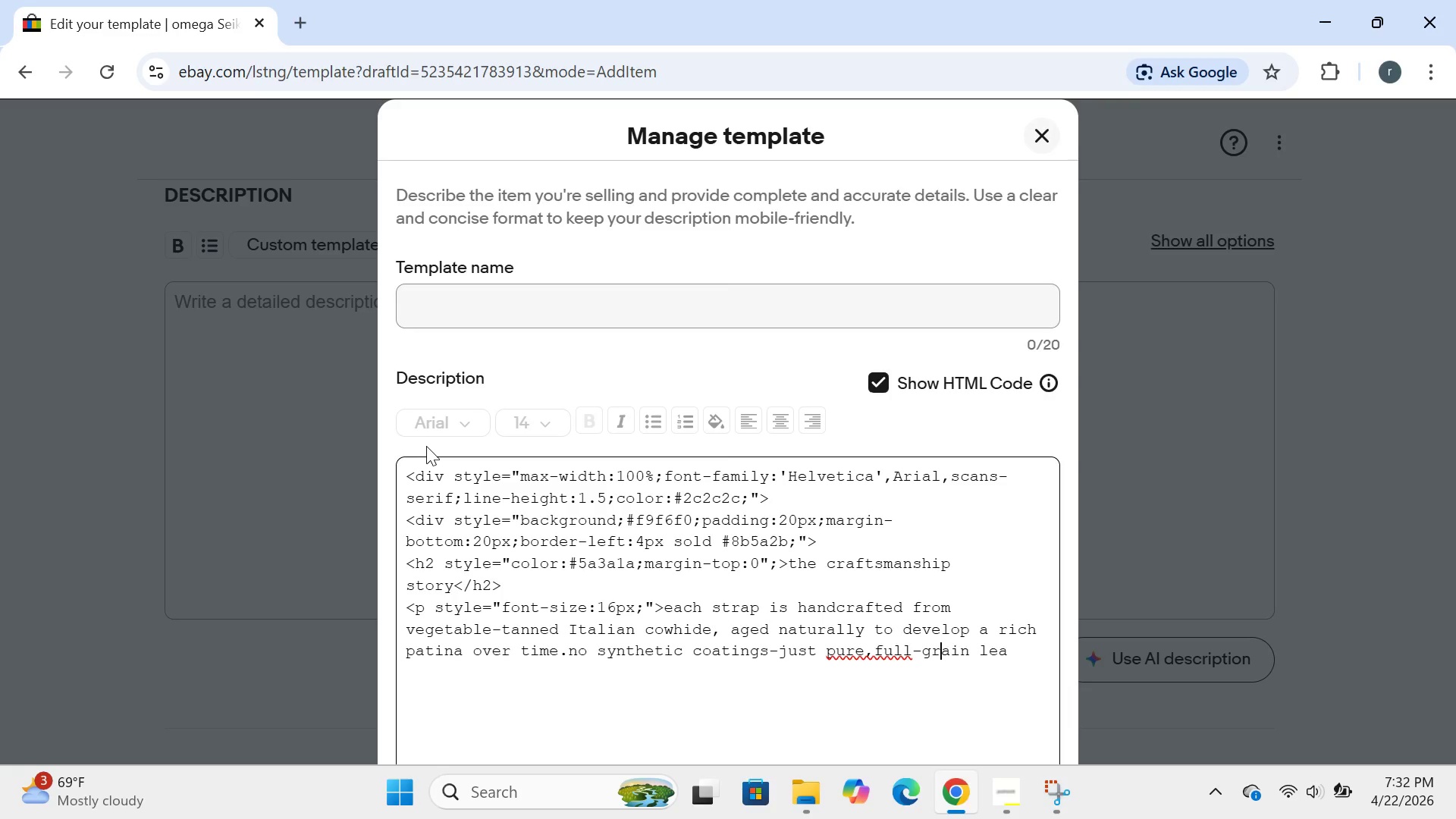 
key(ArrowLeft)
 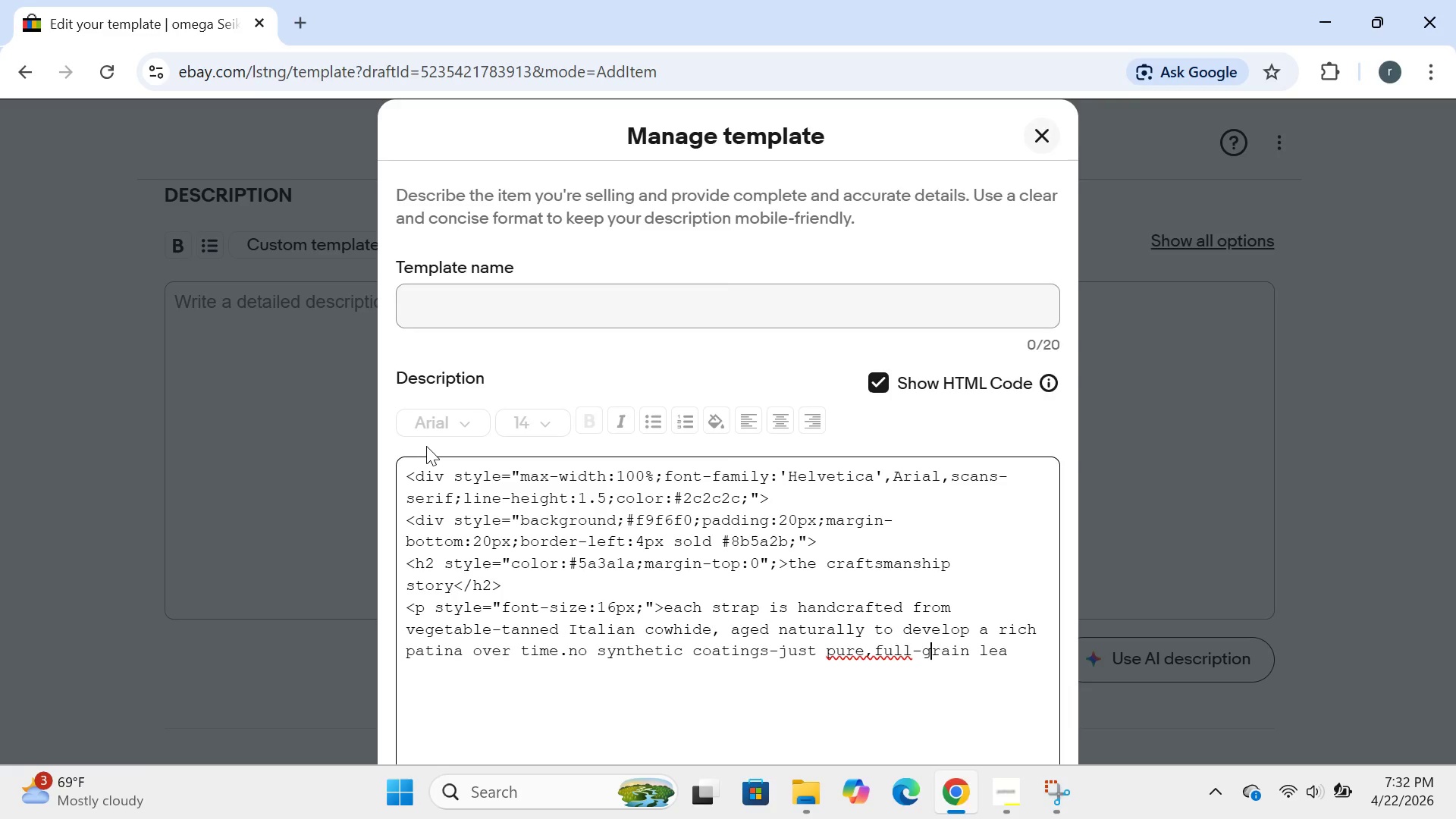 
key(ArrowLeft)
 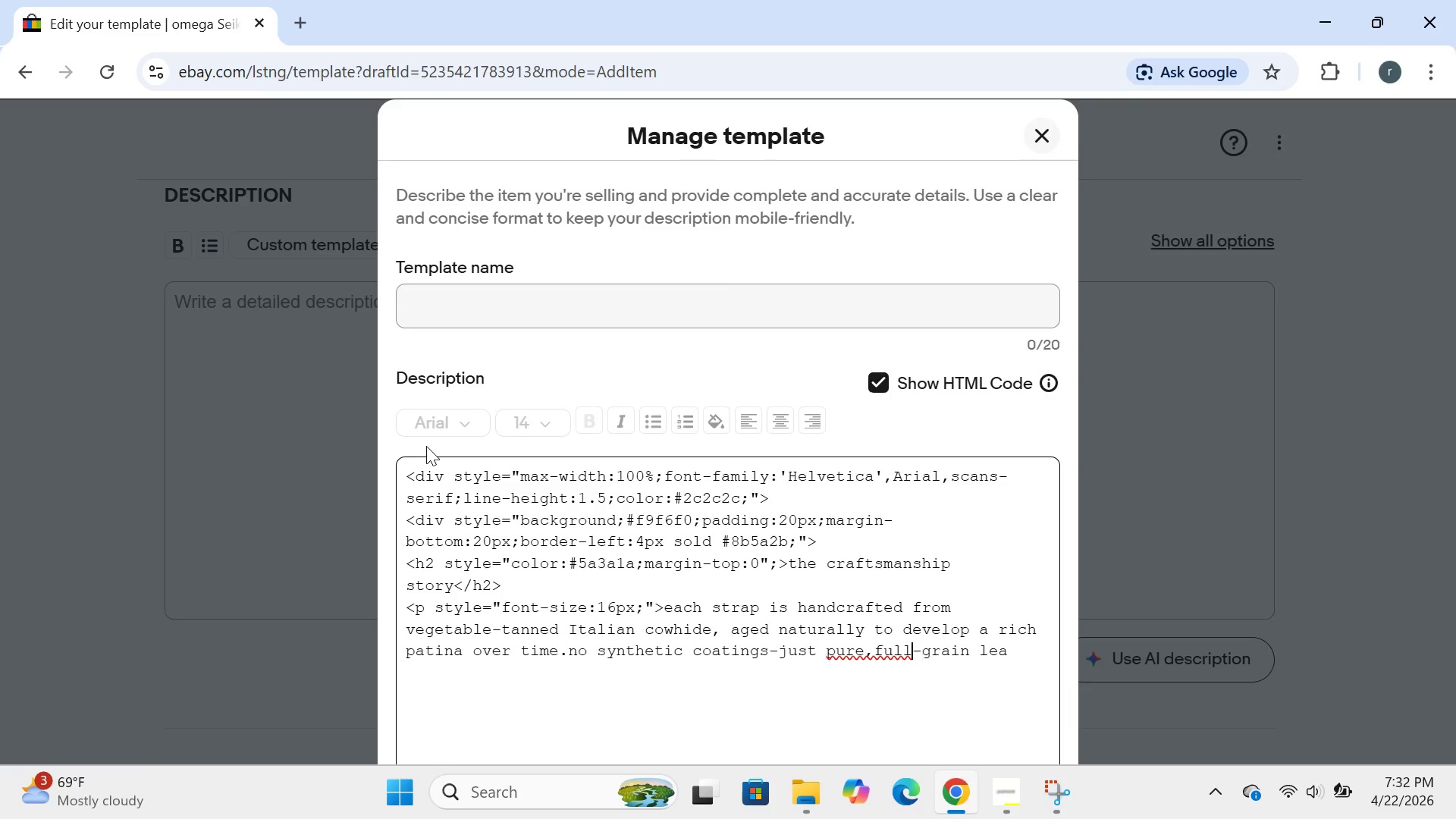 
key(ArrowLeft)
 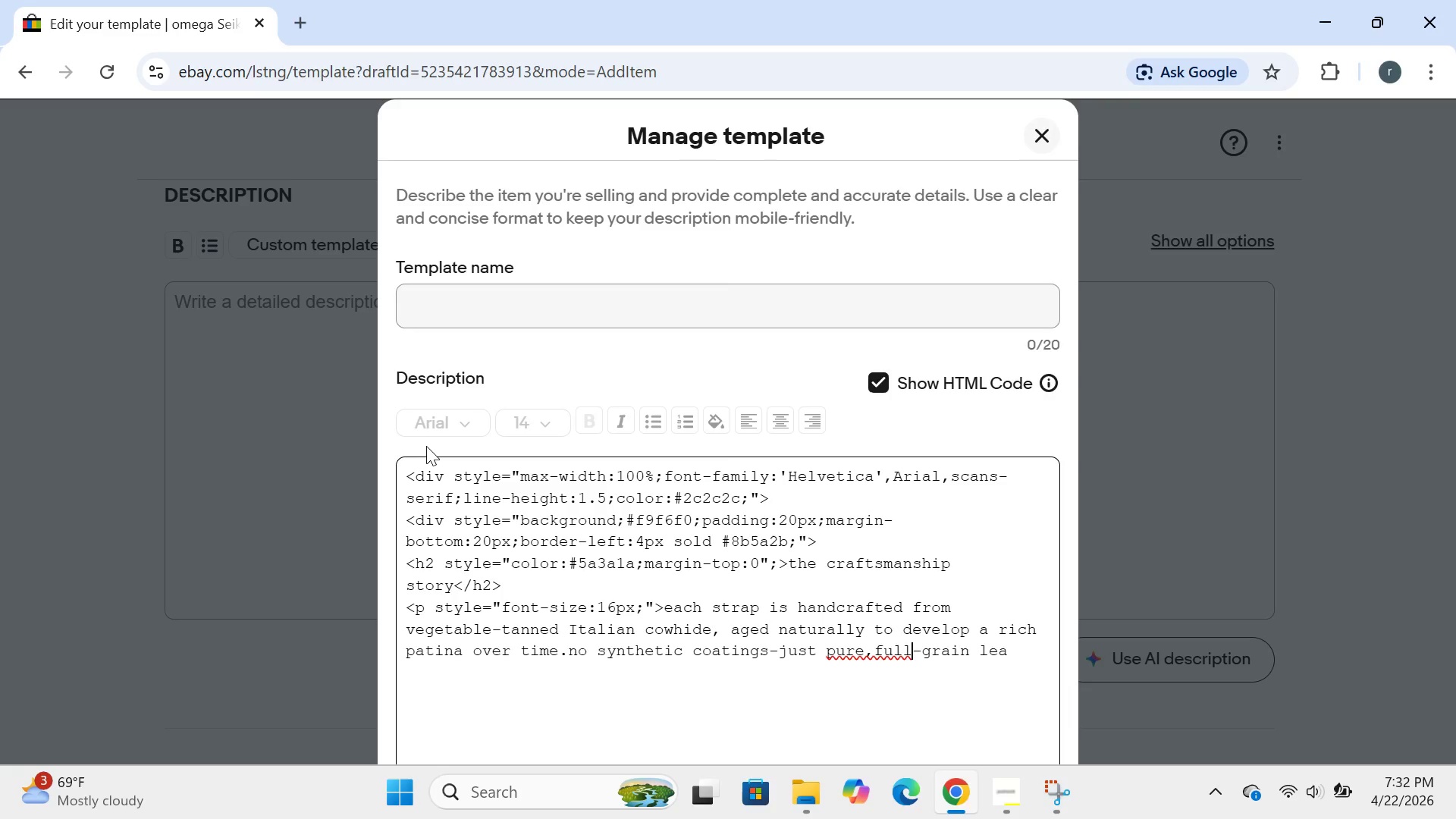 
key(ArrowLeft)
 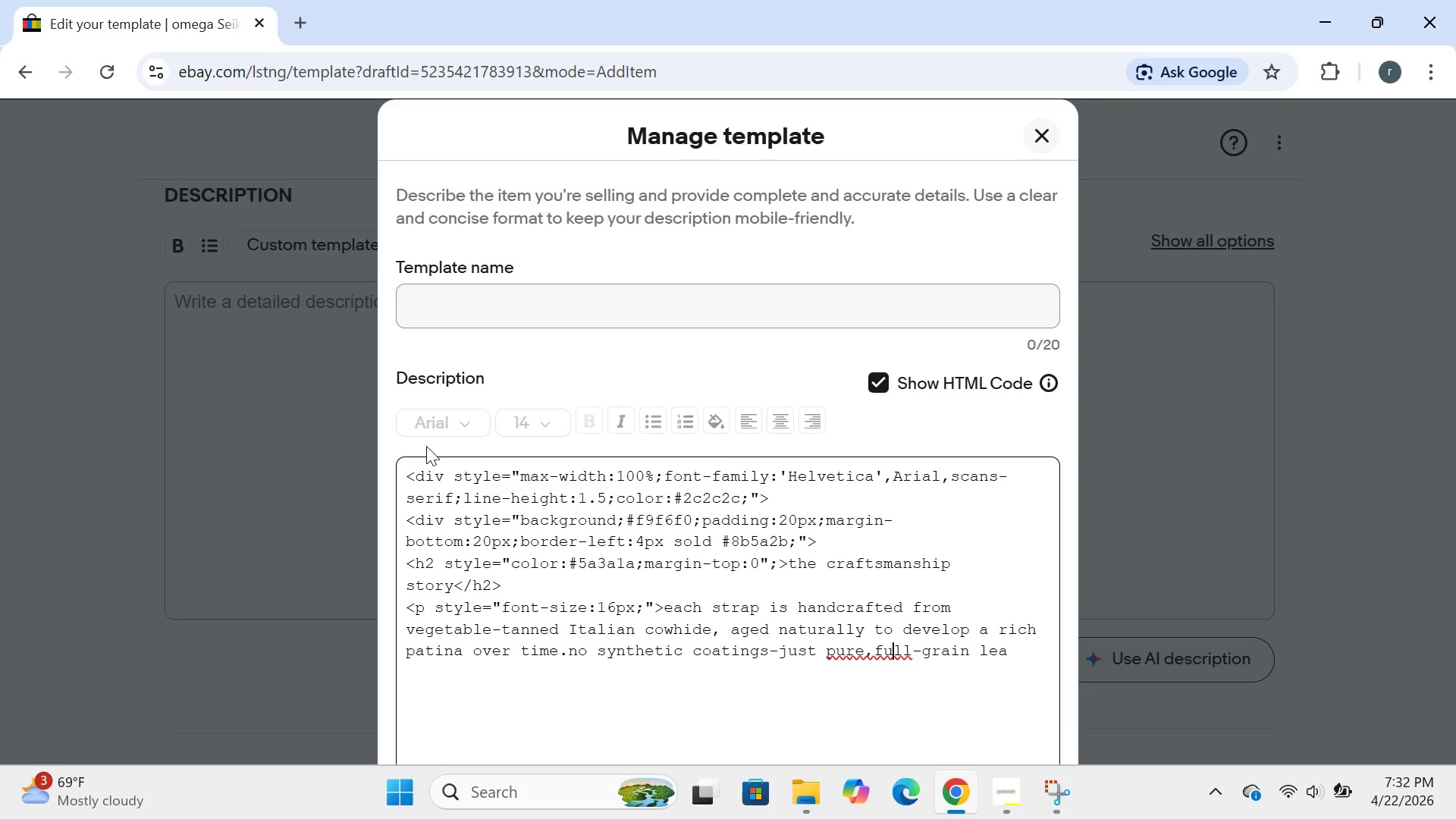 
key(ArrowLeft)
 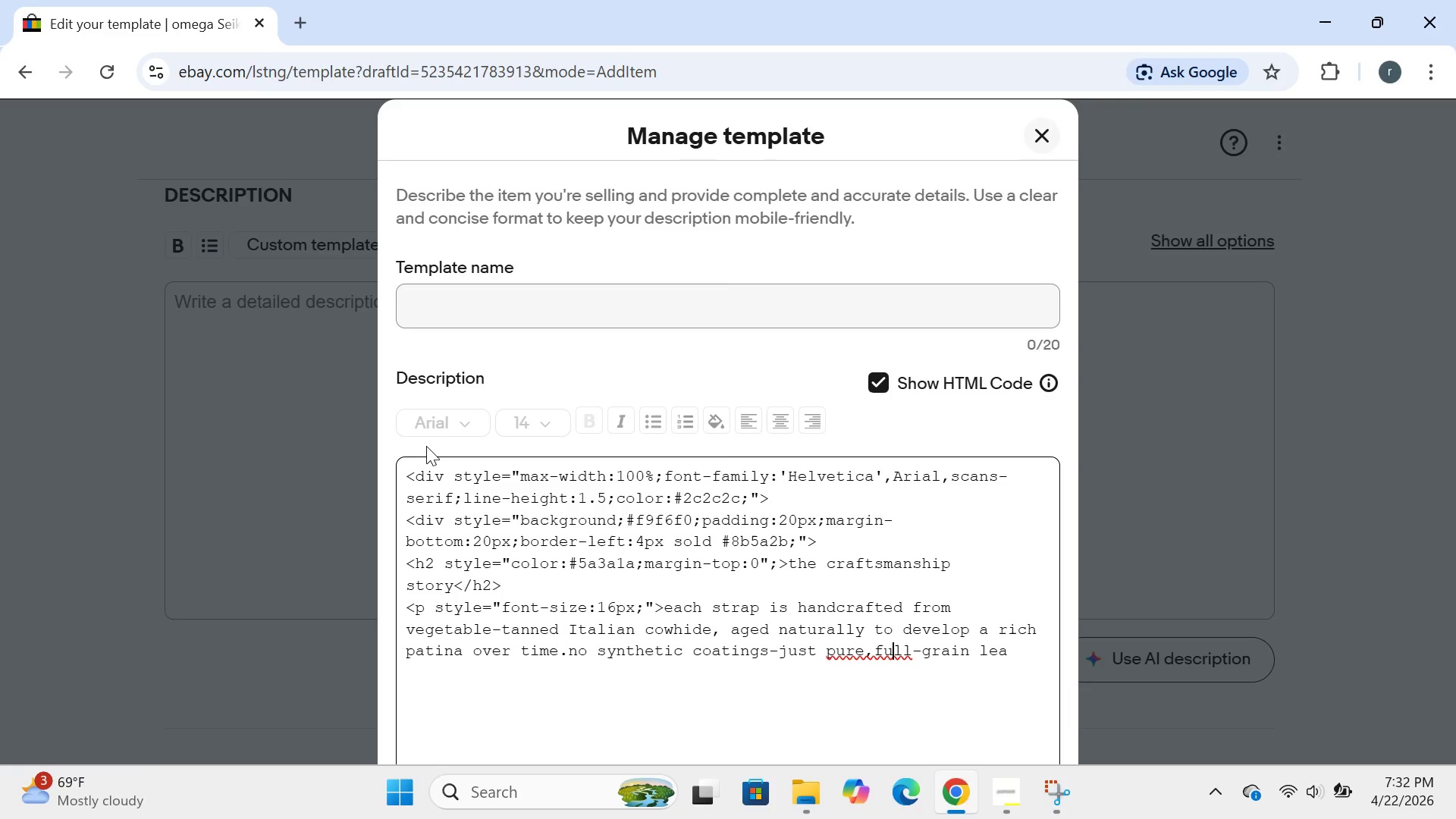 
key(ArrowLeft)
 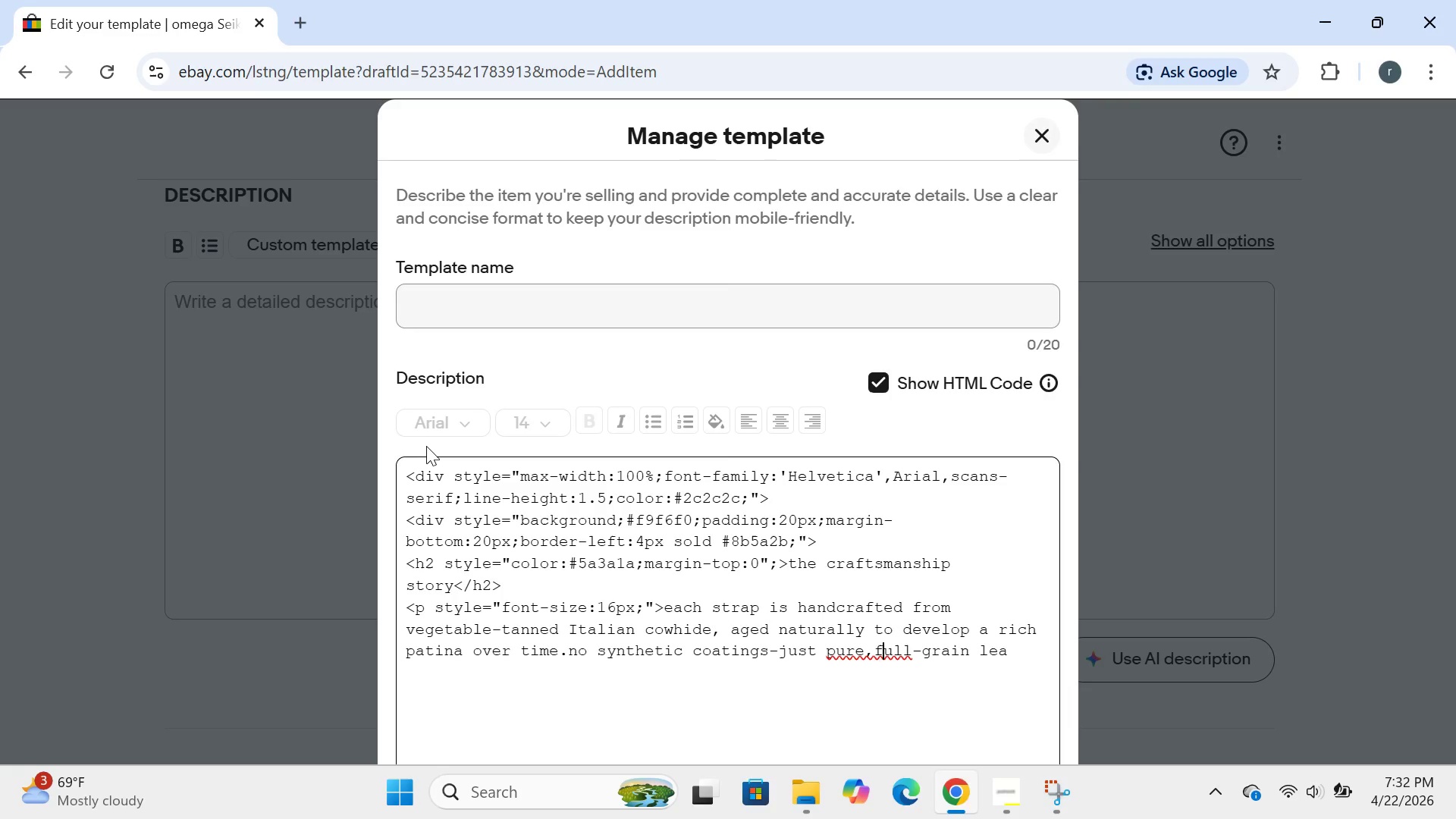 
key(ArrowLeft)
 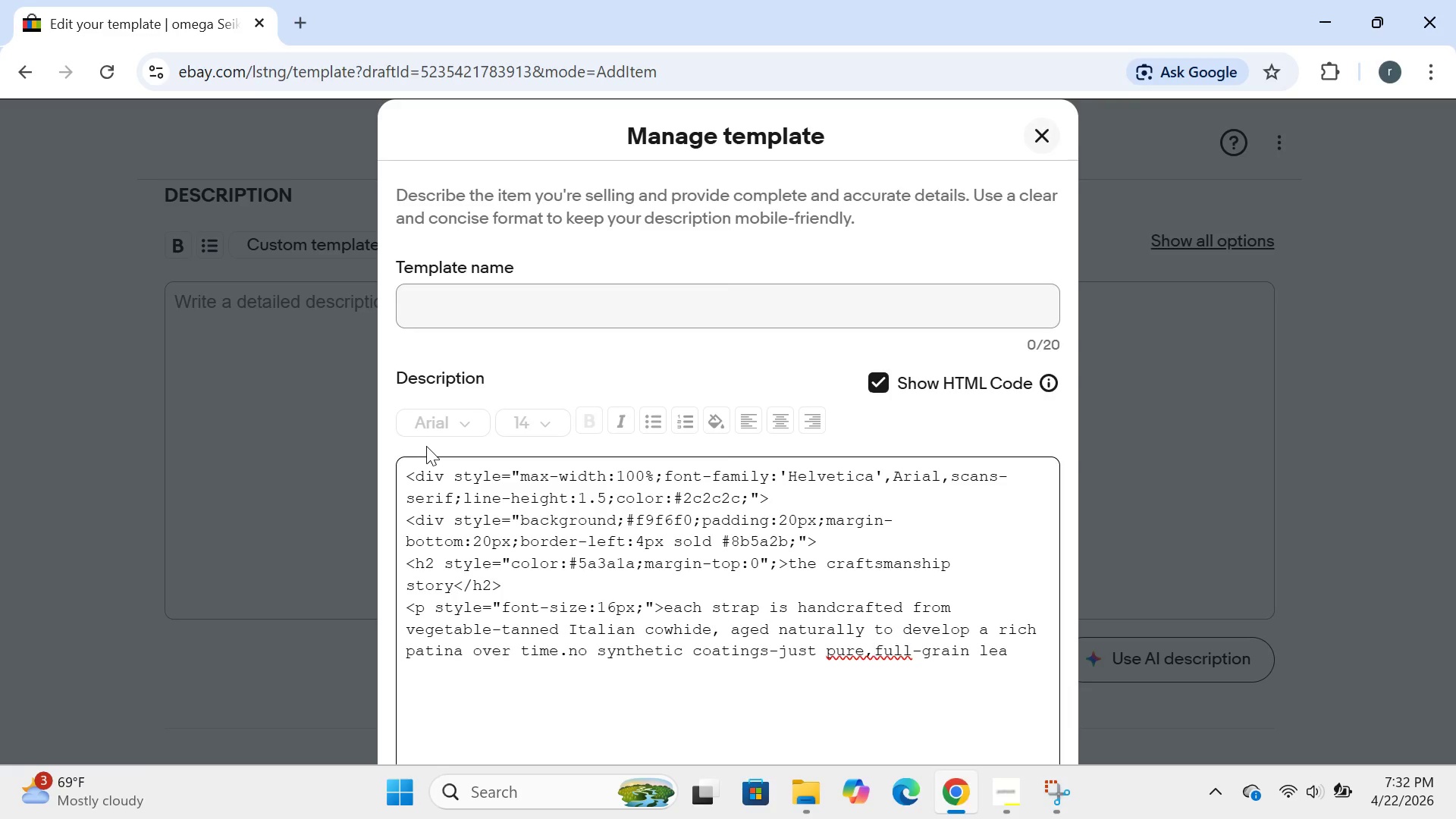 
key(Space)
 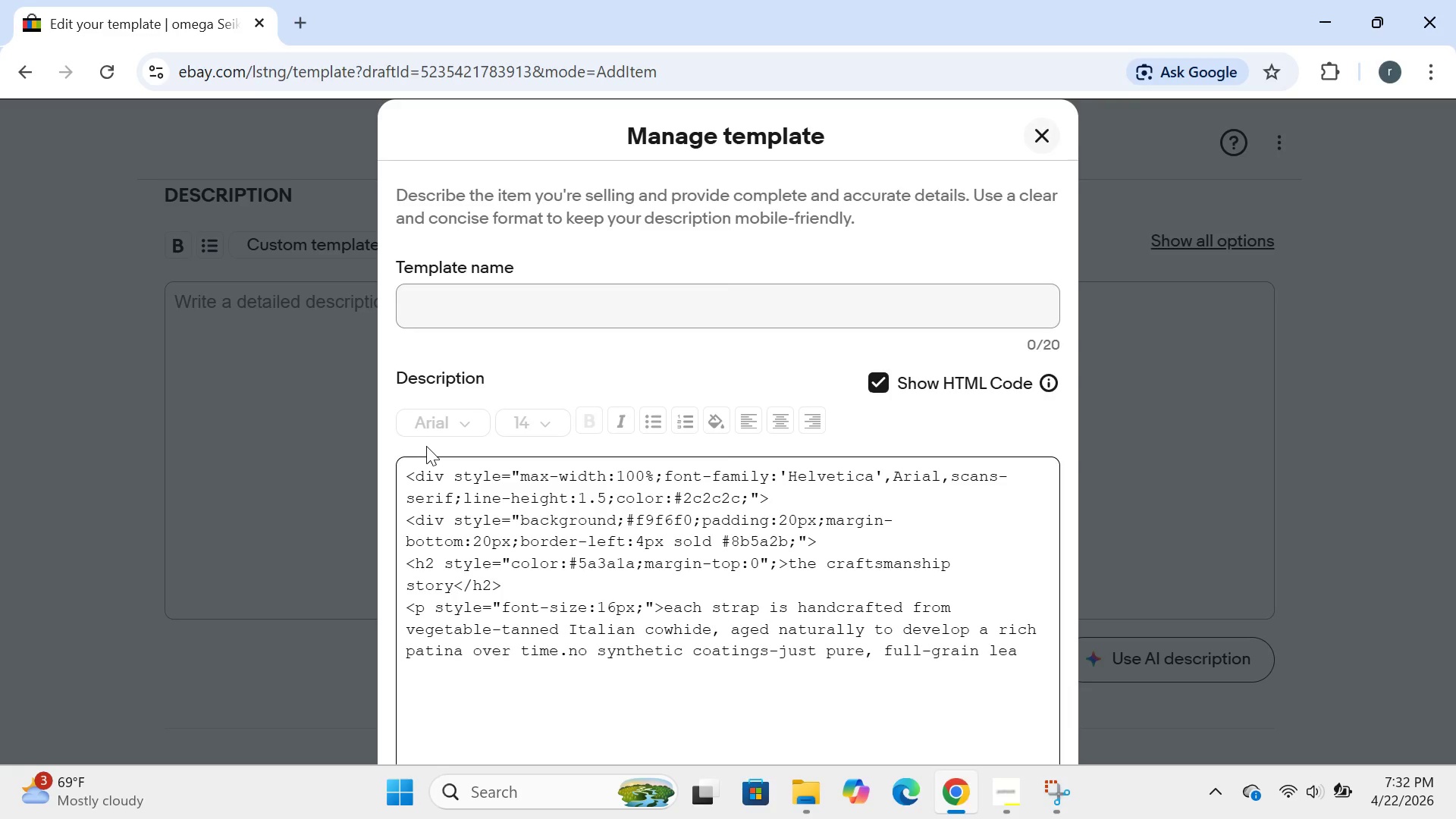 
key(ArrowRight)
 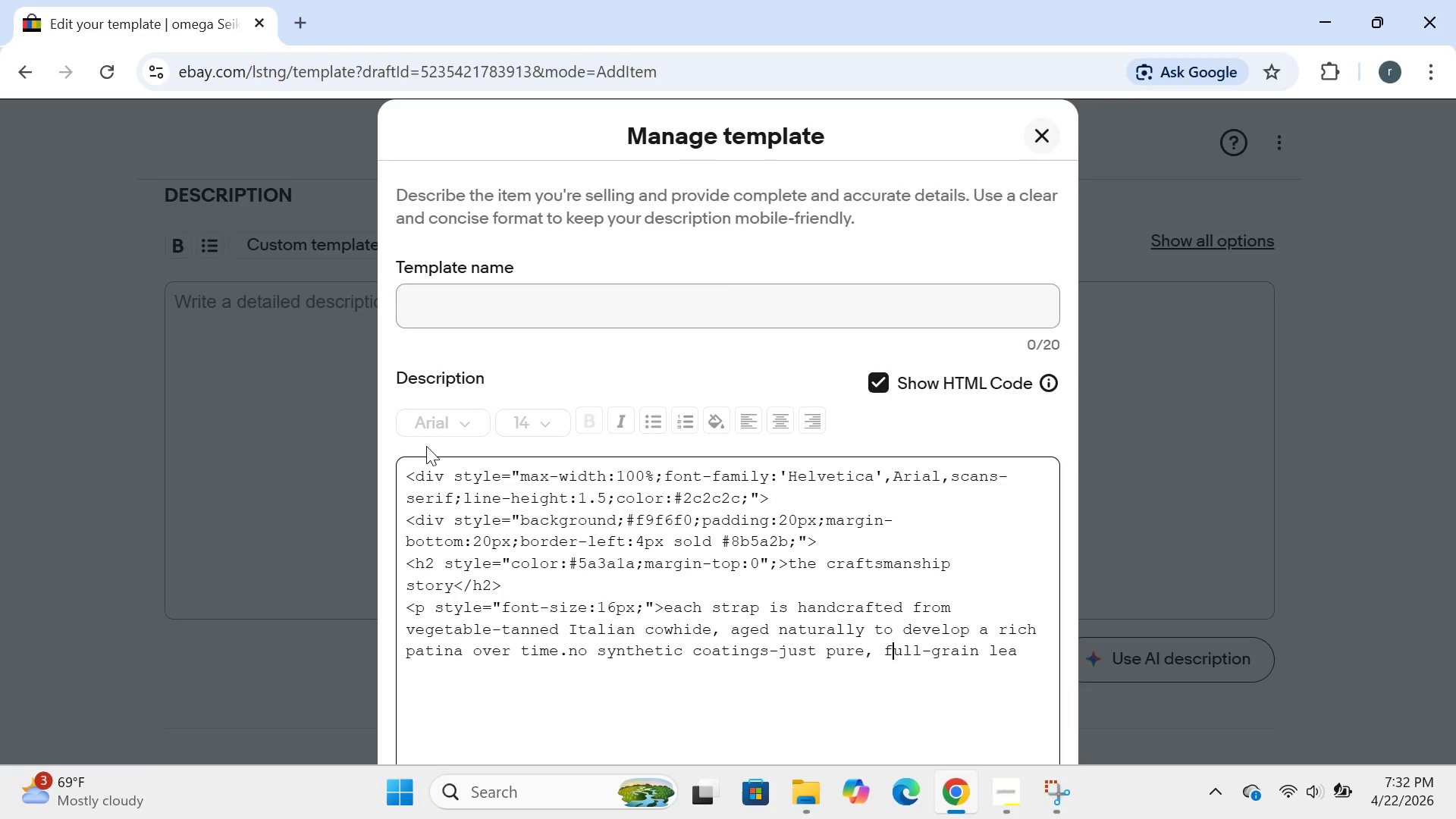 
key(ArrowRight)
 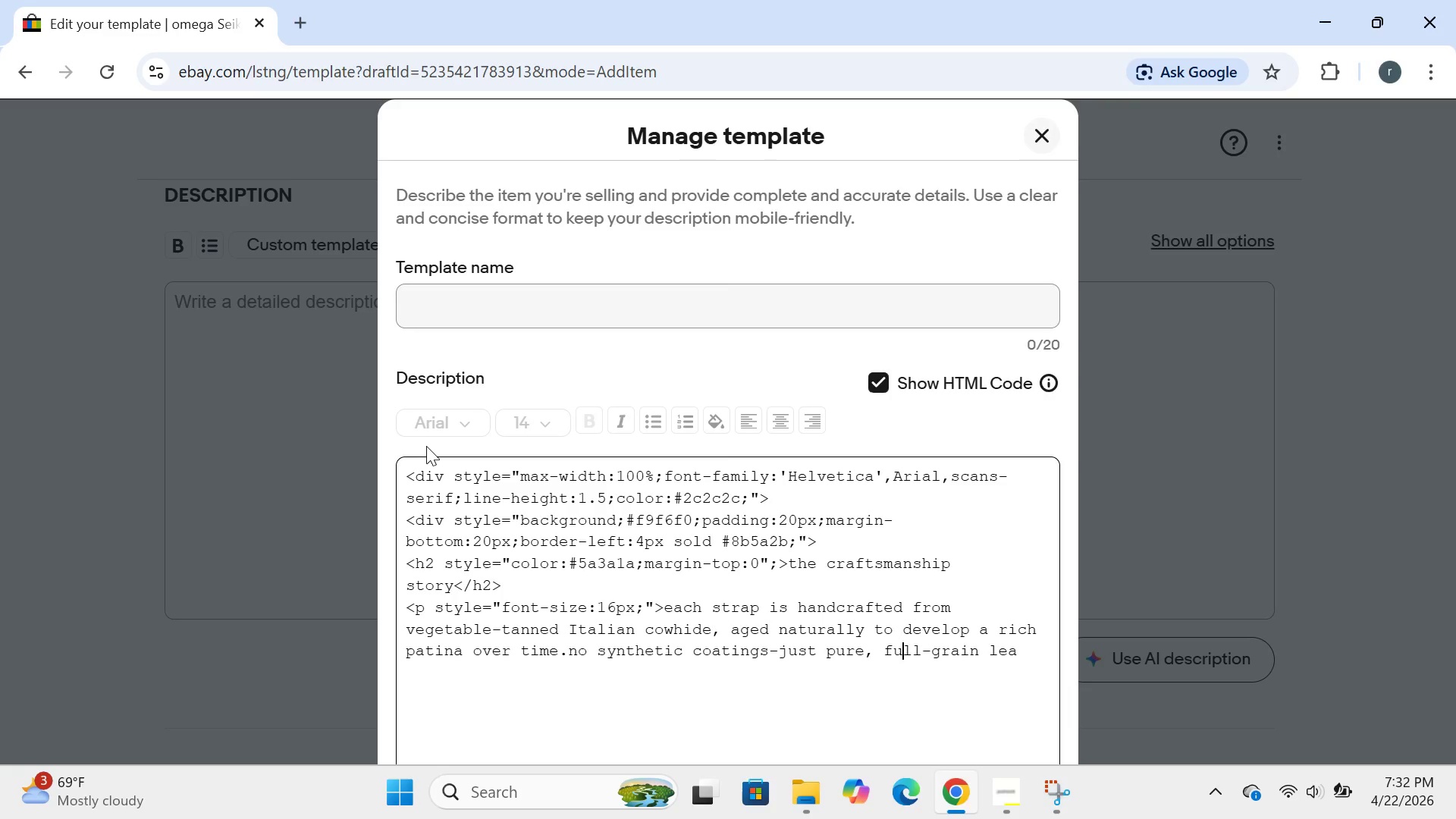 
key(ArrowRight)
 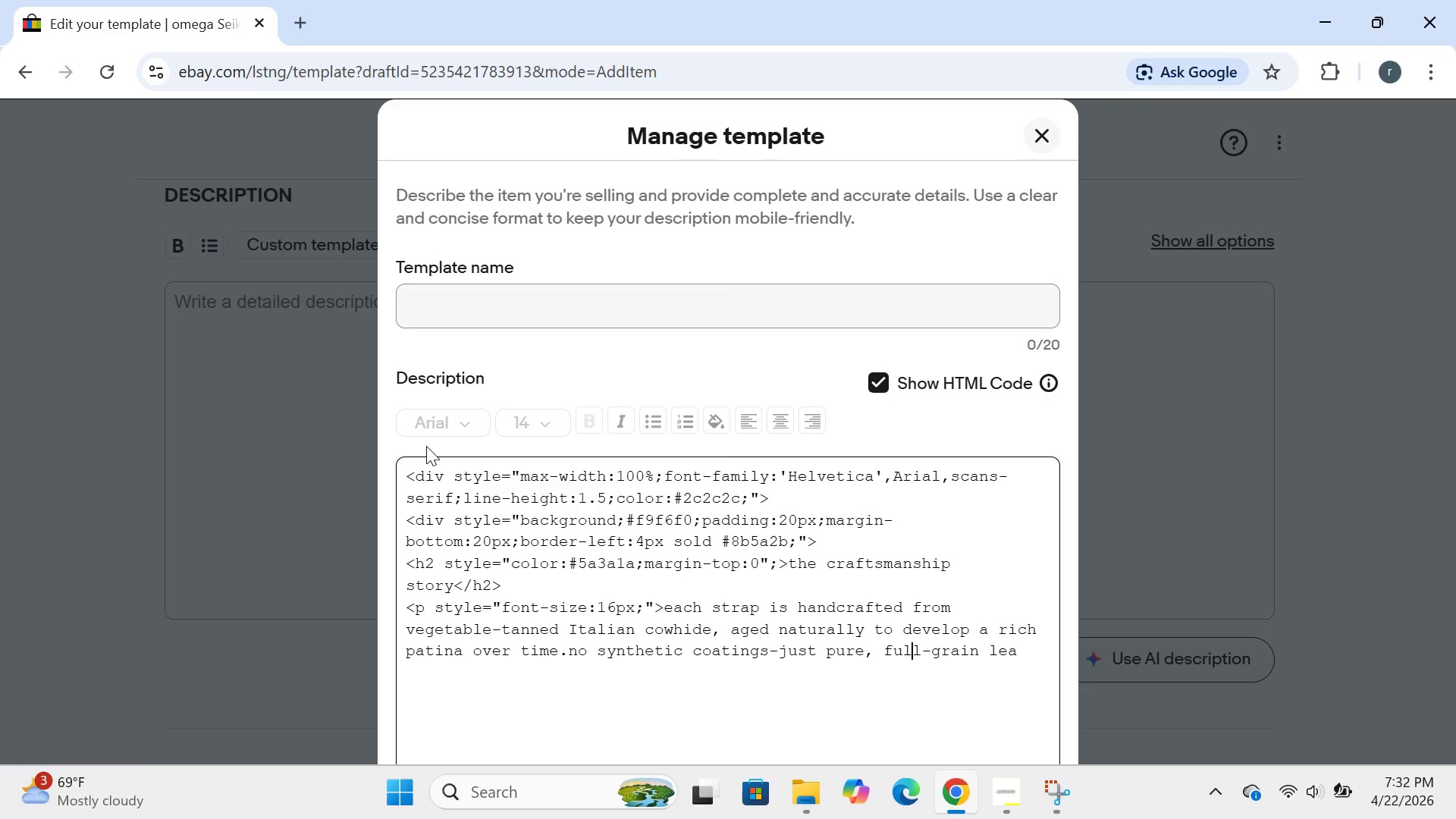 
key(ArrowRight)
 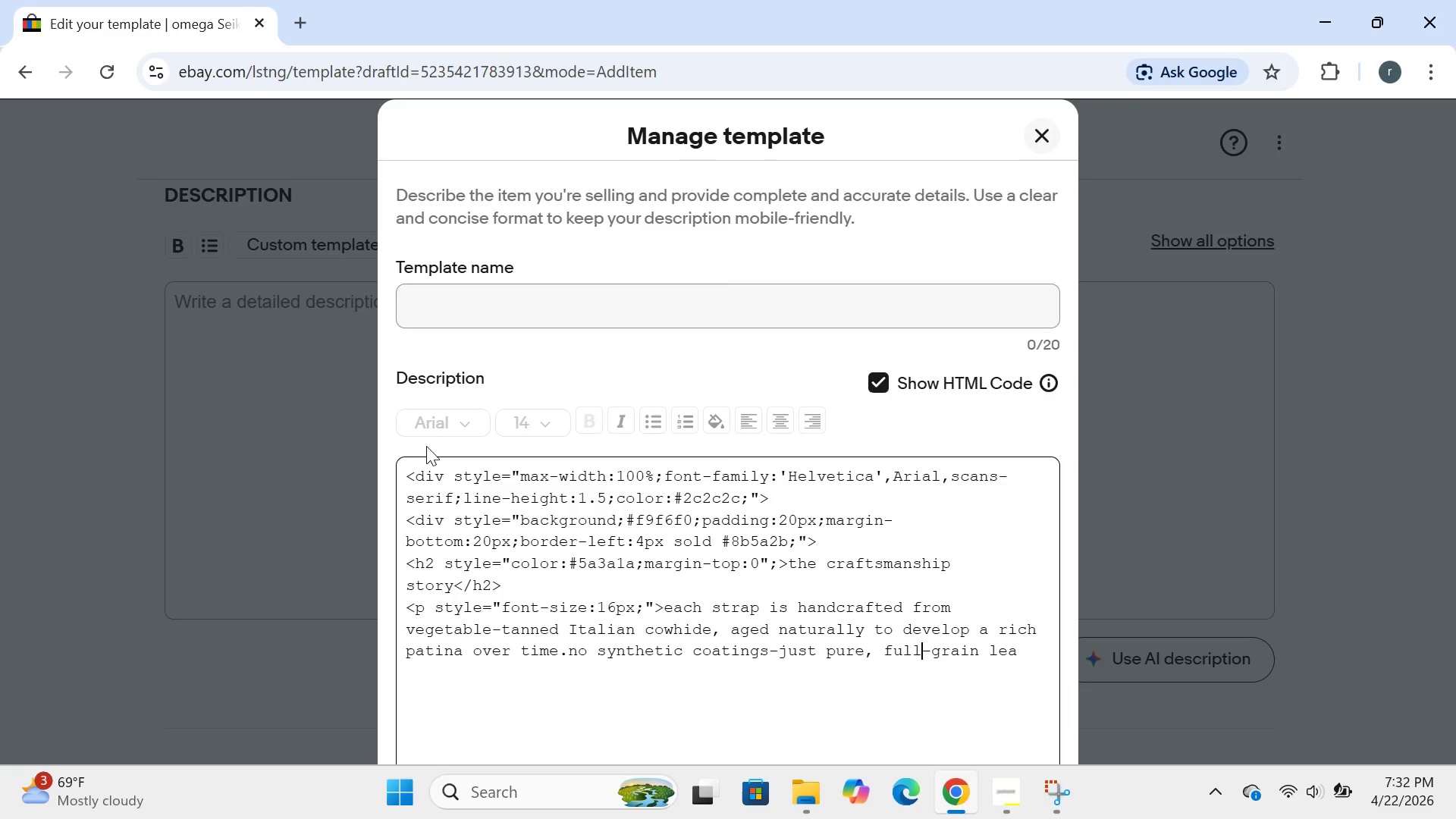 
key(ArrowRight)
 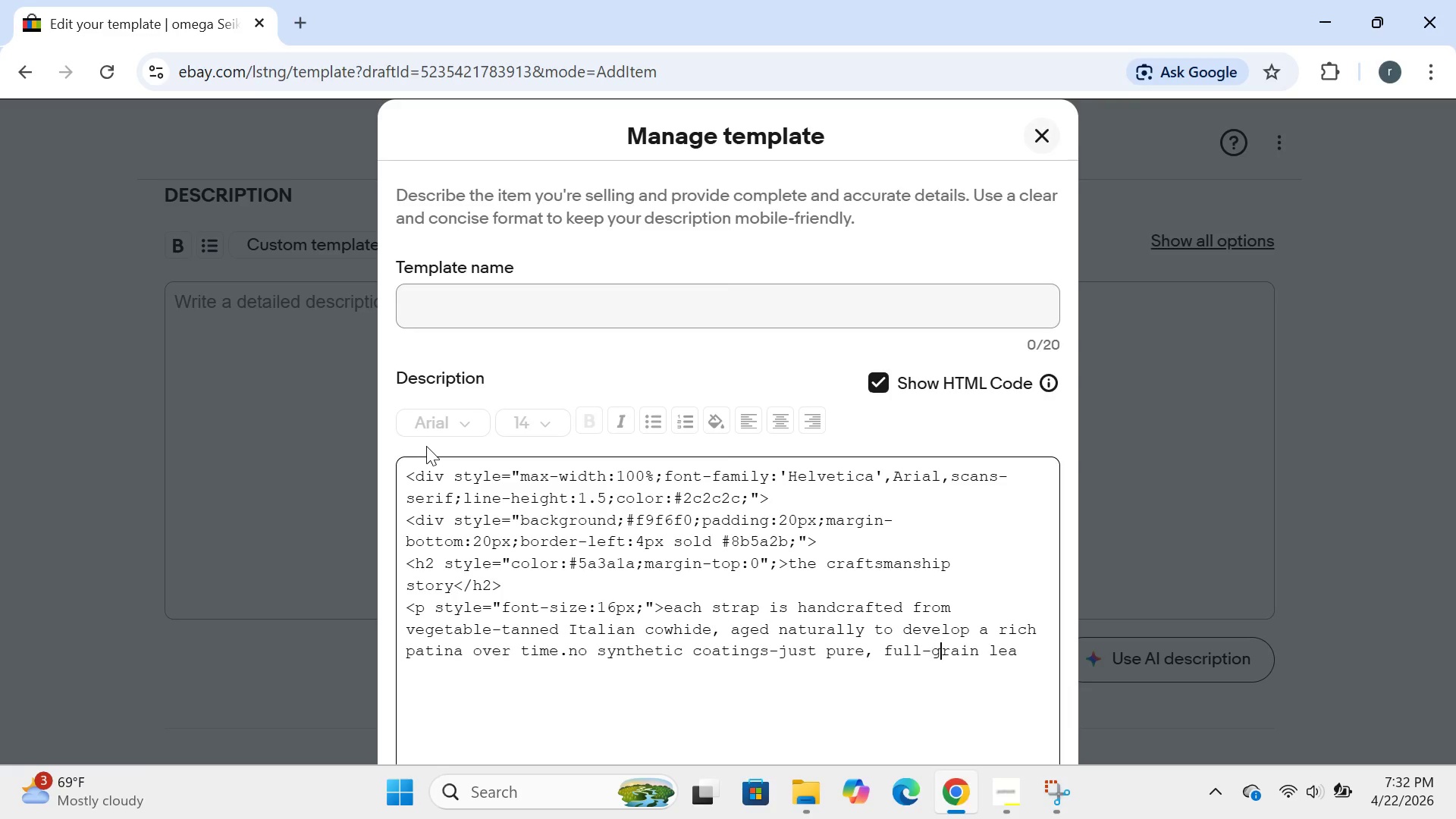 
key(ArrowRight)
 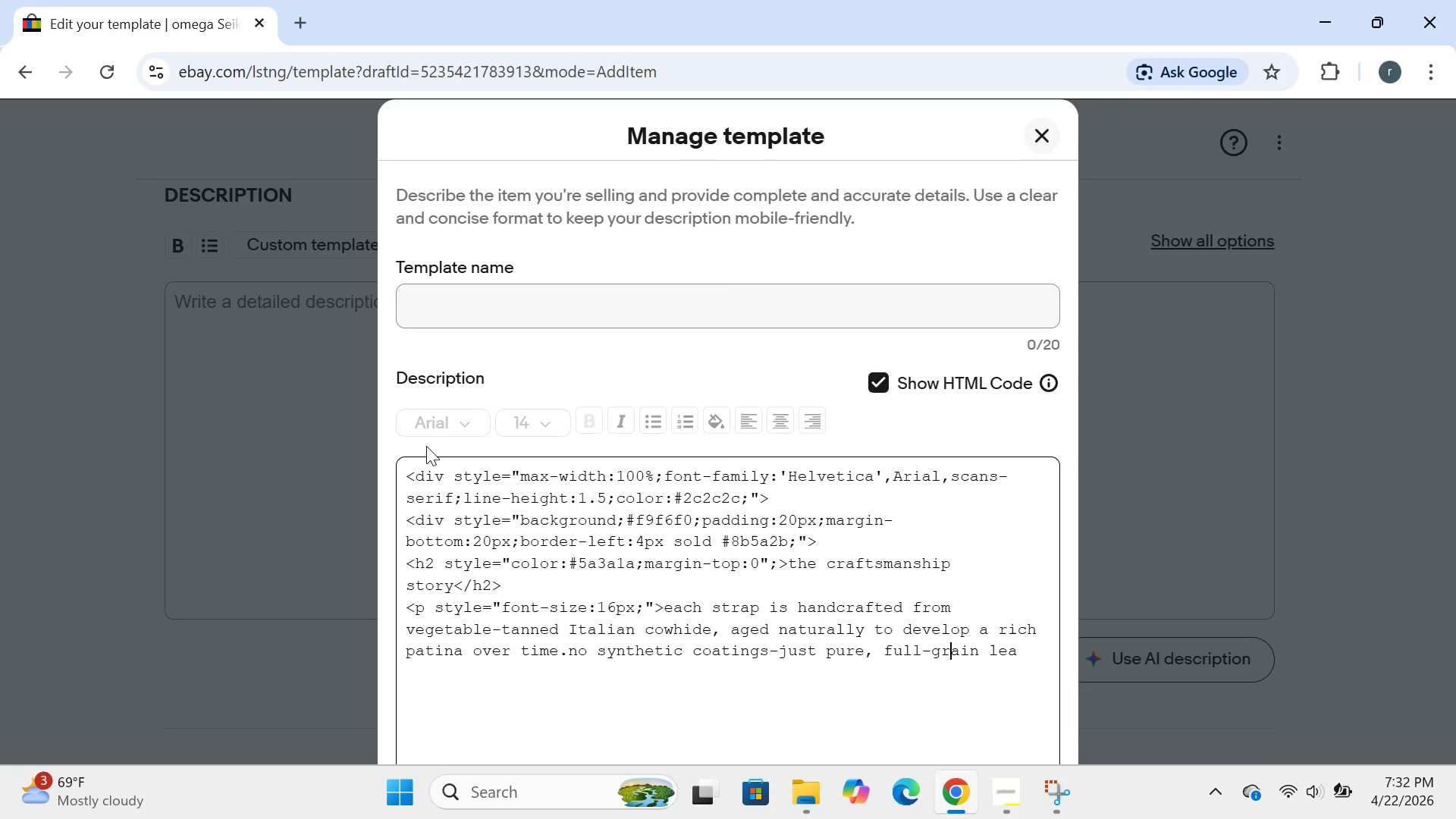 
key(ArrowRight)
 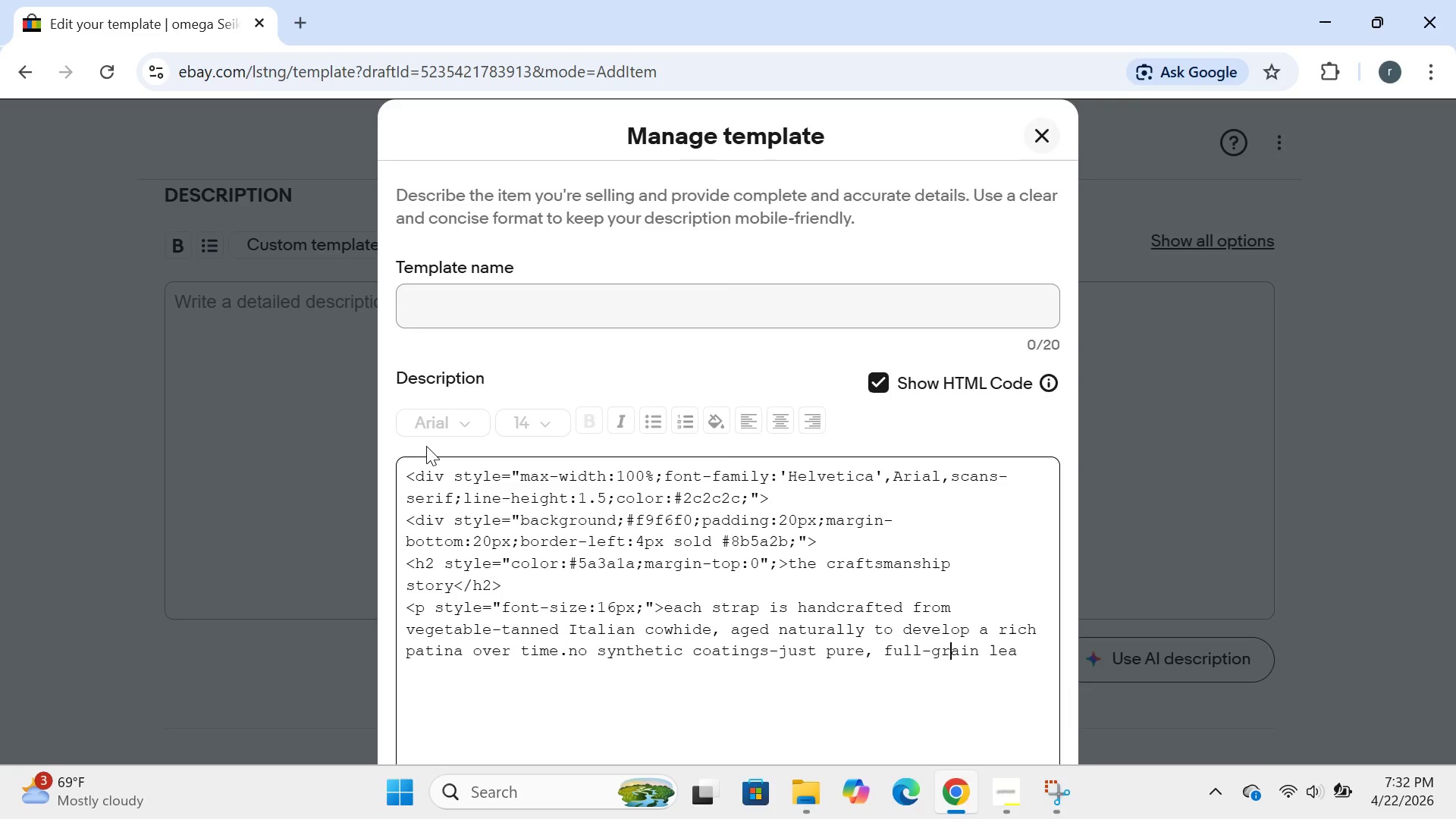 
key(ArrowRight)
 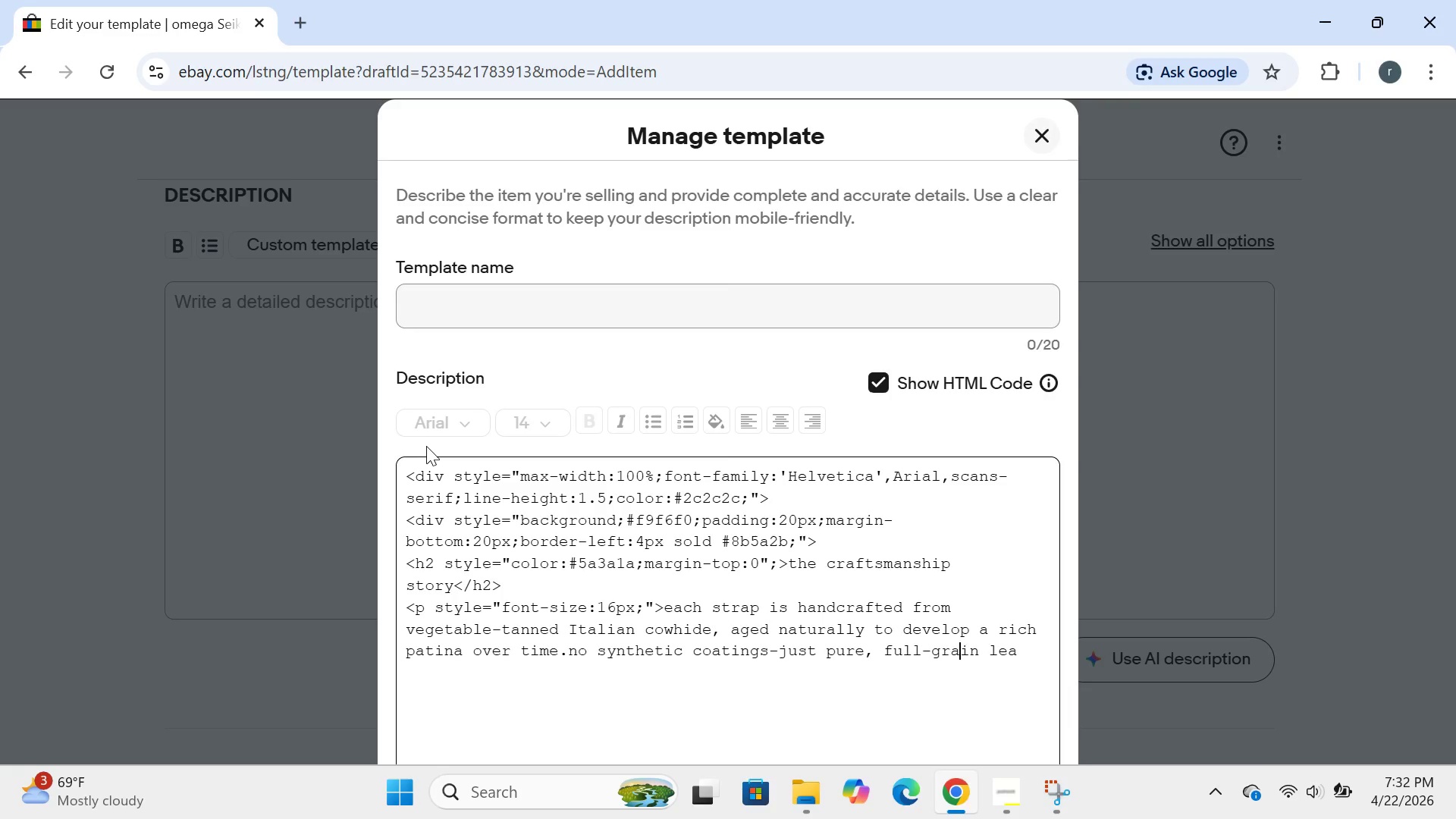 
key(ArrowRight)
 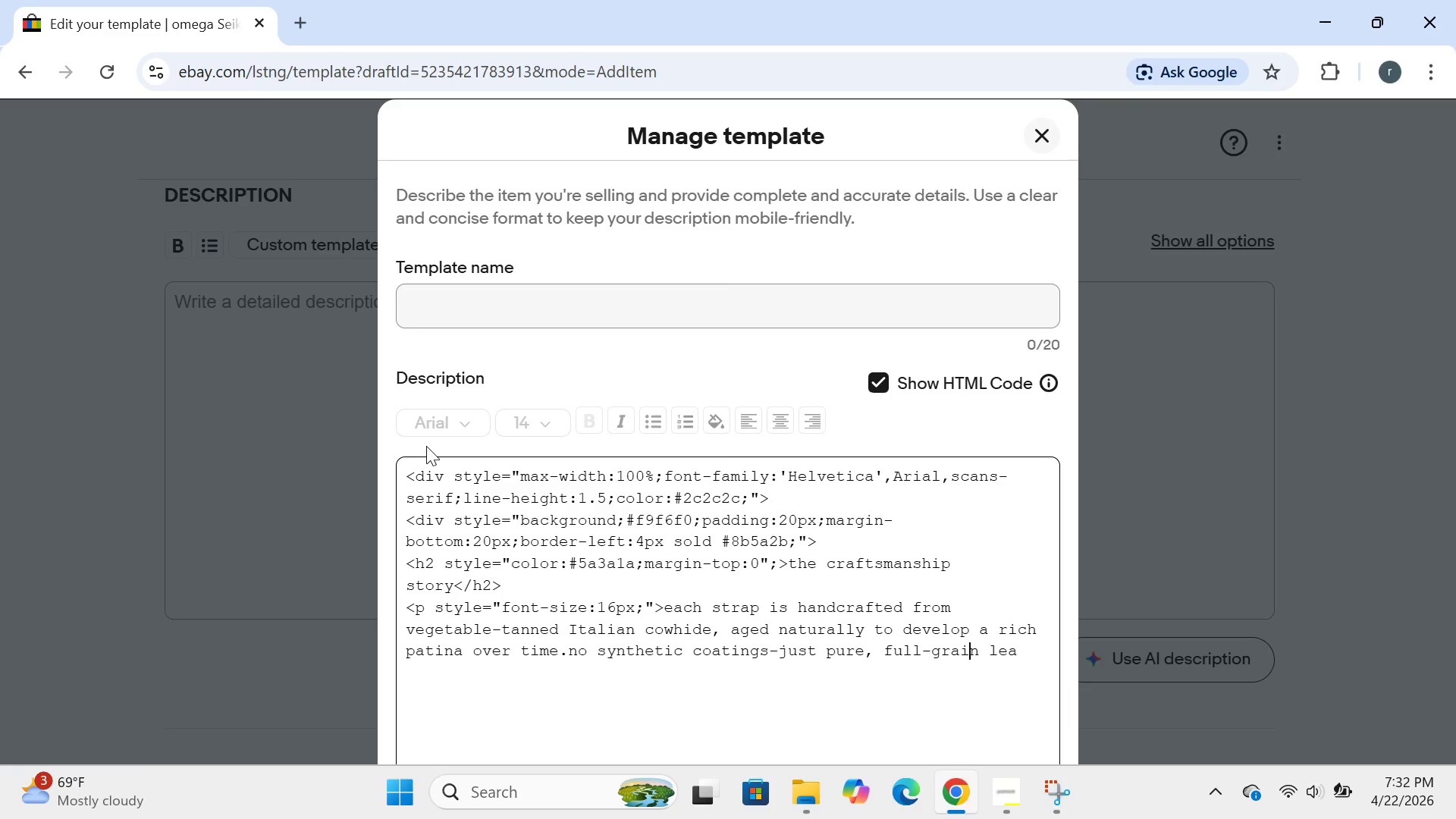 
key(ArrowRight)
 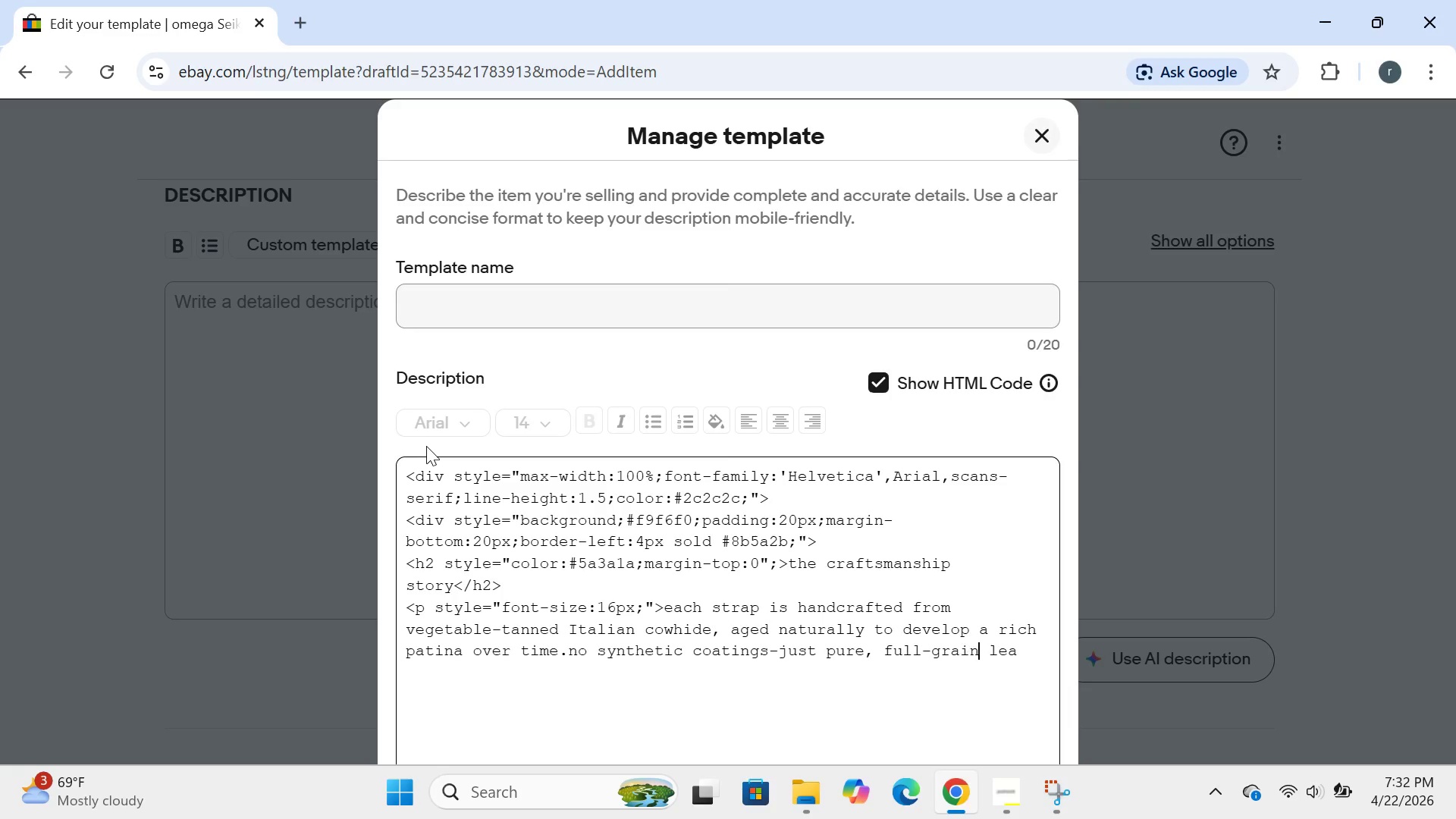 
key(ArrowRight)
 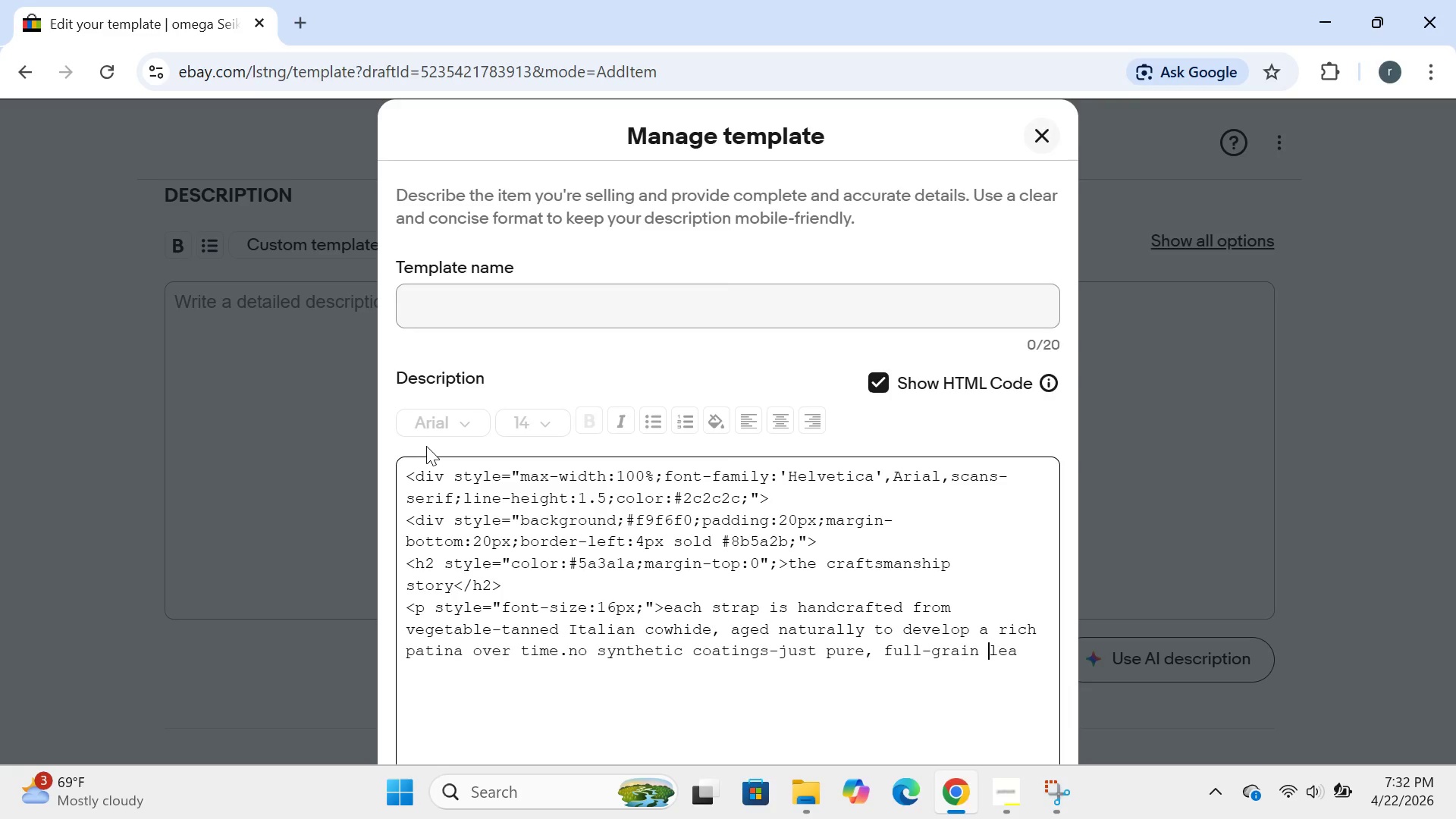 
key(ArrowRight)
 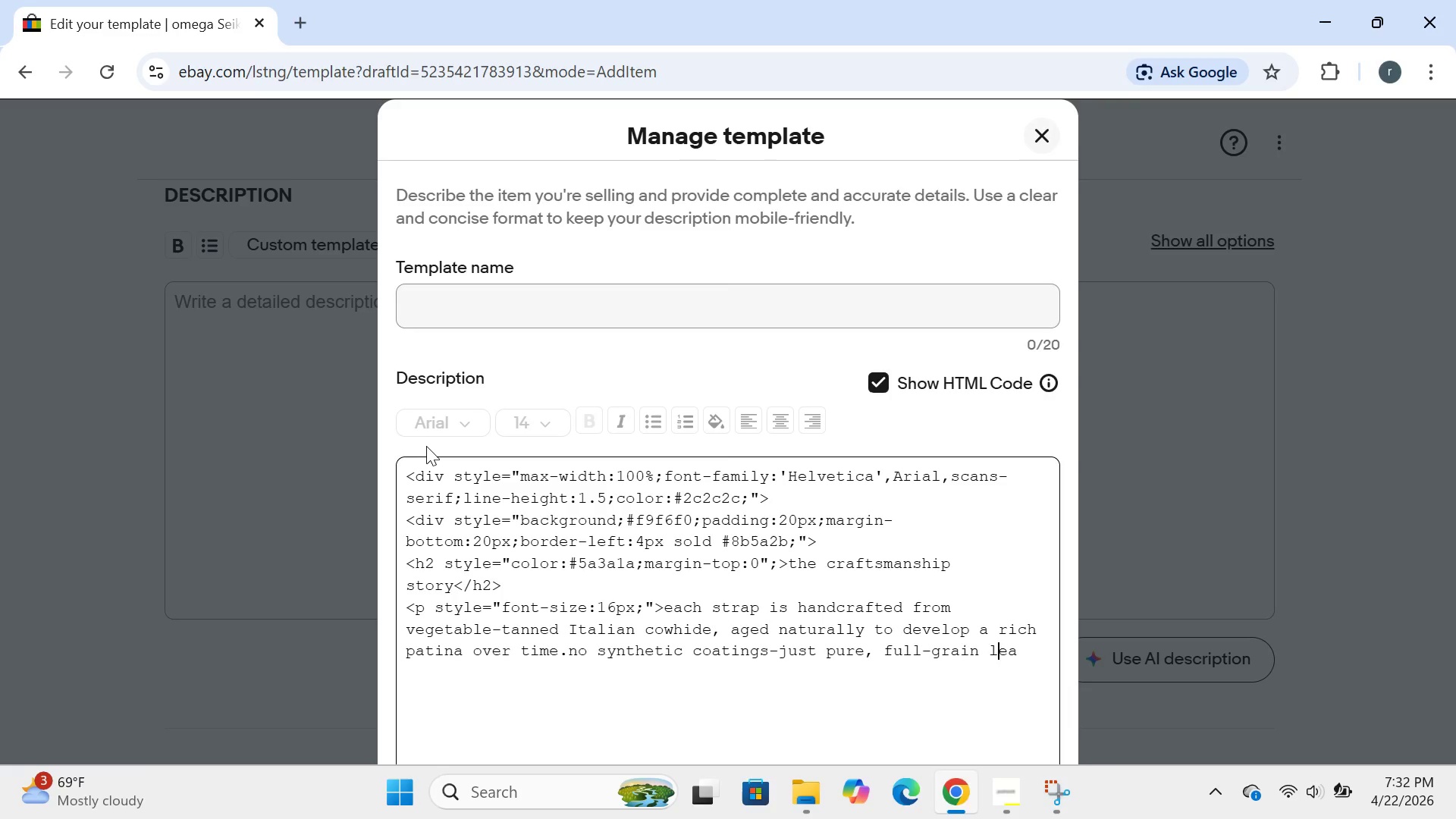 
key(ArrowRight)
 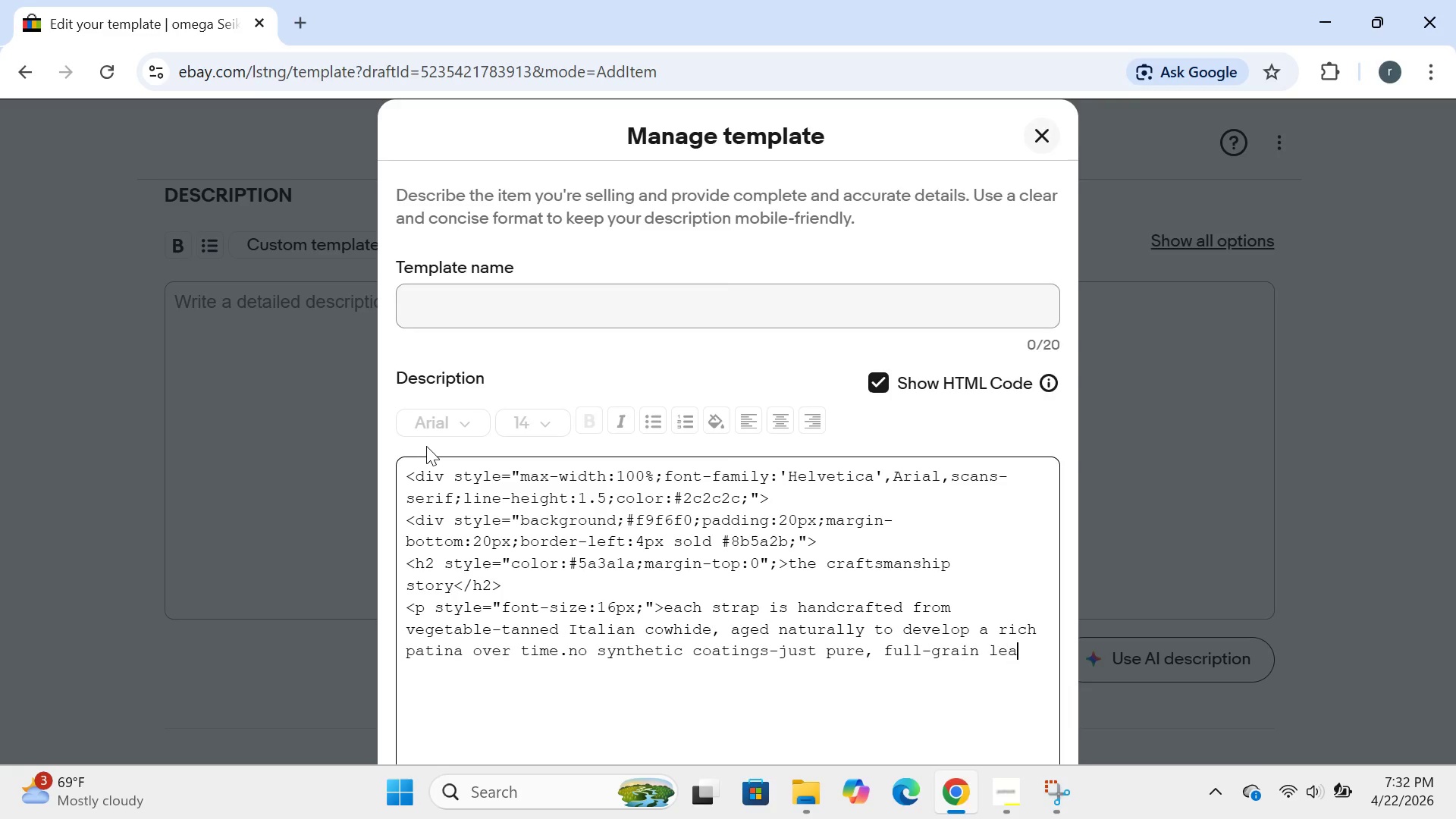 
key(ArrowRight)
 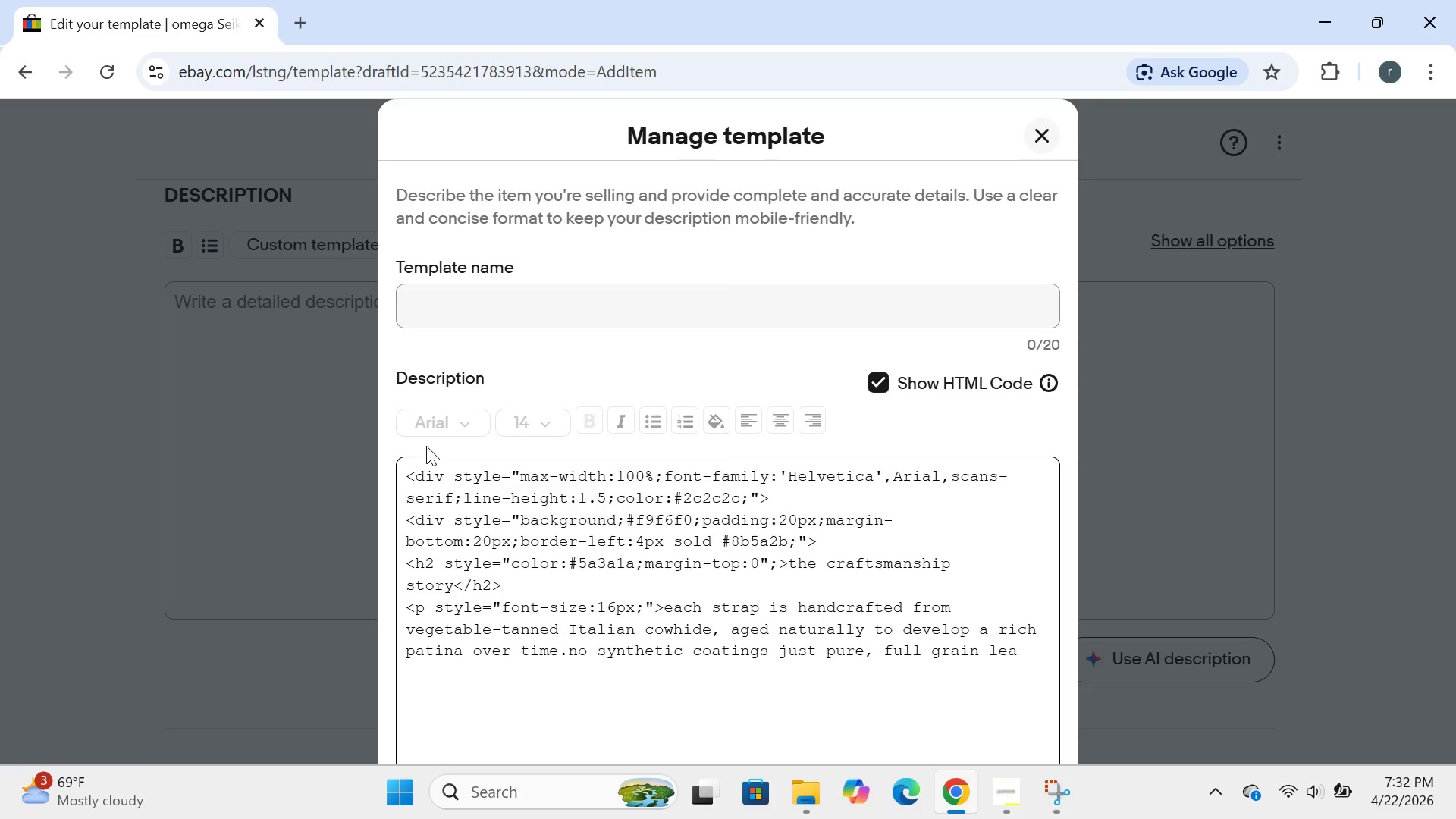 
type(ther that molds perfectly to your wrist )
key(Backspace)
type(.inspired by straps found )
 